 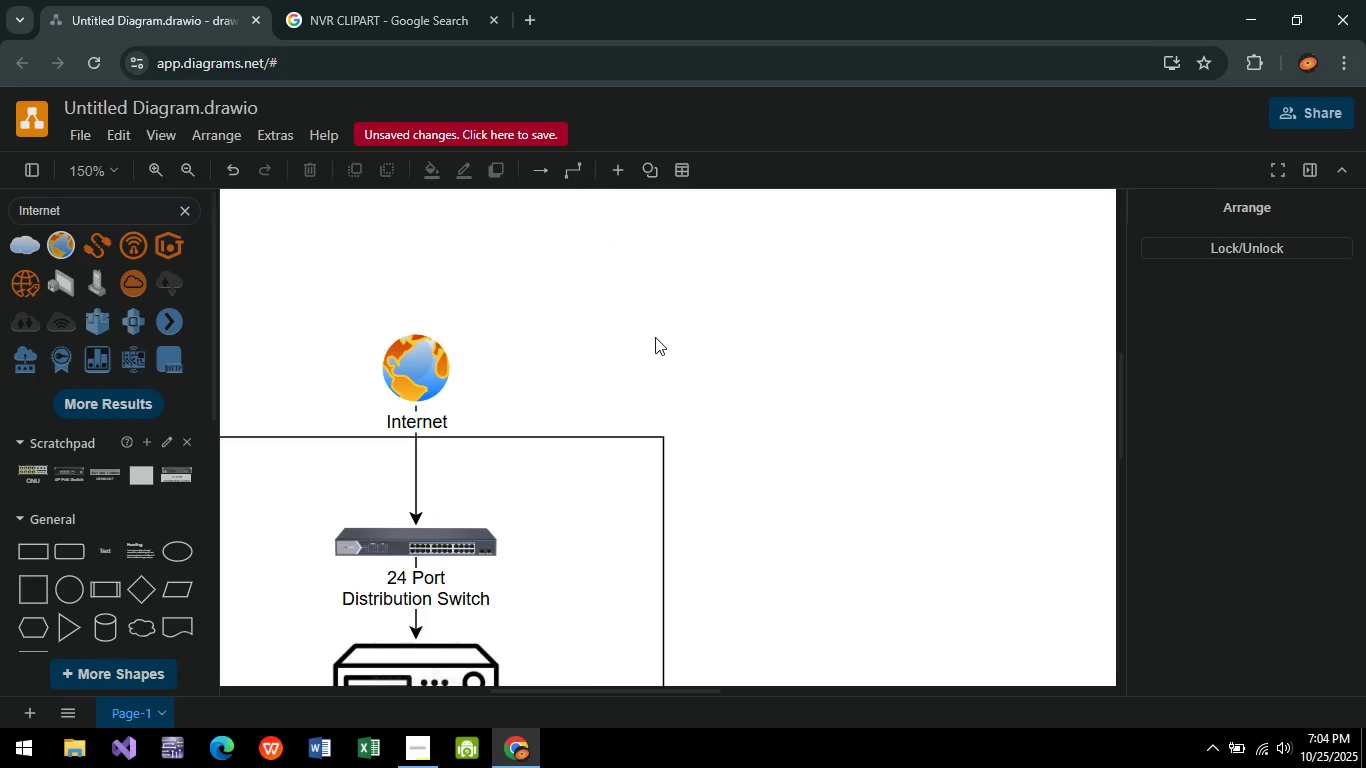 
hold_key(key=ControlLeft, duration=0.48)
scroll: coordinate [655, 337], scroll_direction: down, amount: 5.0
 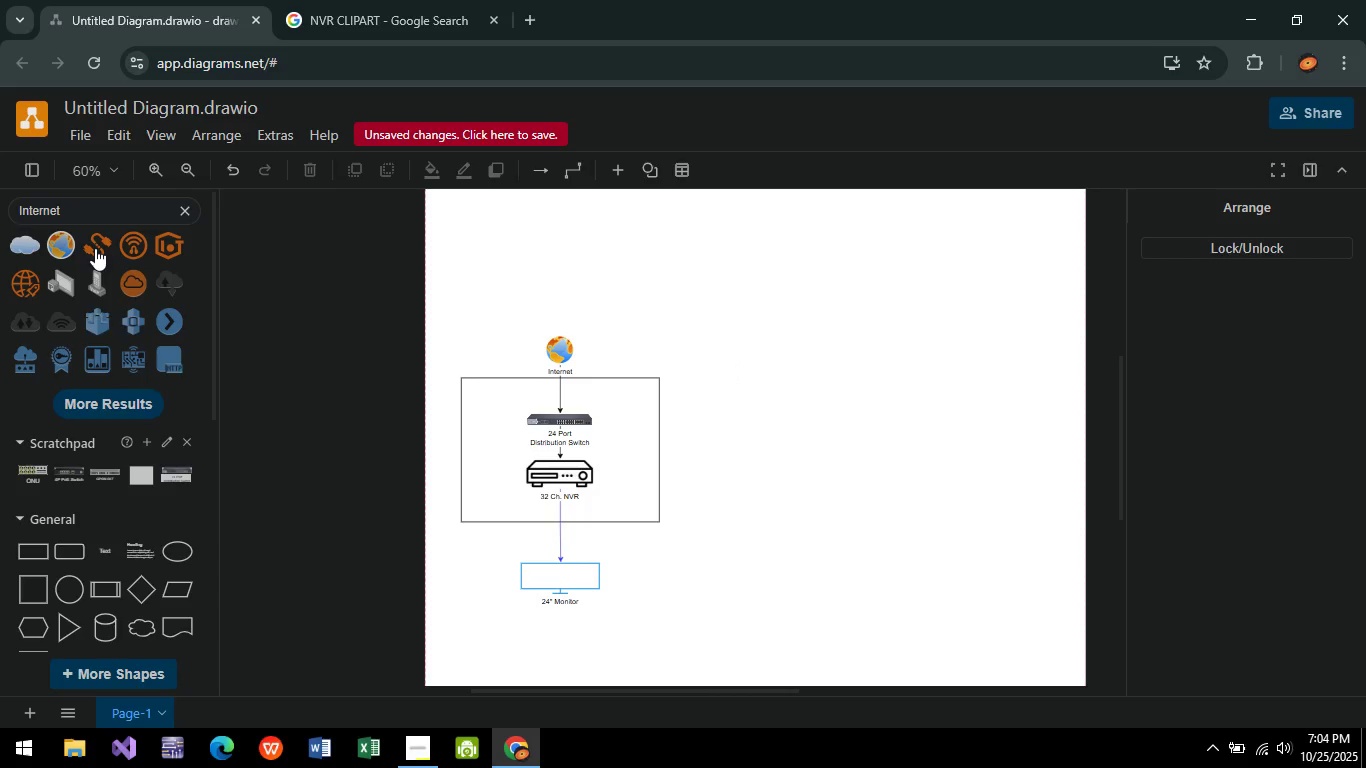 
left_click([99, 205])
 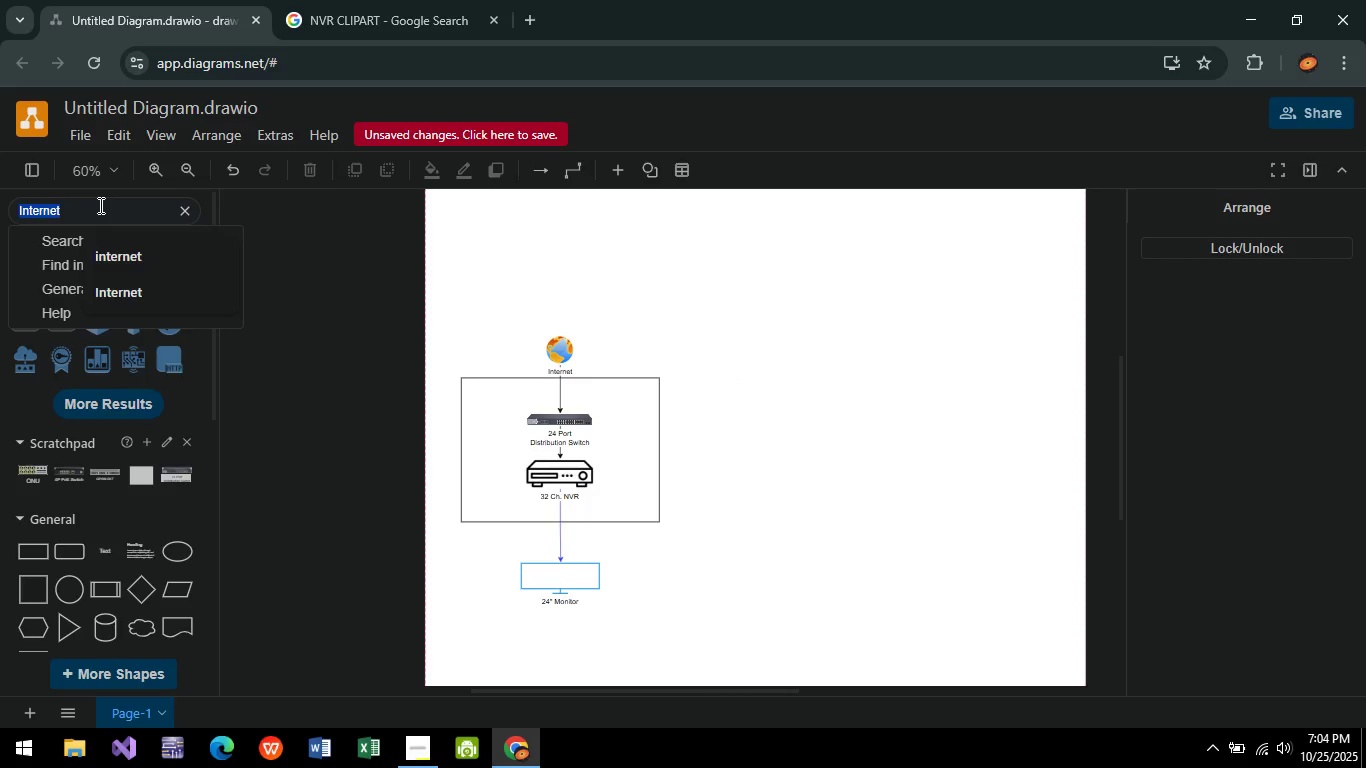 
type(cctv)
 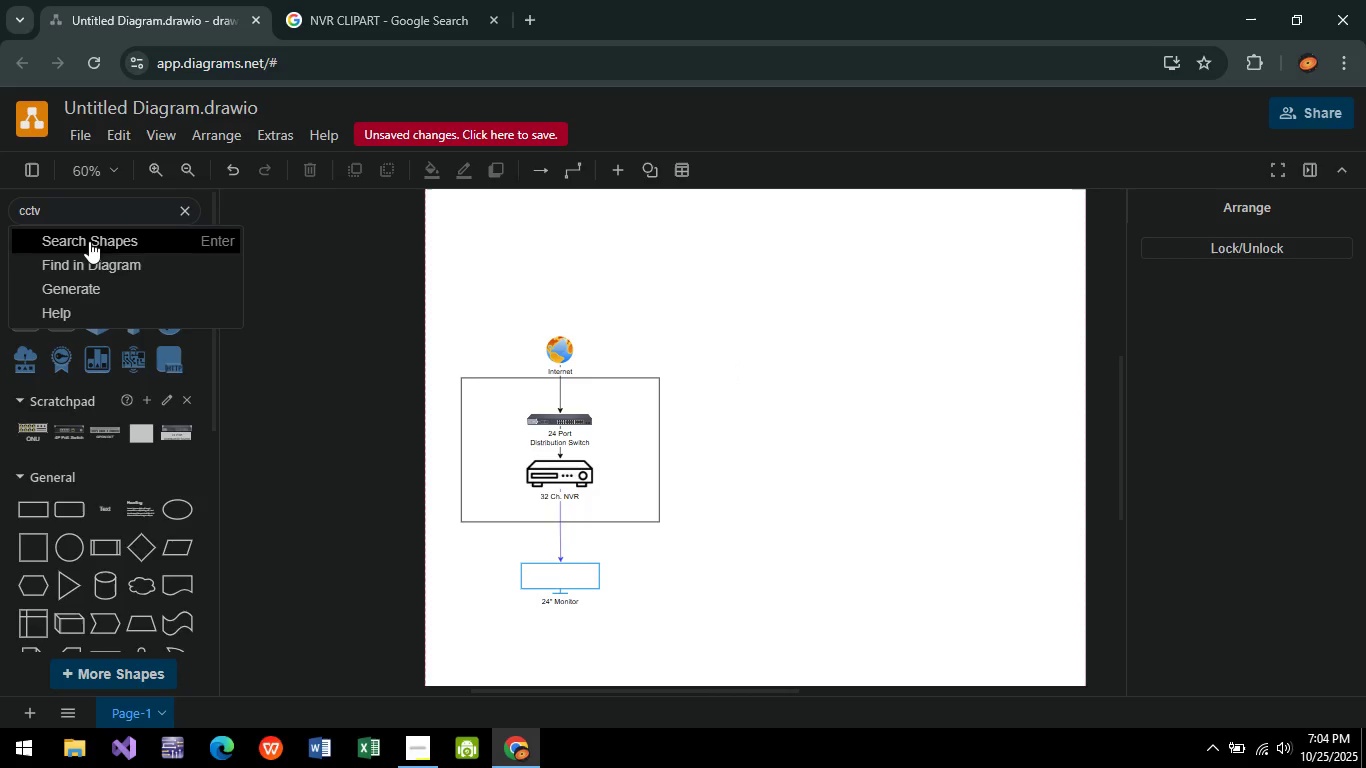 
key(Enter)
 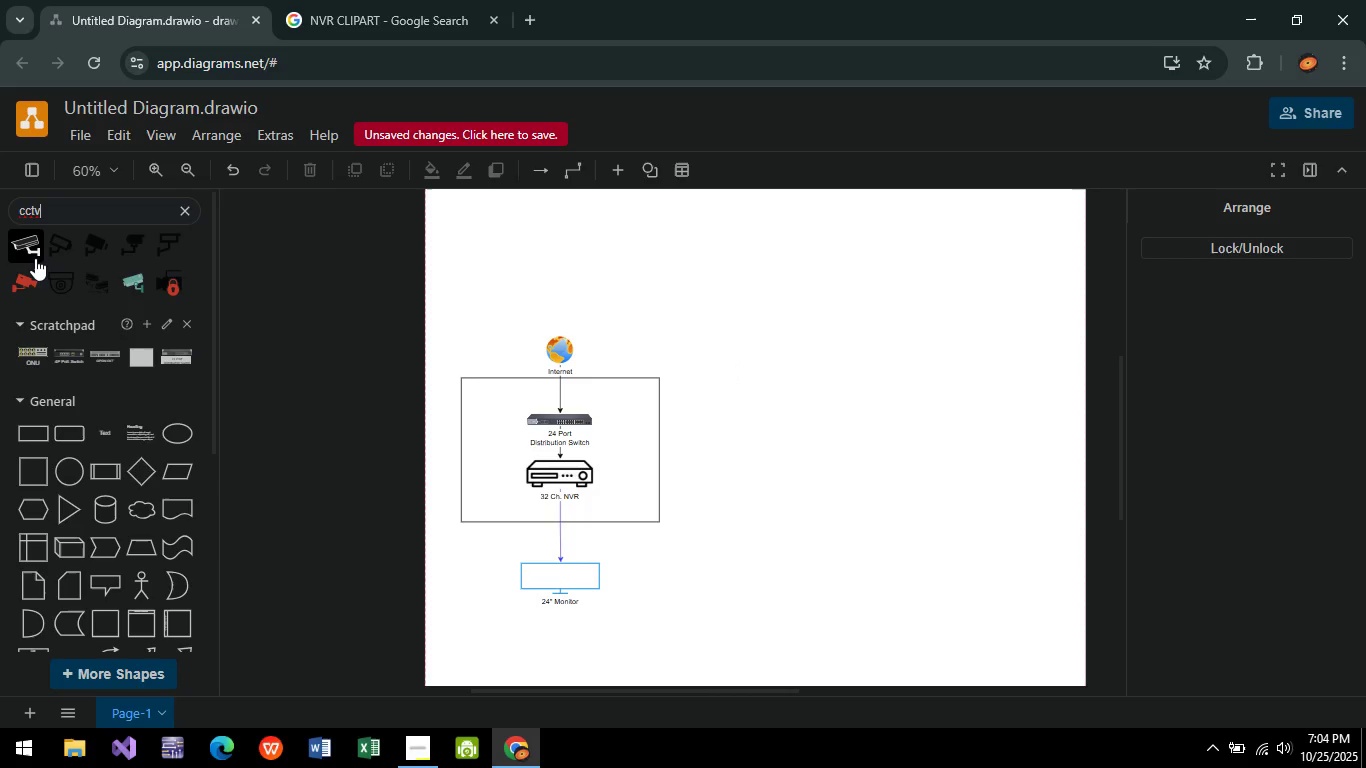 
left_click([35, 258])
 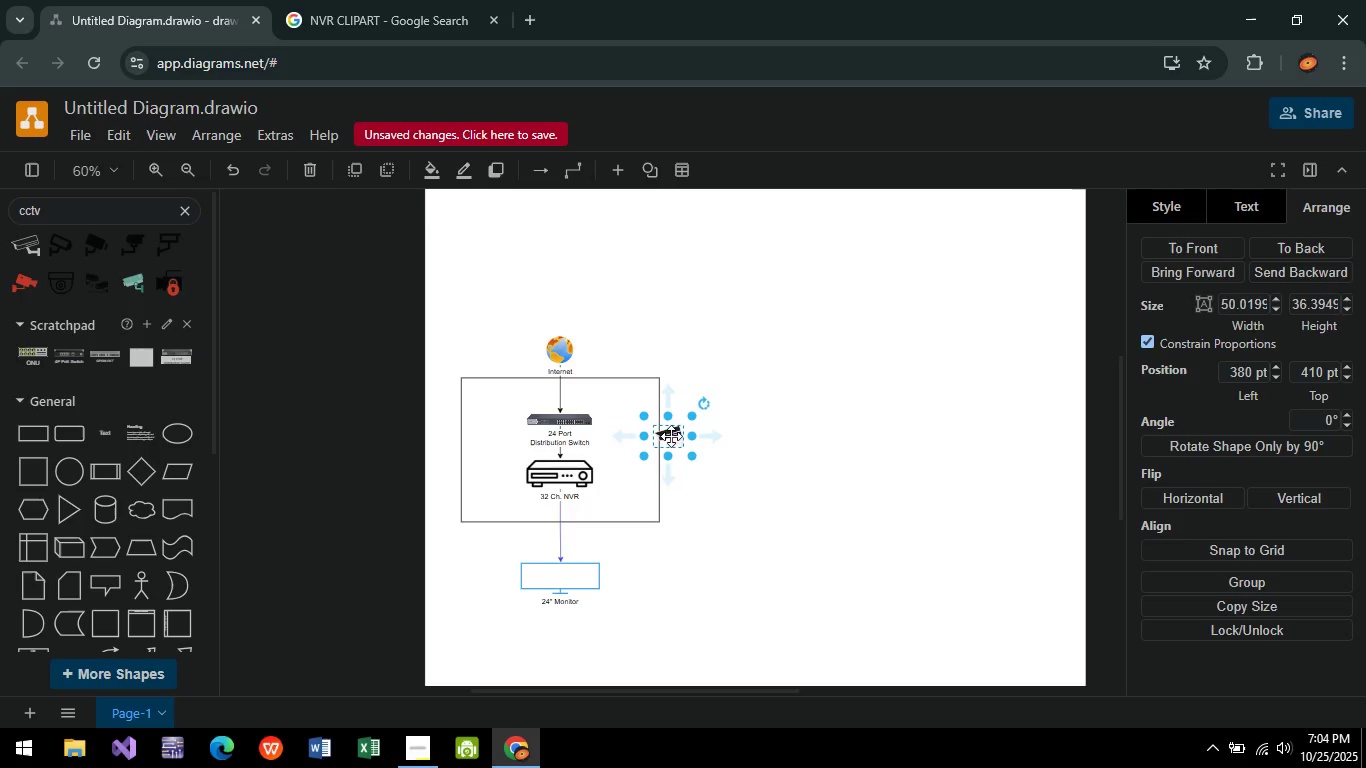 
left_click_drag(start_coordinate=[669, 436], to_coordinate=[720, 343])
 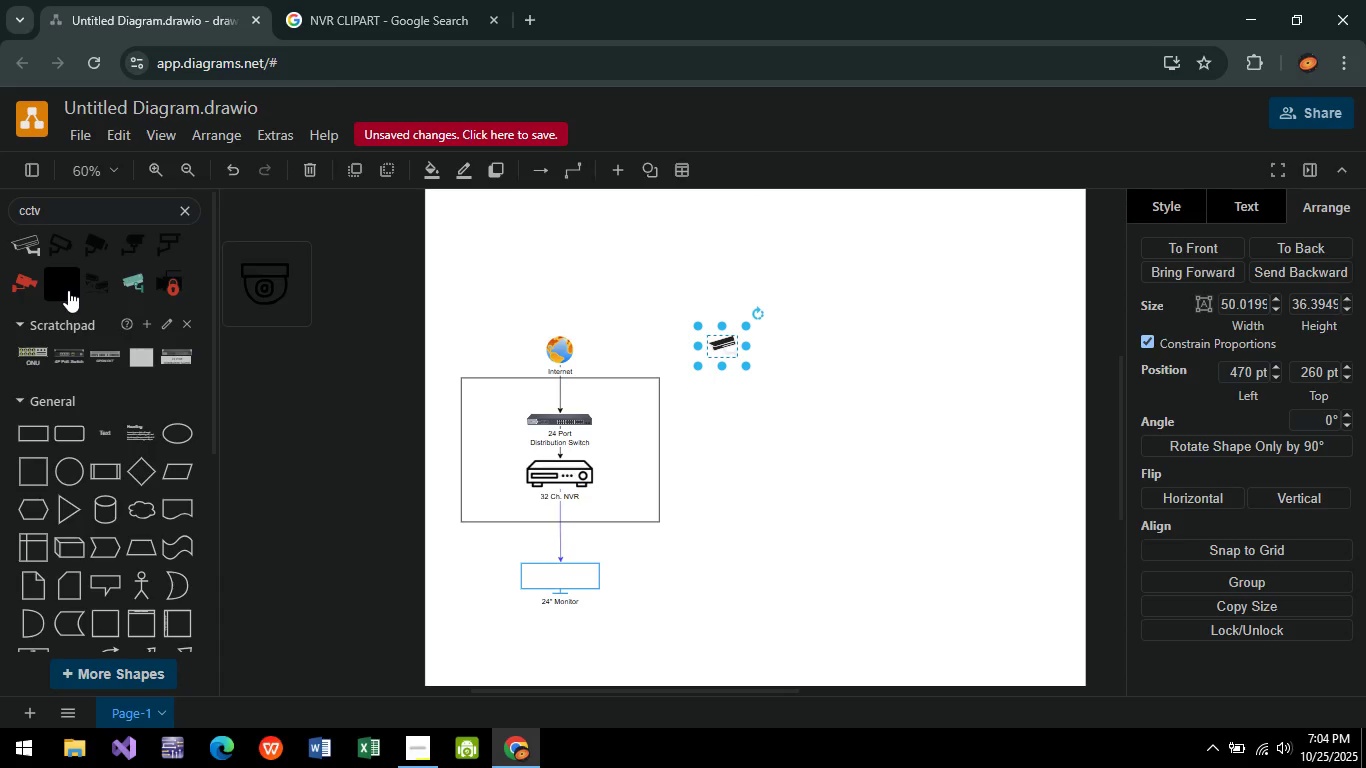 
mouse_move([122, 275])
 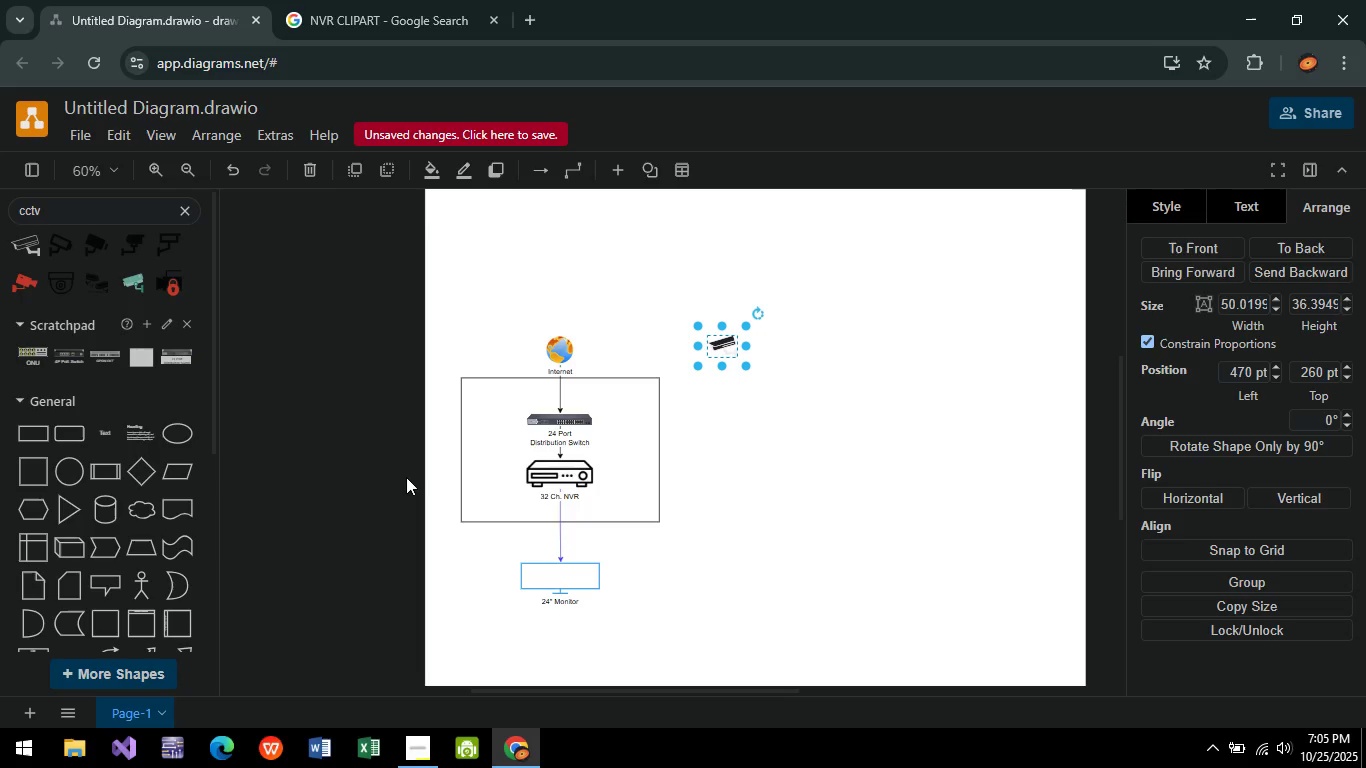 
wait(44.57)
 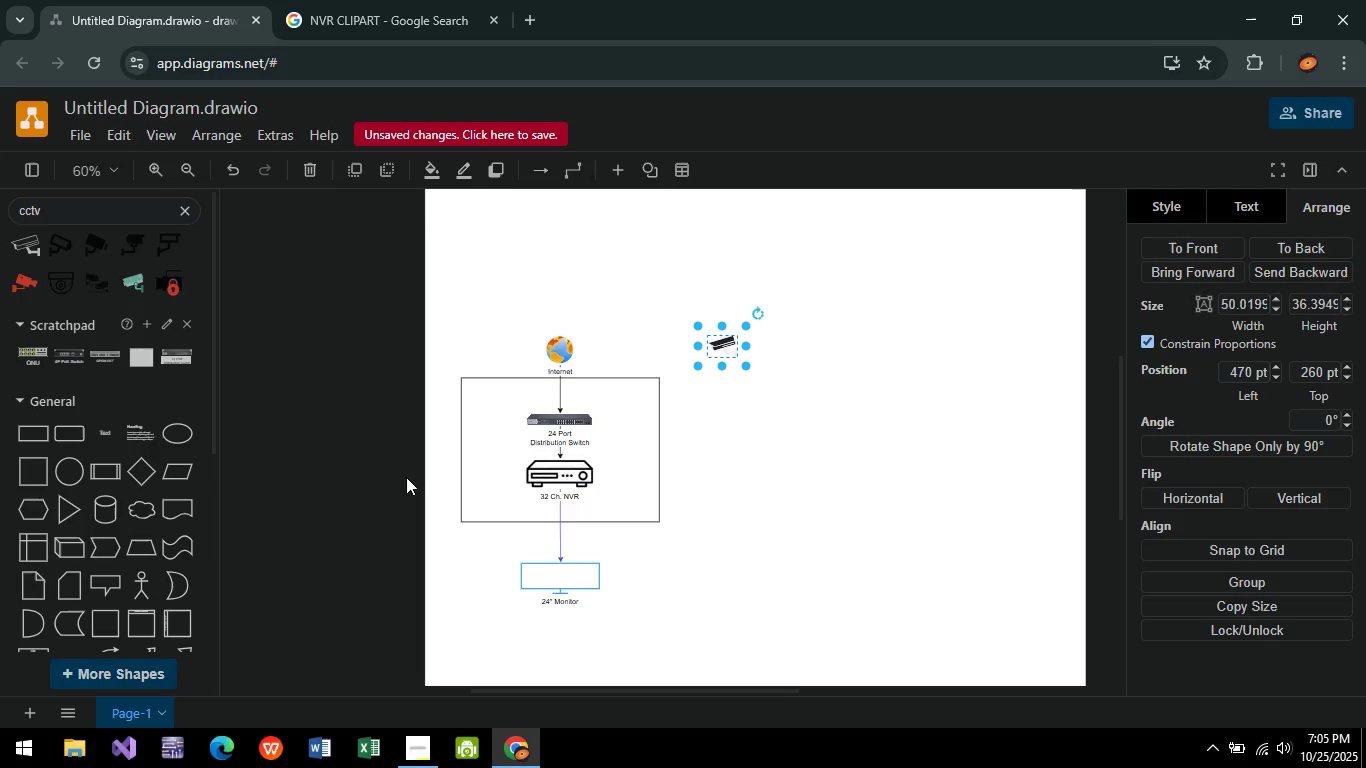 
left_click([816, 471])
 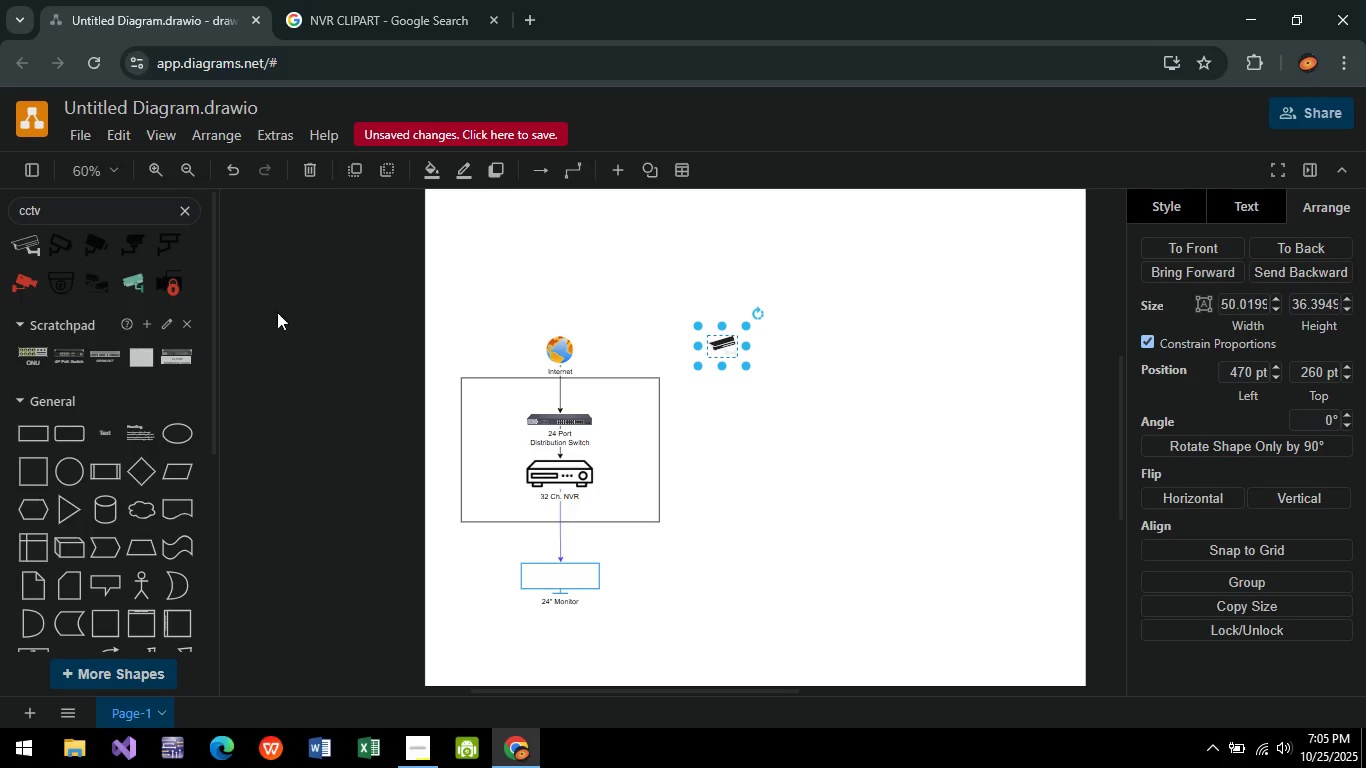 
scroll: coordinate [99, 366], scroll_direction: up, amount: 6.0
 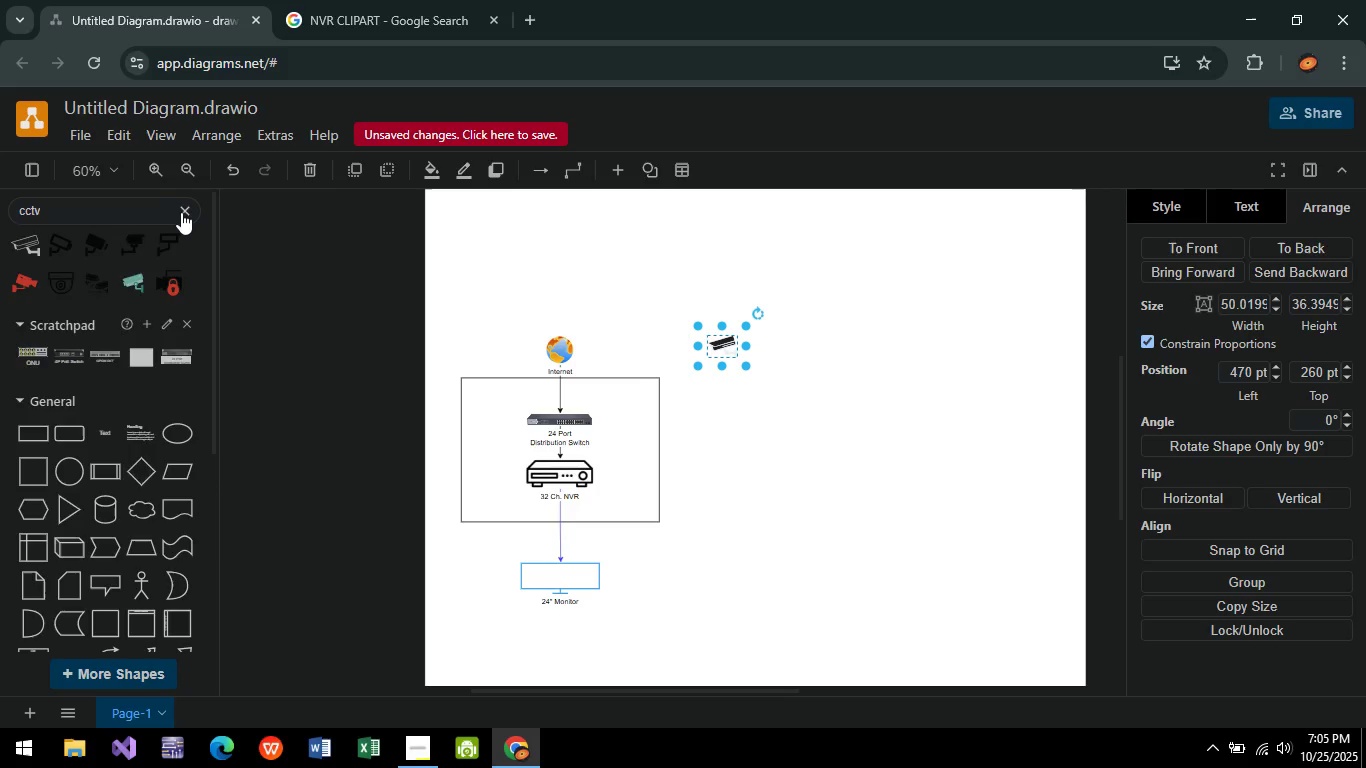 
left_click([181, 212])
 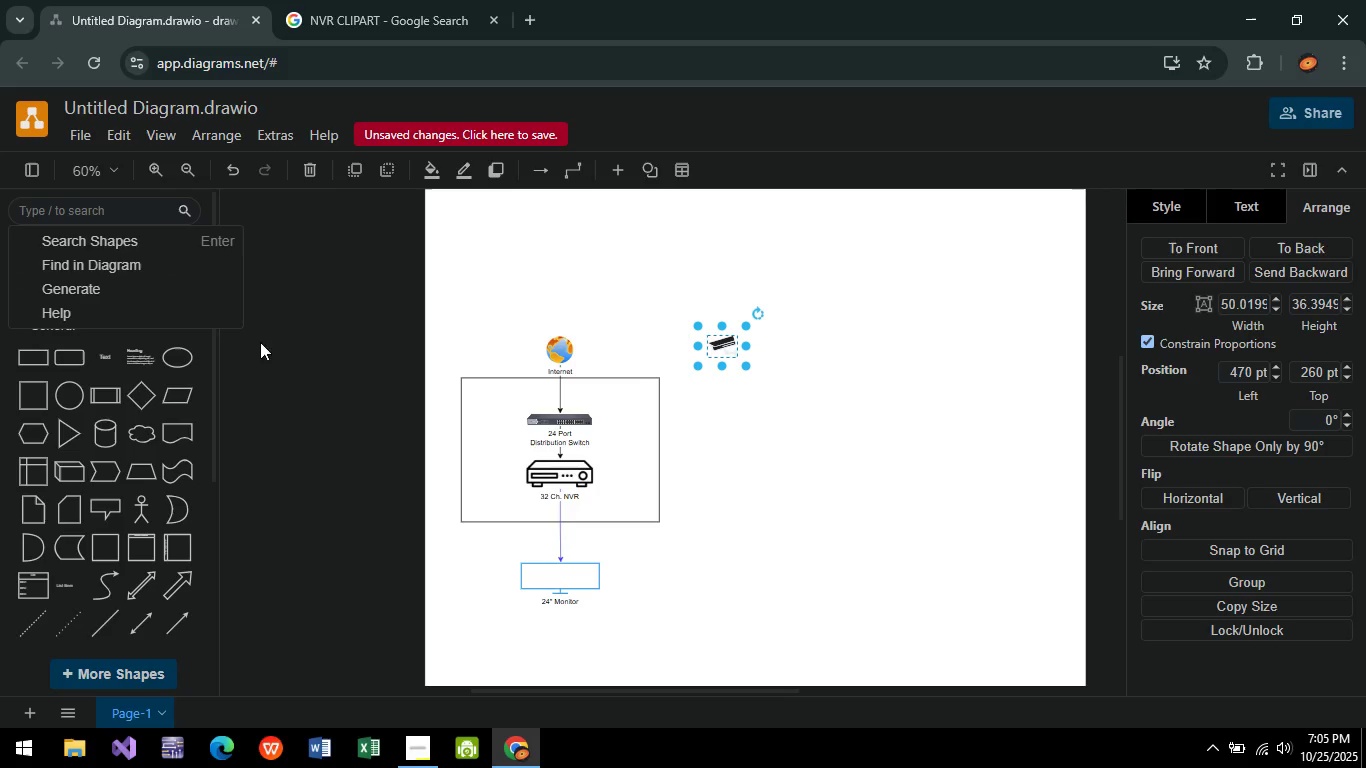 
left_click([296, 420])
 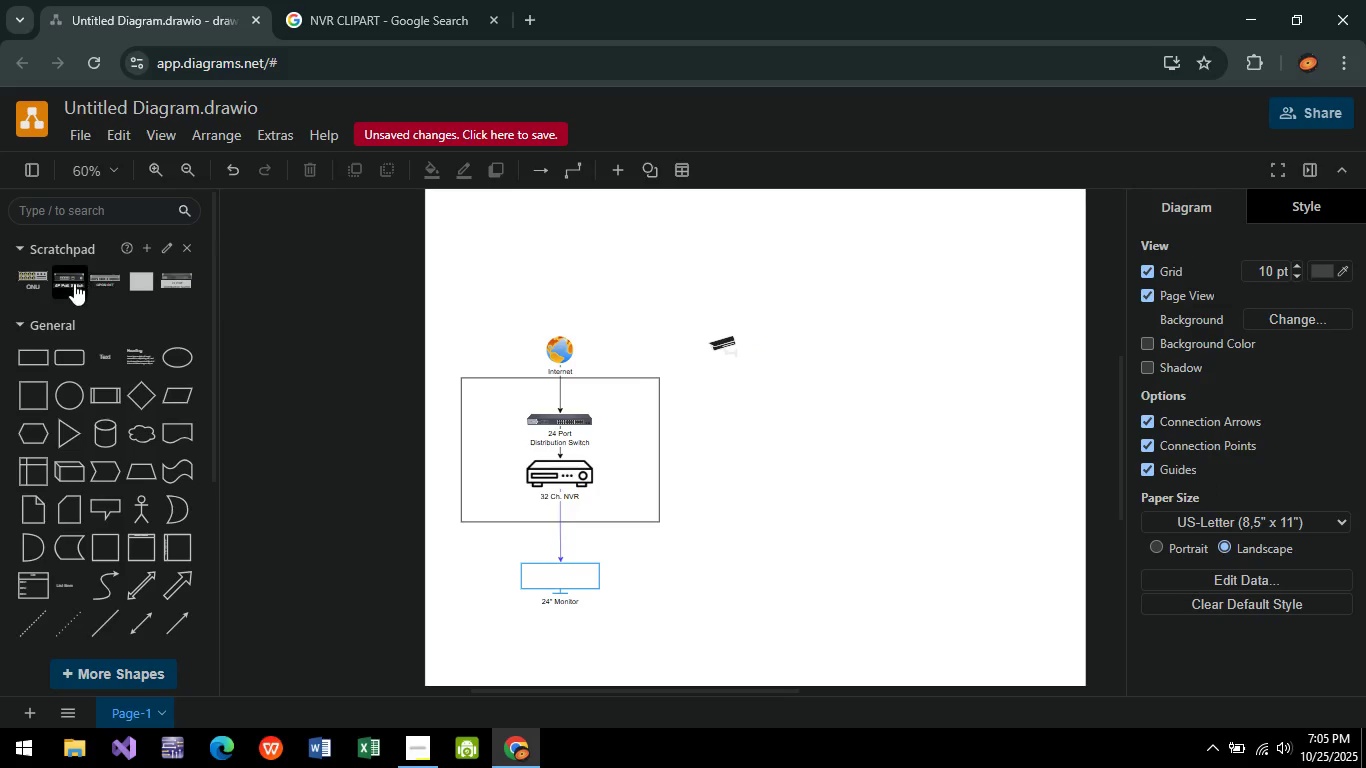 
left_click([73, 283])
 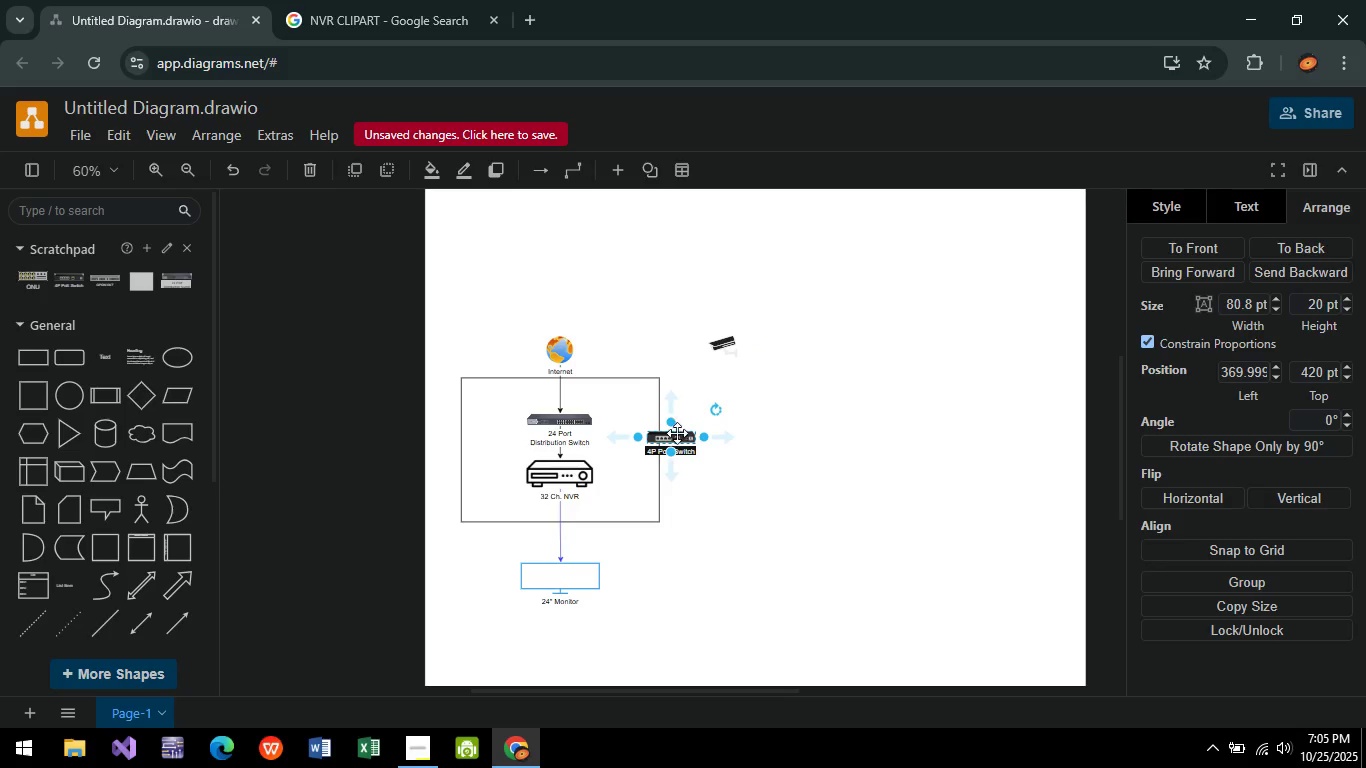 
left_click_drag(start_coordinate=[678, 435], to_coordinate=[768, 411])
 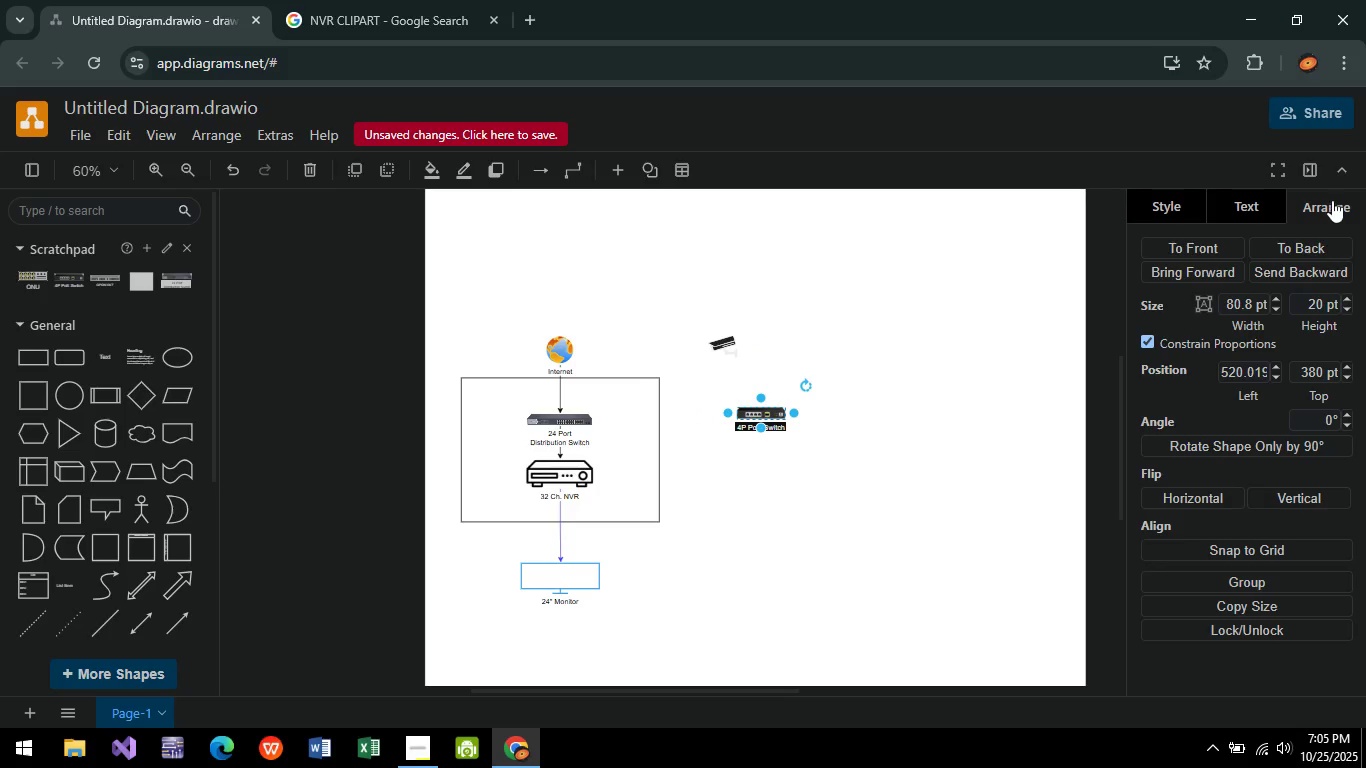 
double_click([1267, 200])
 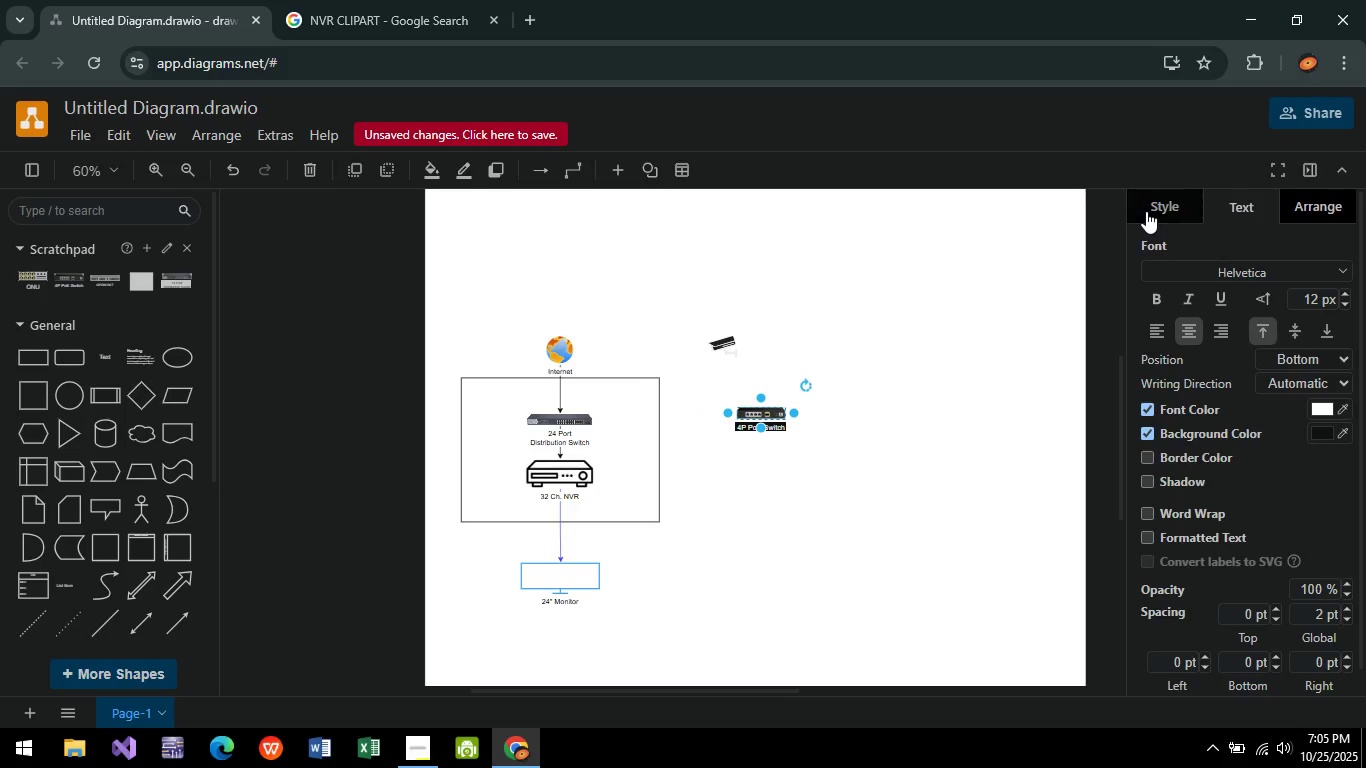 
left_click([1146, 211])
 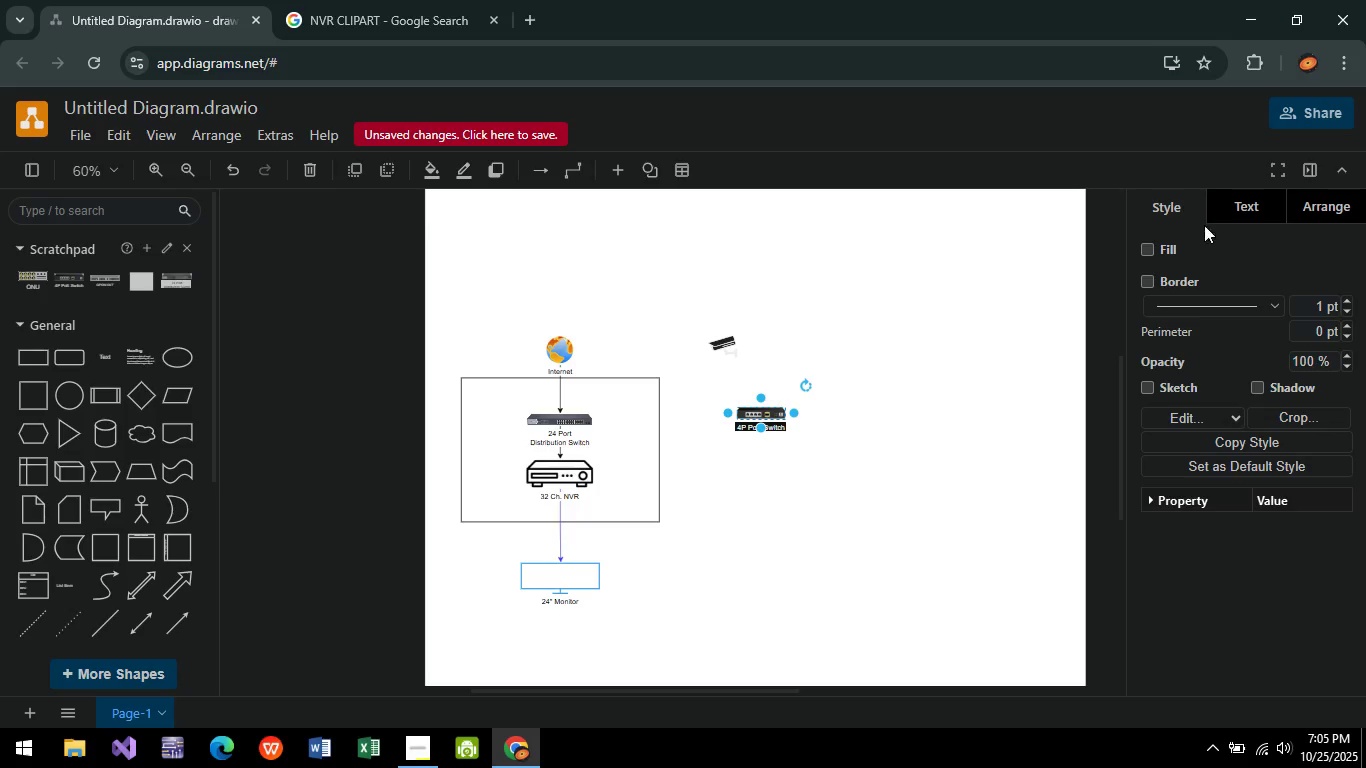 
left_click([1251, 215])
 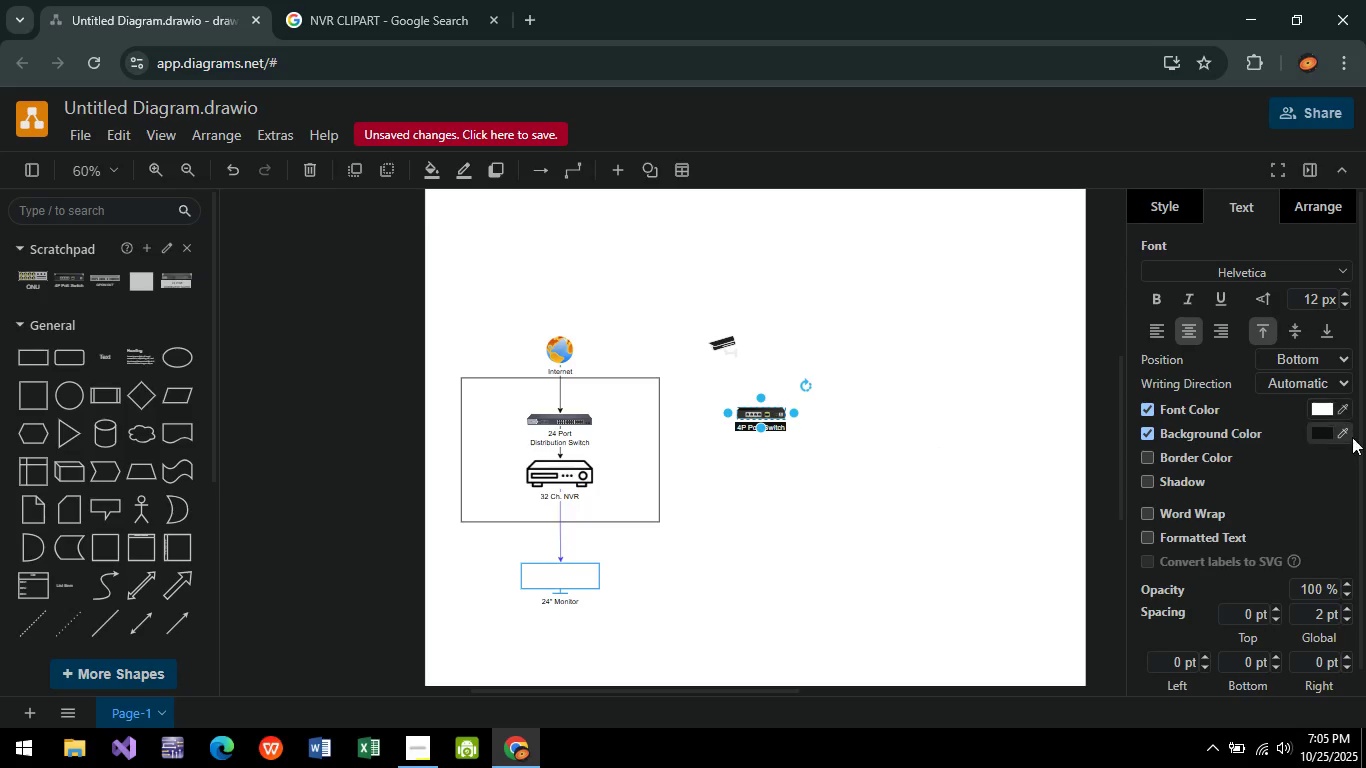 
double_click([1322, 438])
 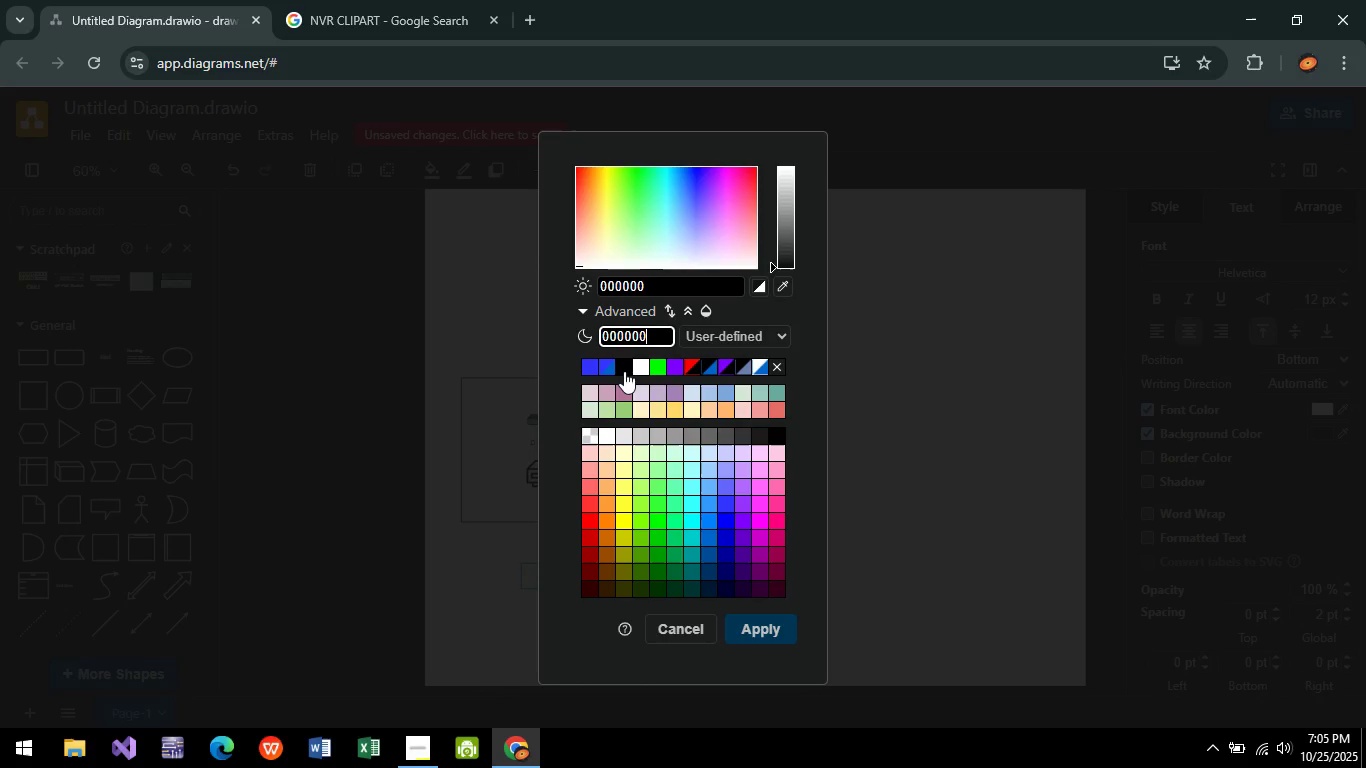 
double_click([639, 368])
 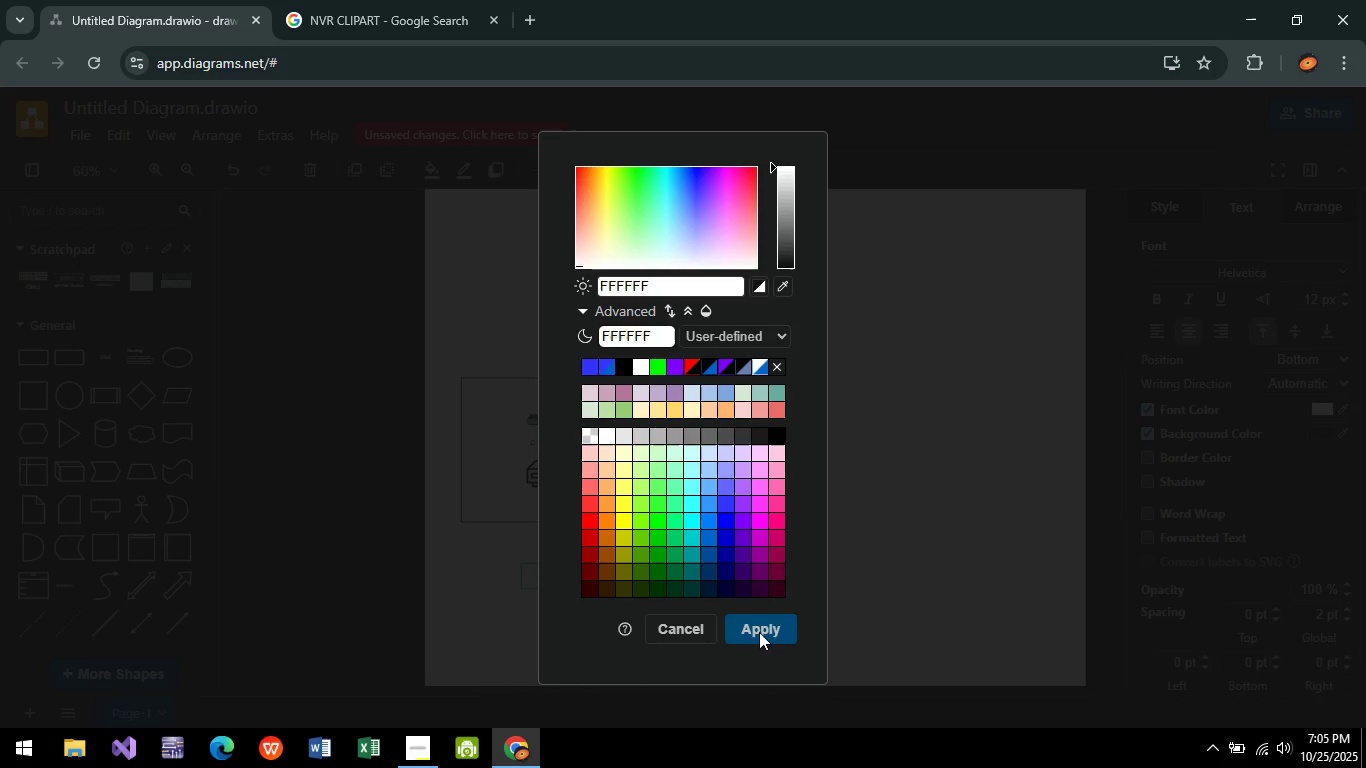 
left_click([760, 629])
 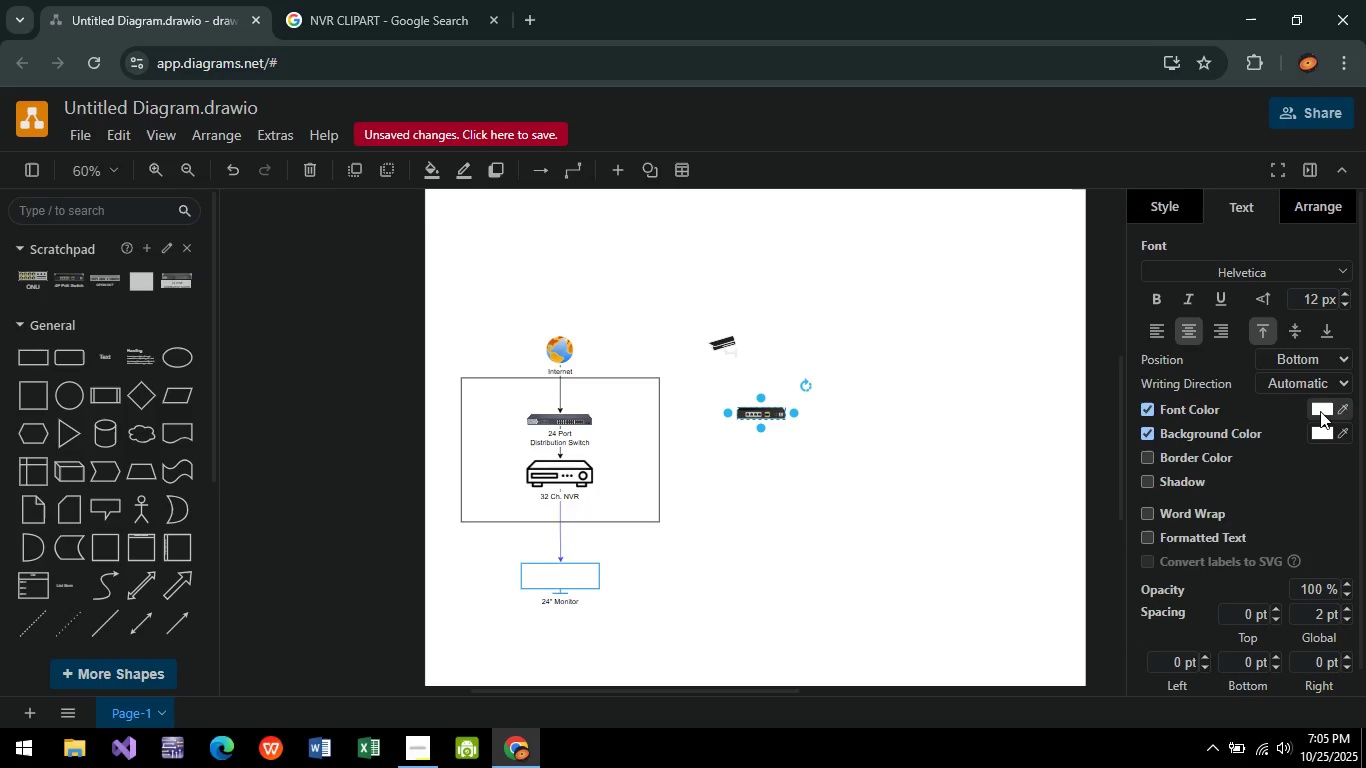 
left_click([1328, 409])
 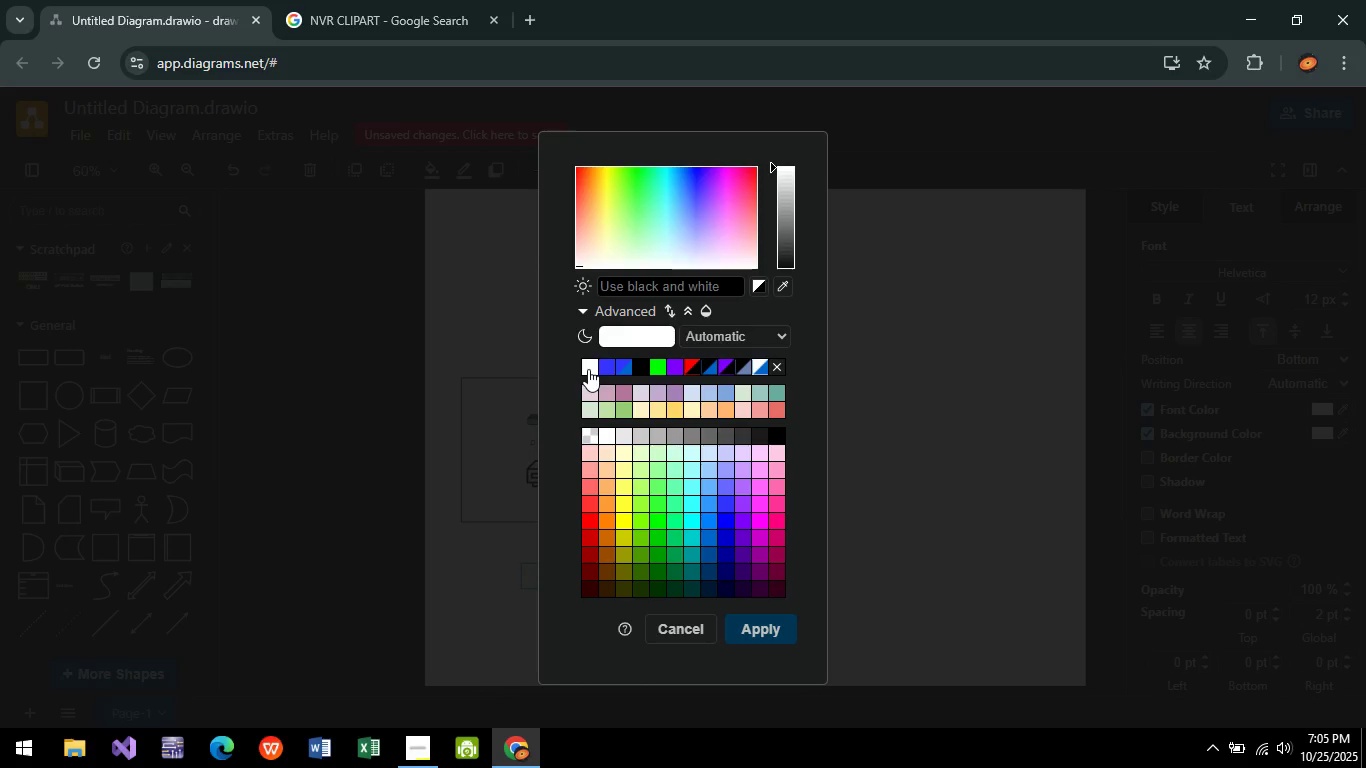 
left_click([588, 369])
 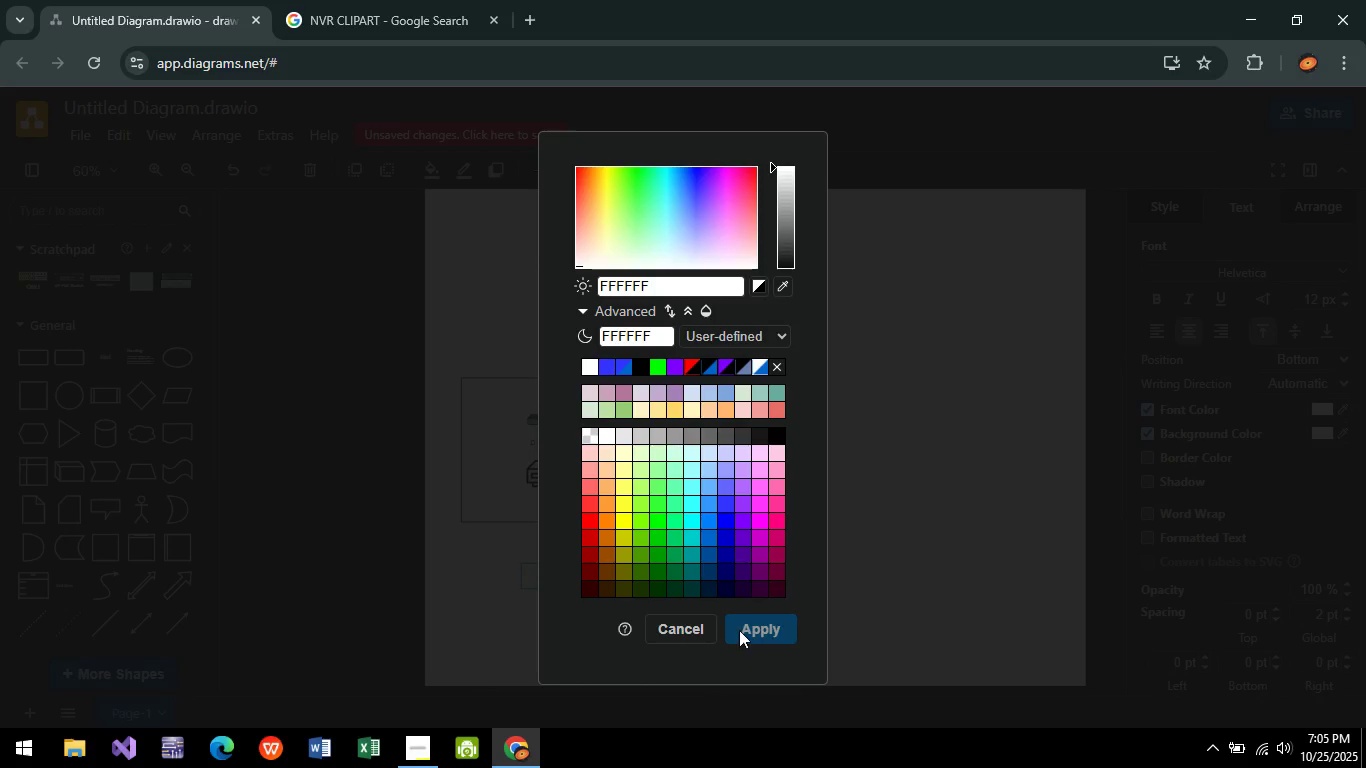 
left_click([739, 630])
 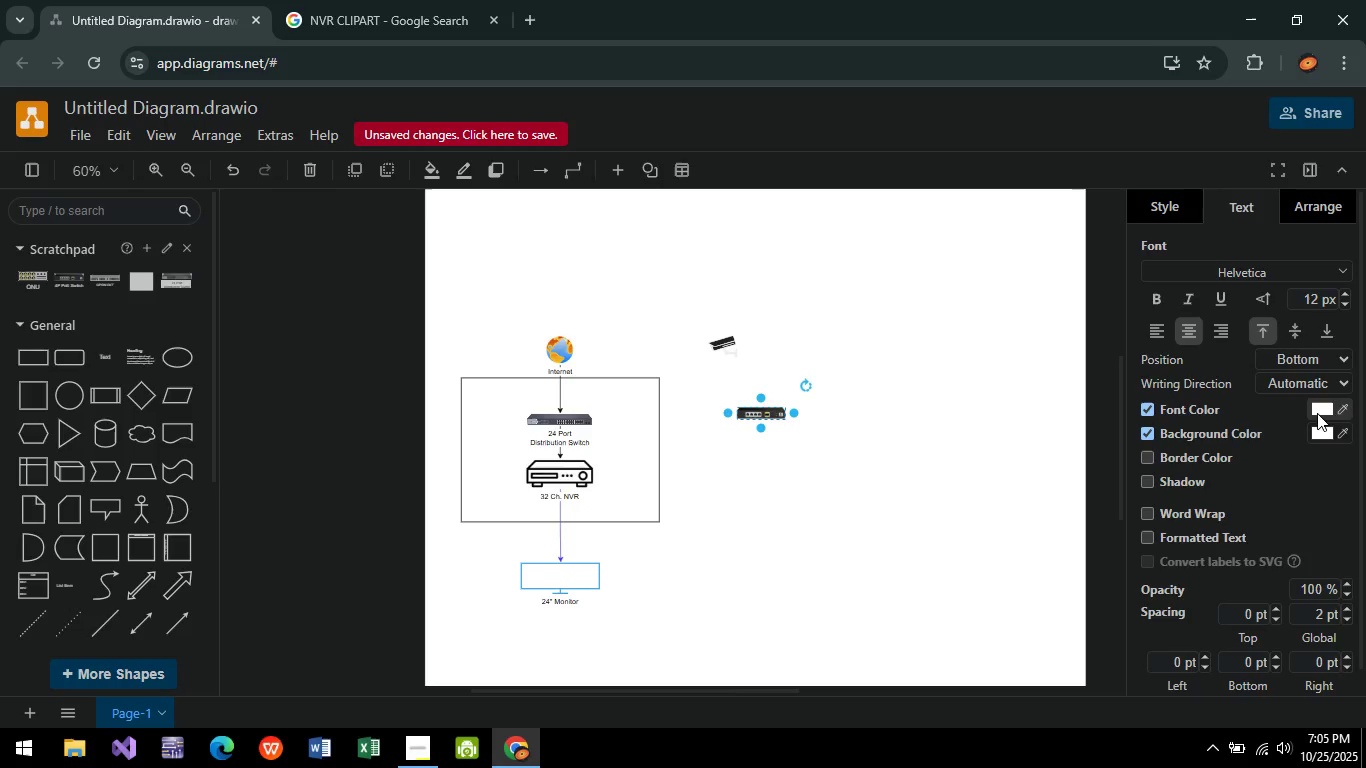 
left_click([1317, 414])
 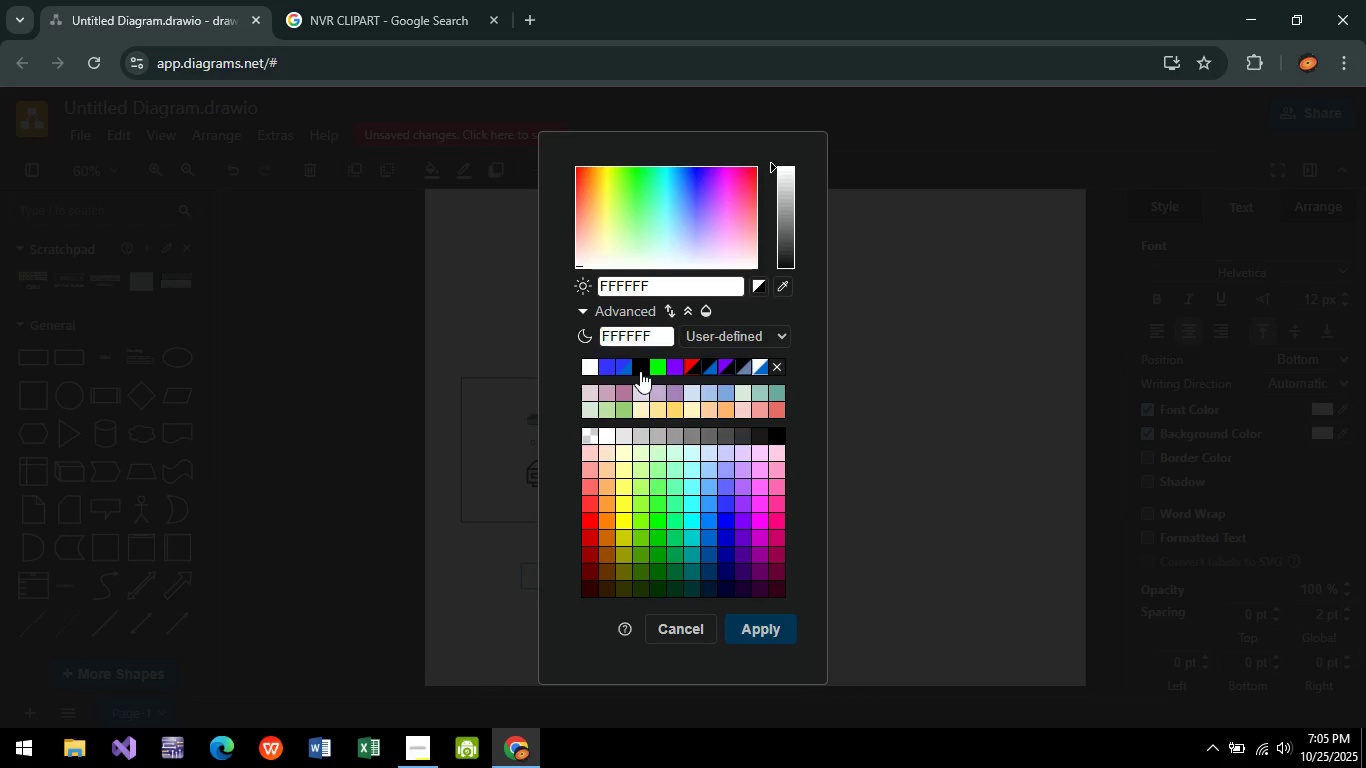 
left_click([640, 371])
 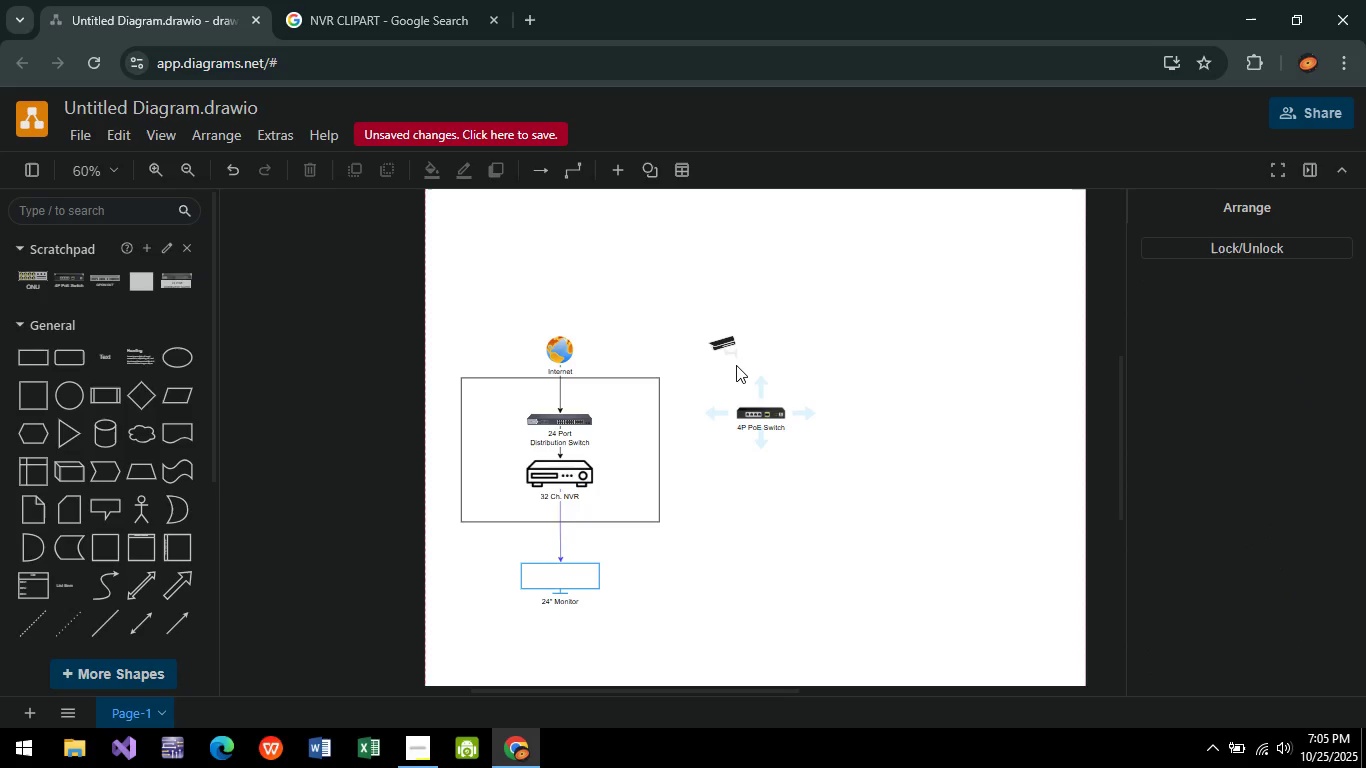 
wait(19.65)
 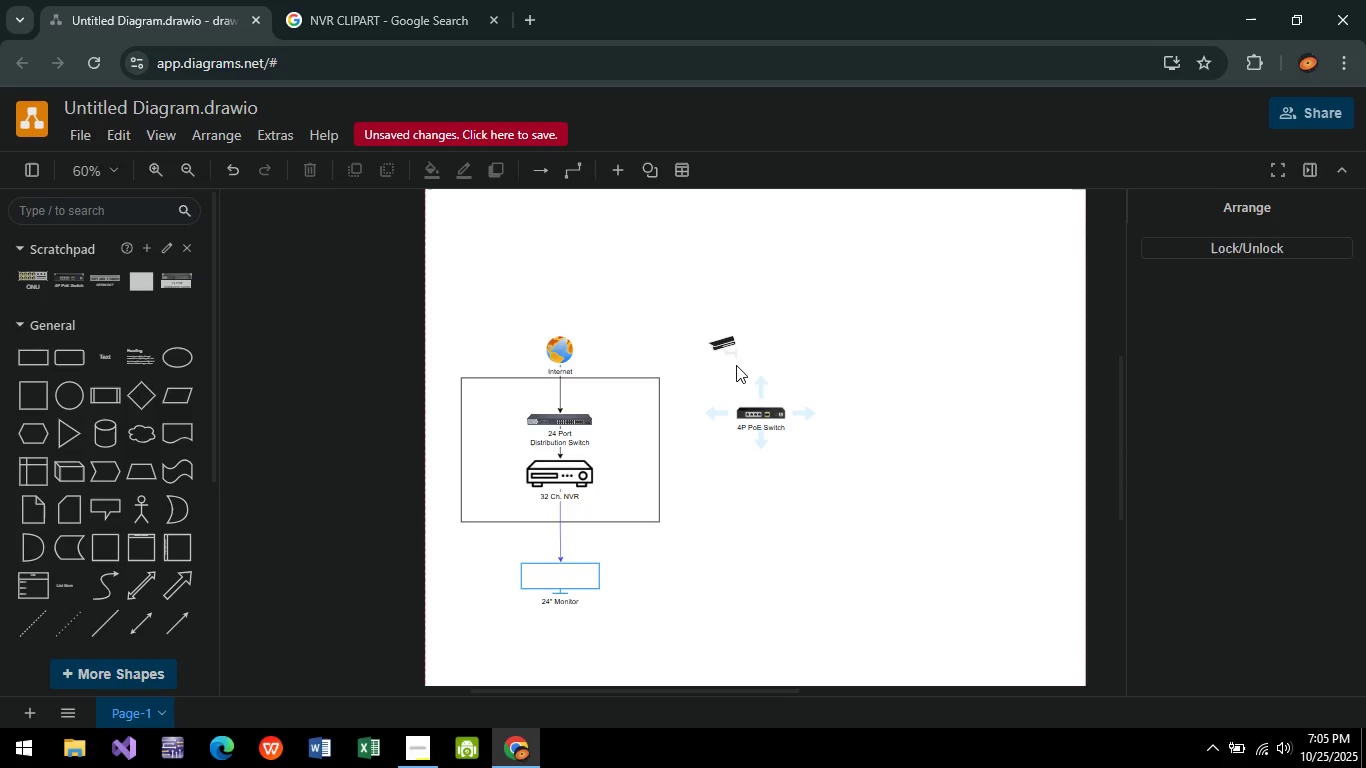 
left_click([726, 341])
 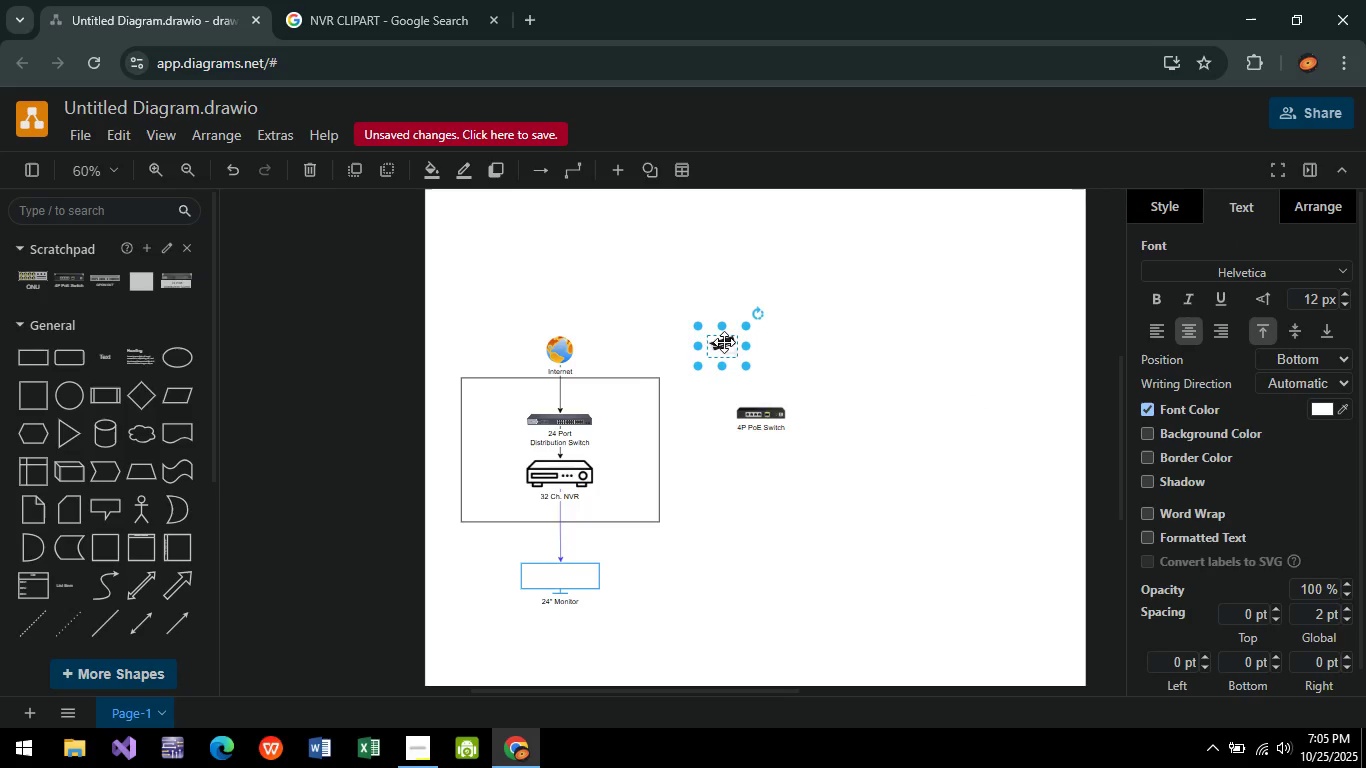 
left_click_drag(start_coordinate=[724, 342], to_coordinate=[947, 423])
 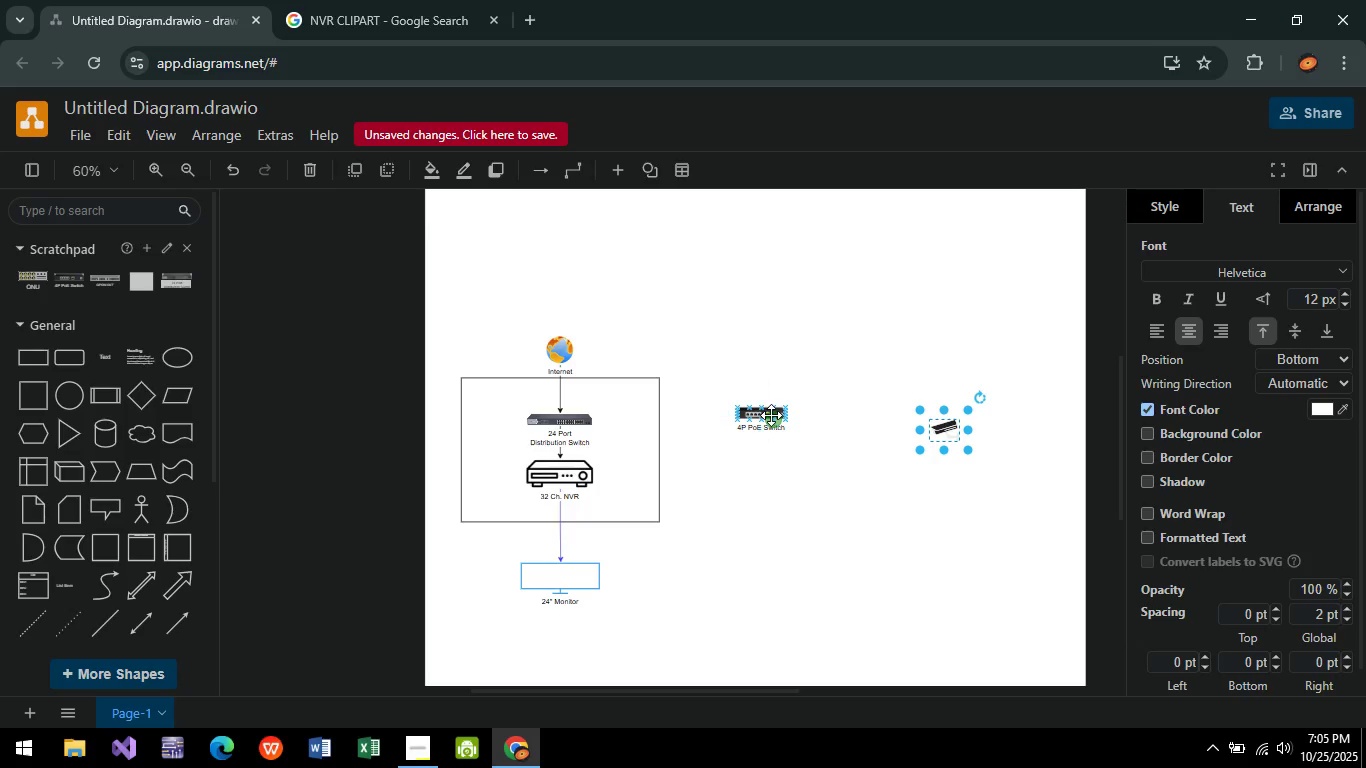 
left_click([771, 415])
 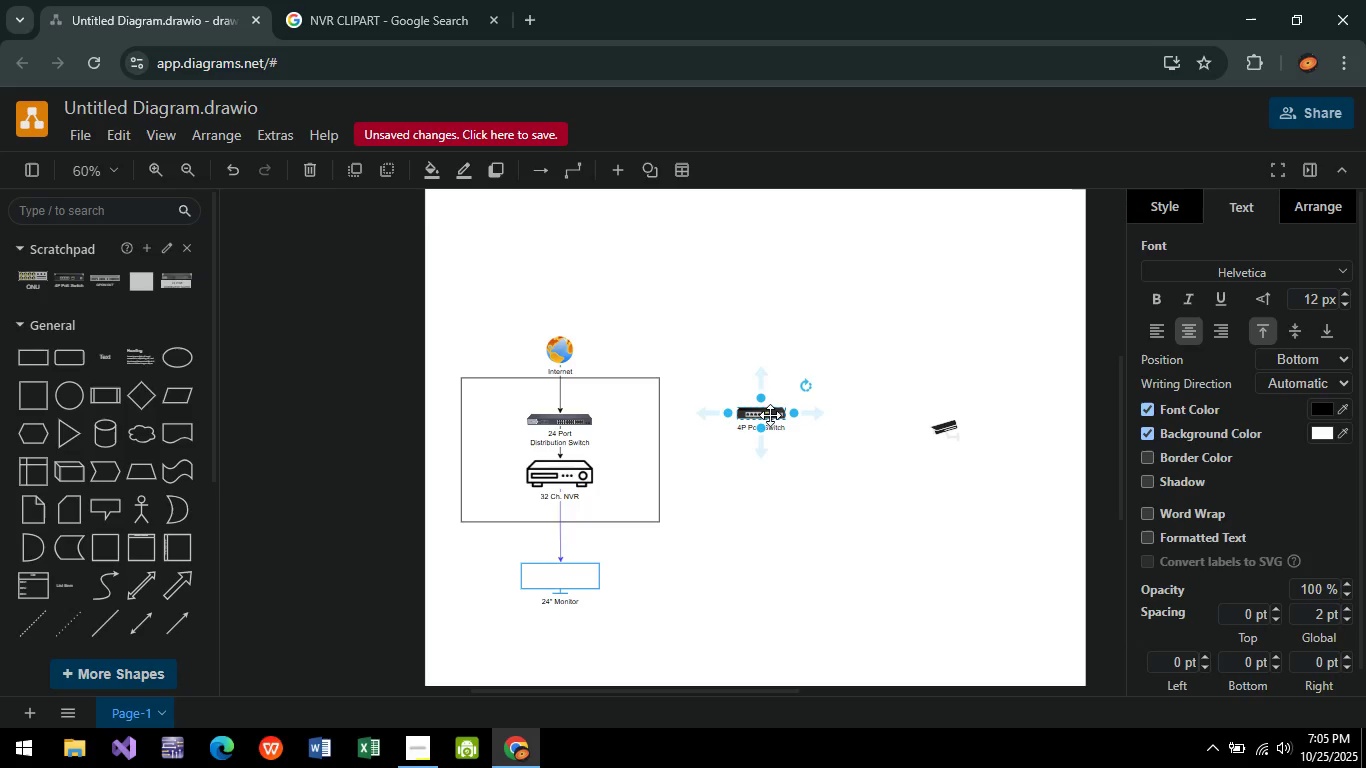 
left_click_drag(start_coordinate=[770, 415], to_coordinate=[749, 498])
 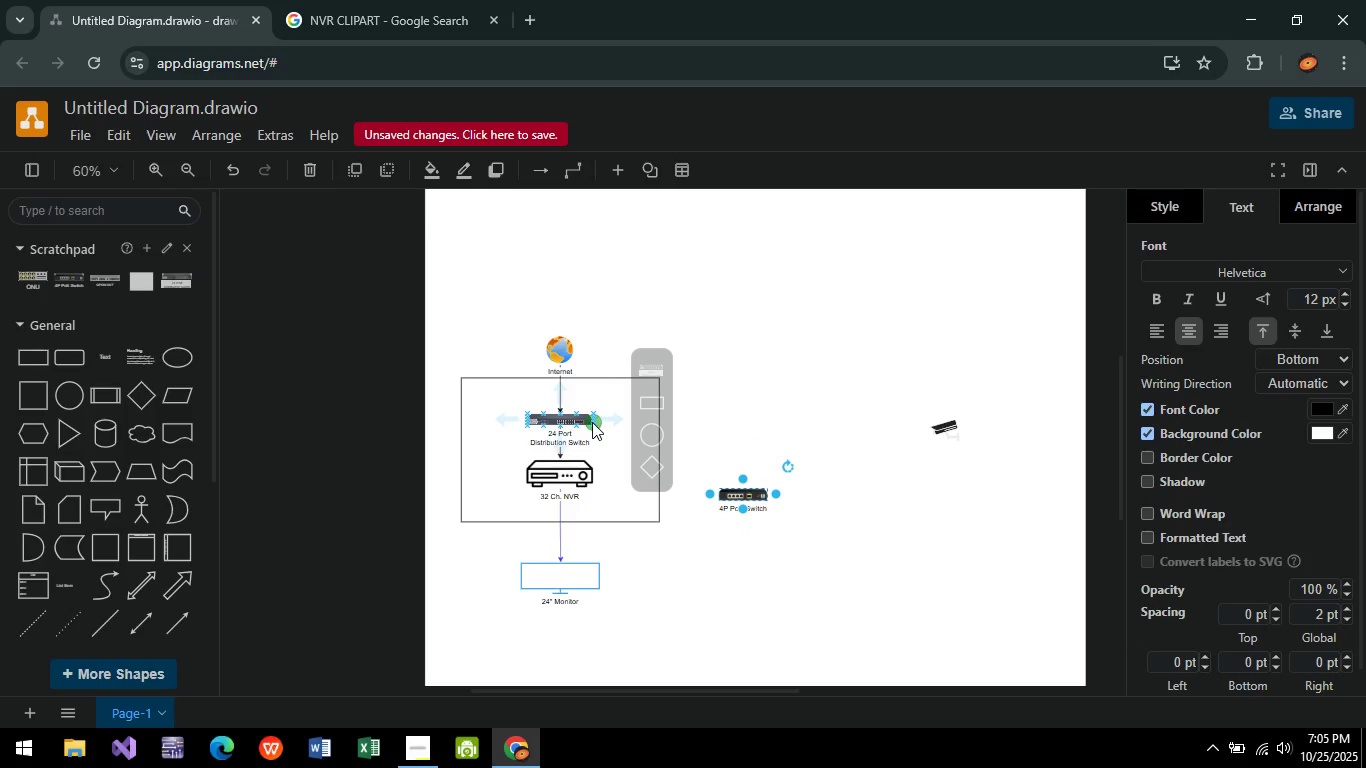 
left_click_drag(start_coordinate=[593, 420], to_coordinate=[744, 482])
 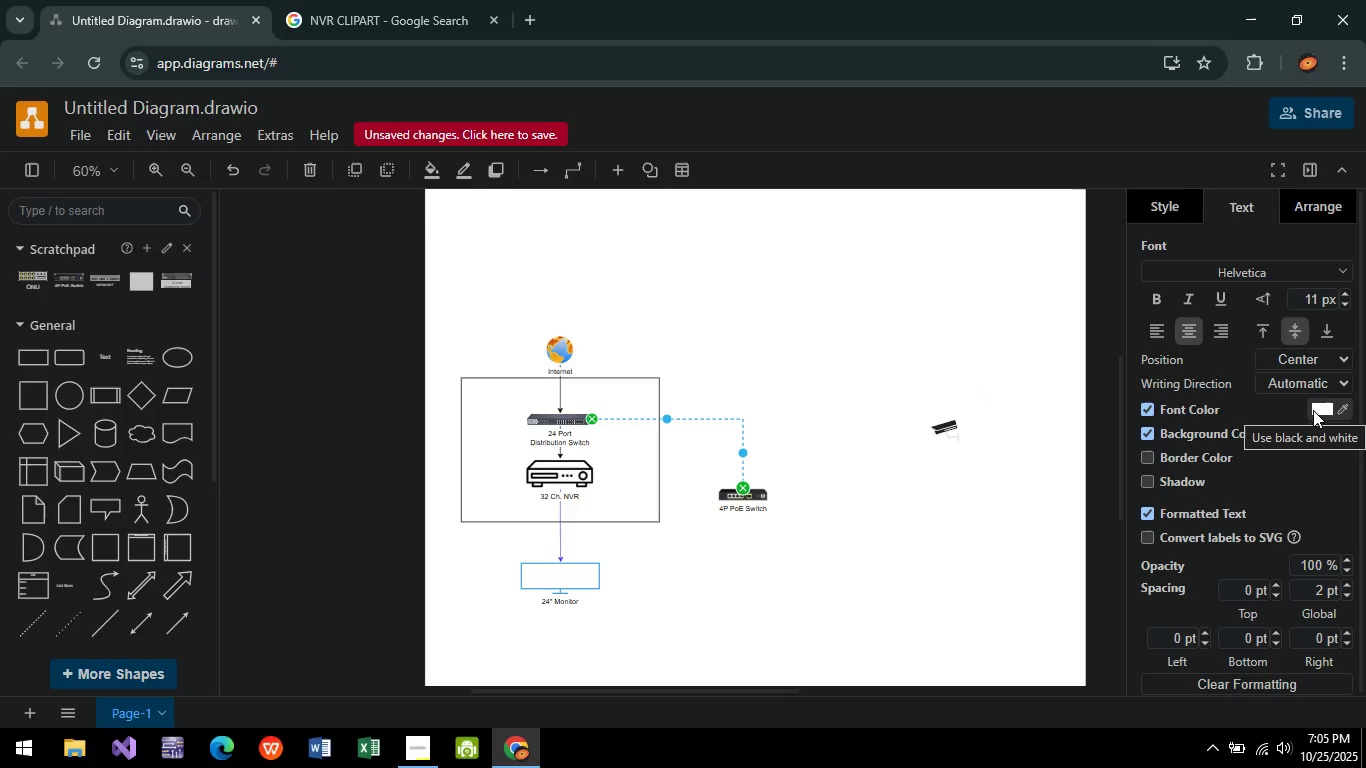 
left_click([1181, 218])
 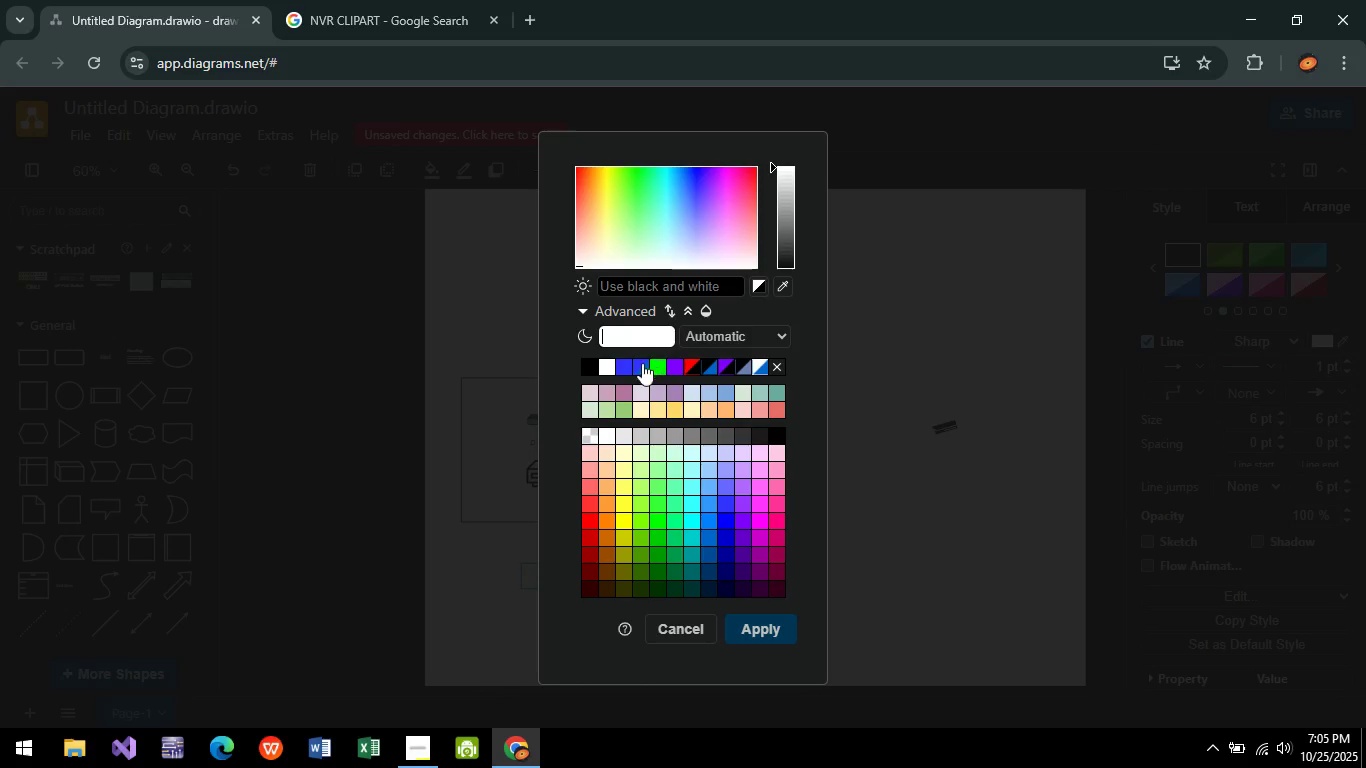 
left_click([623, 369])
 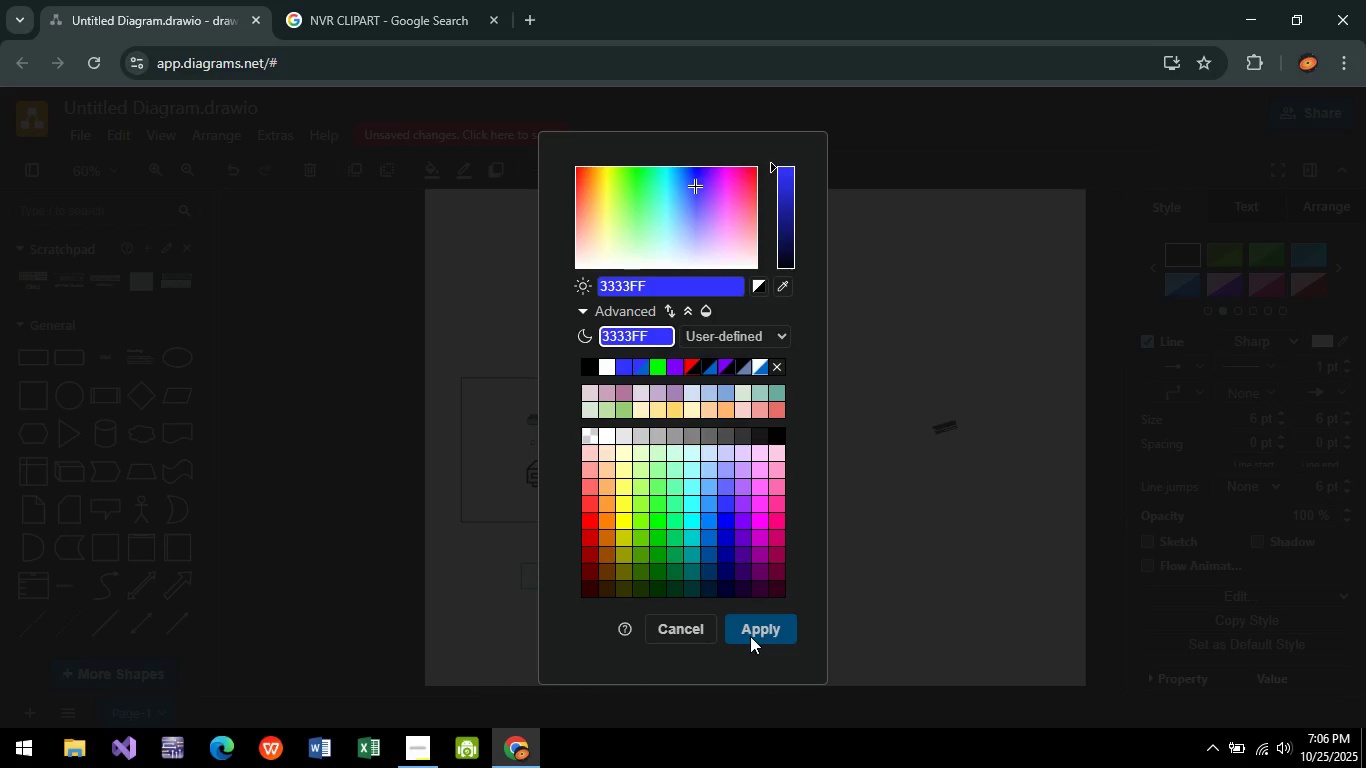 
left_click([751, 636])
 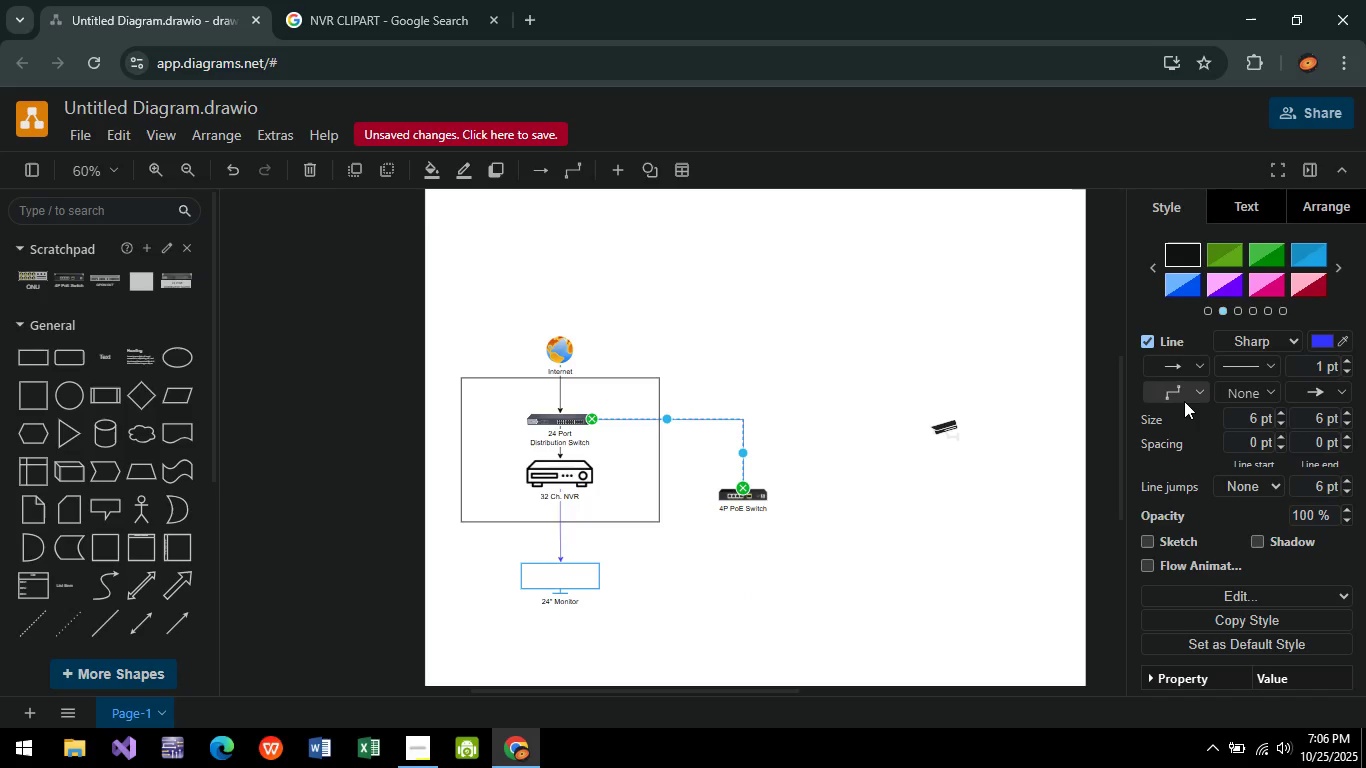 
left_click([1181, 398])
 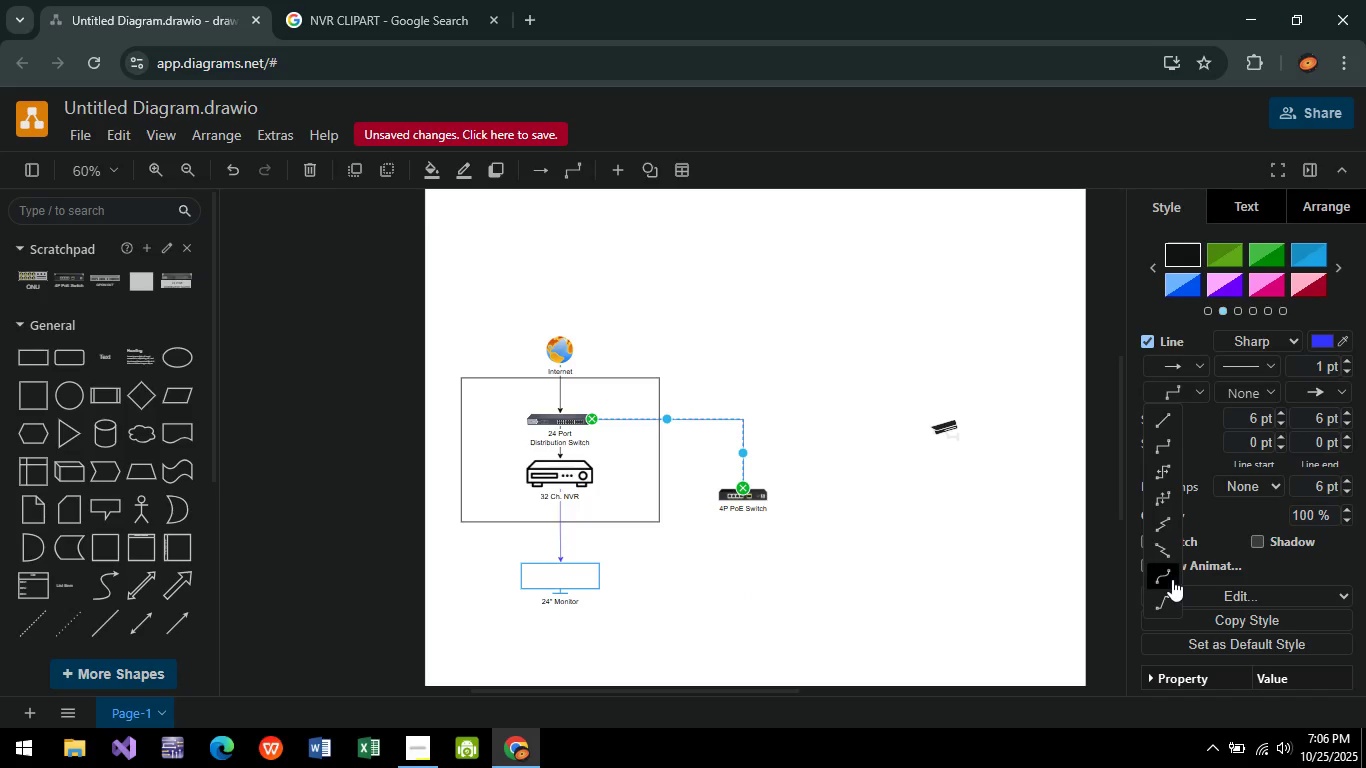 
left_click([1172, 579])
 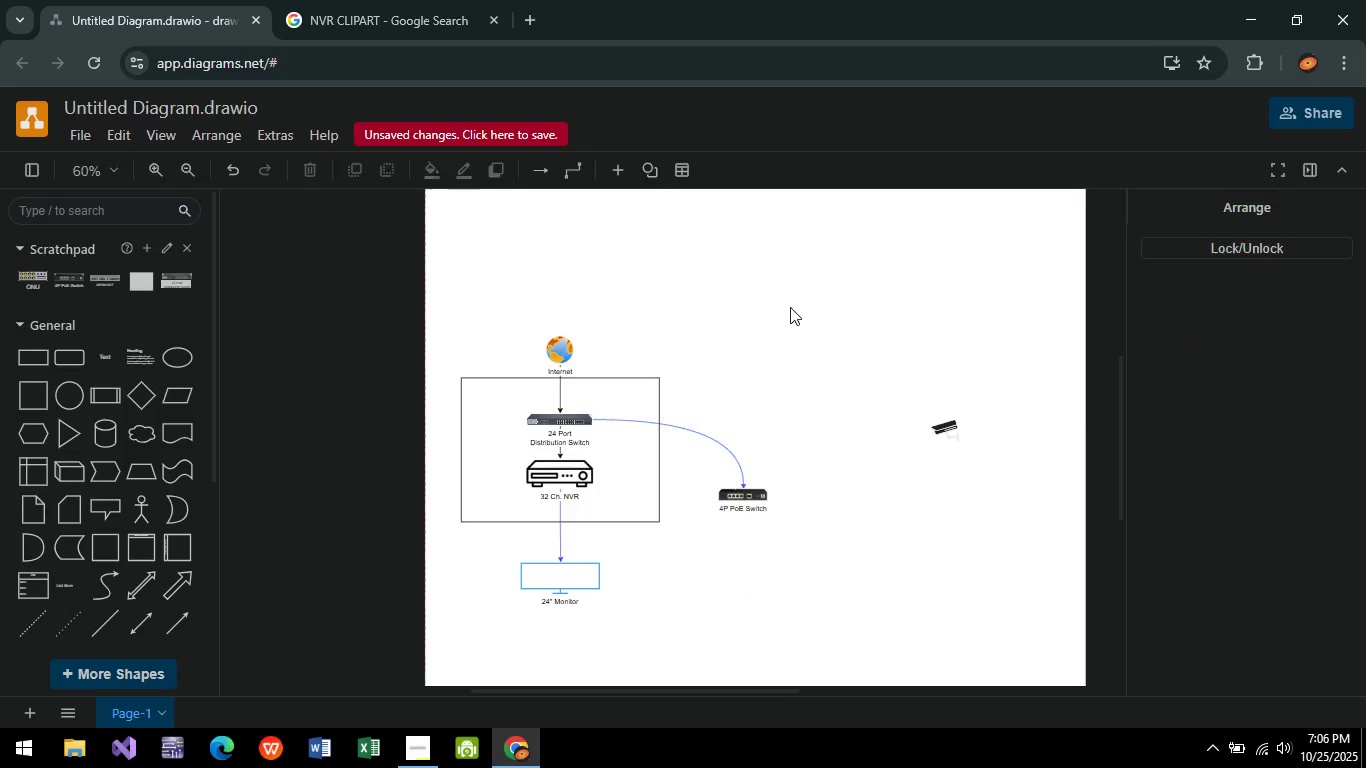 
left_click([791, 312])
 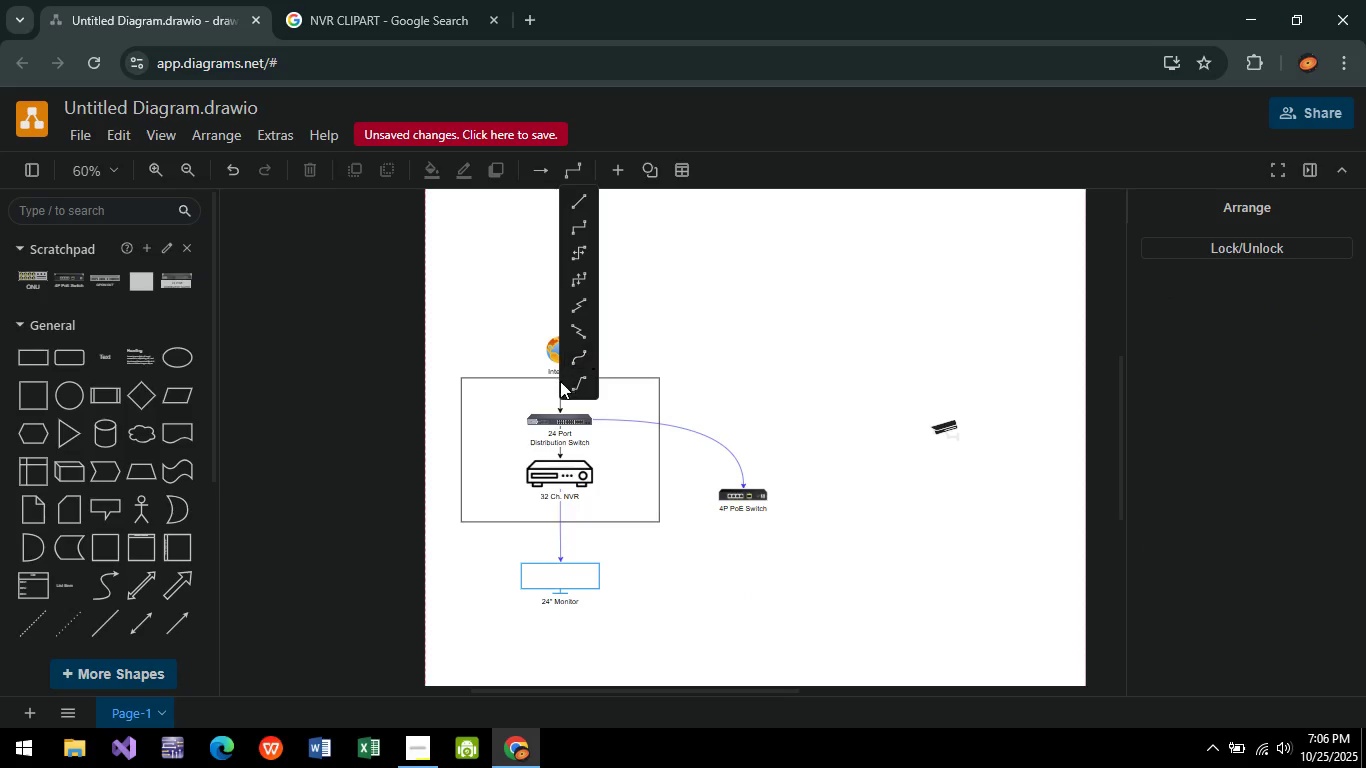 
left_click([576, 361])
 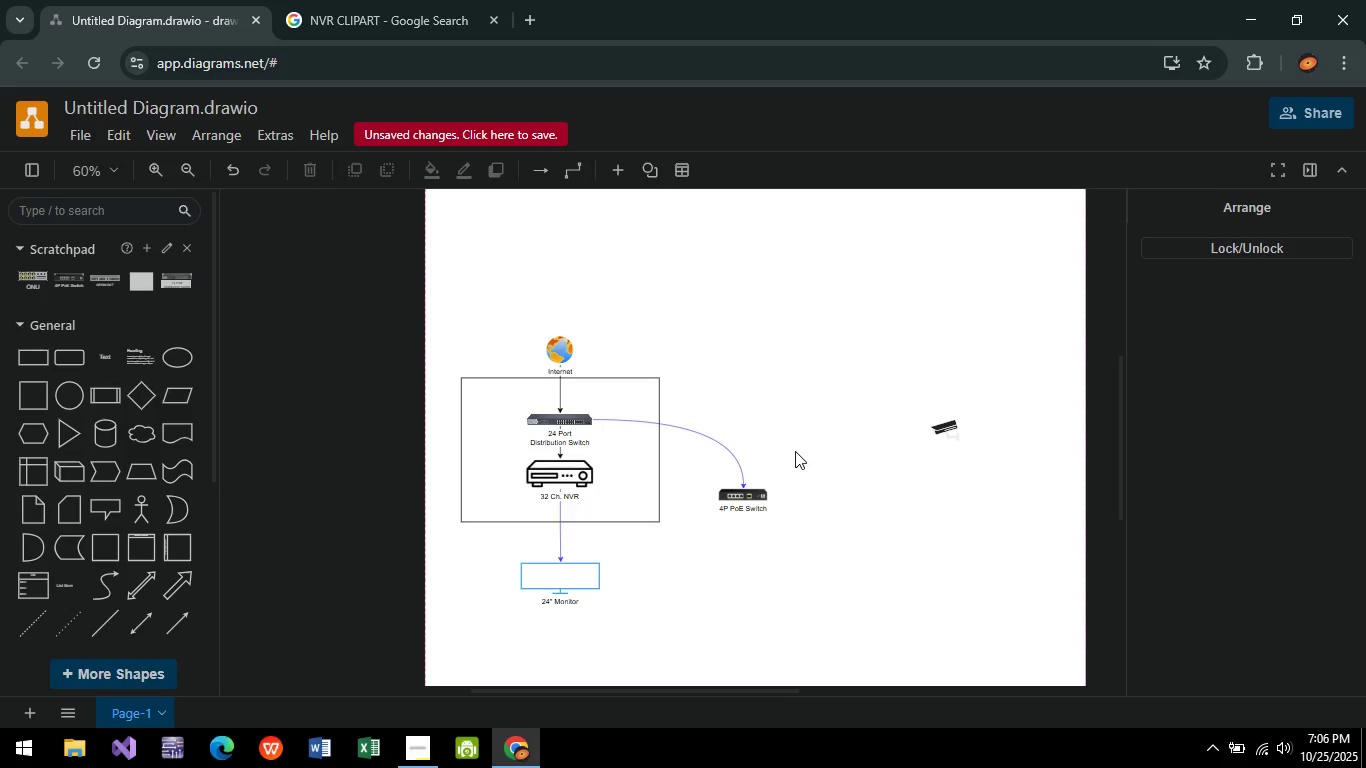 
wait(21.18)
 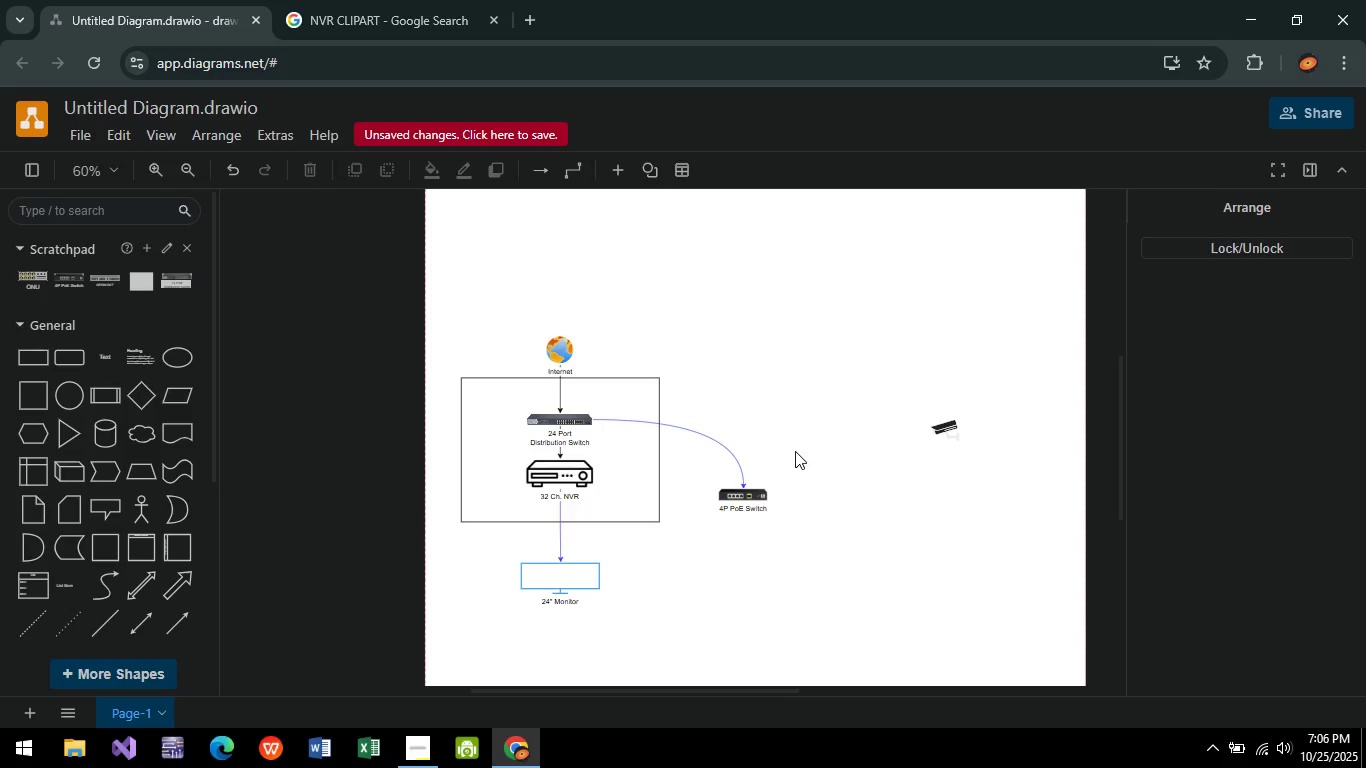 
left_click([942, 401])
 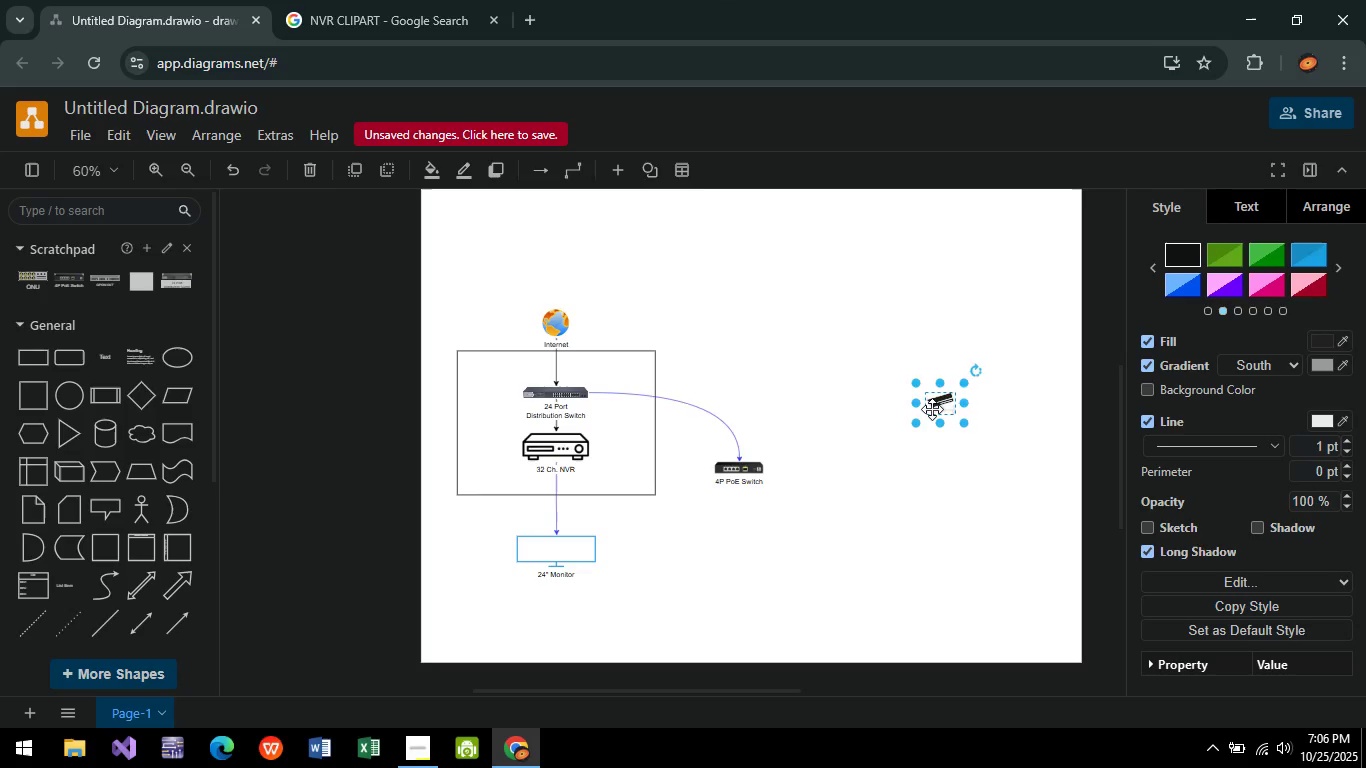 
left_click_drag(start_coordinate=[942, 401], to_coordinate=[739, 534])
 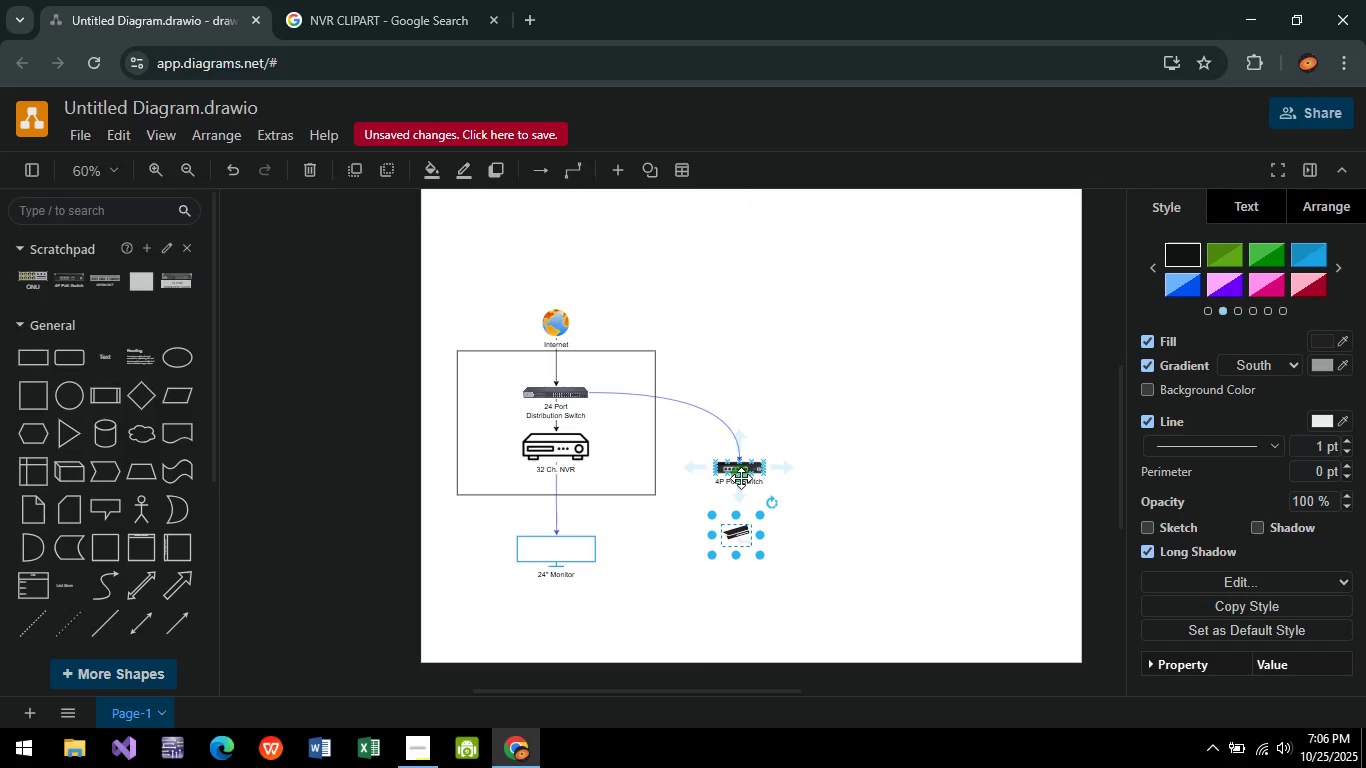 
left_click_drag(start_coordinate=[741, 478], to_coordinate=[737, 524])
 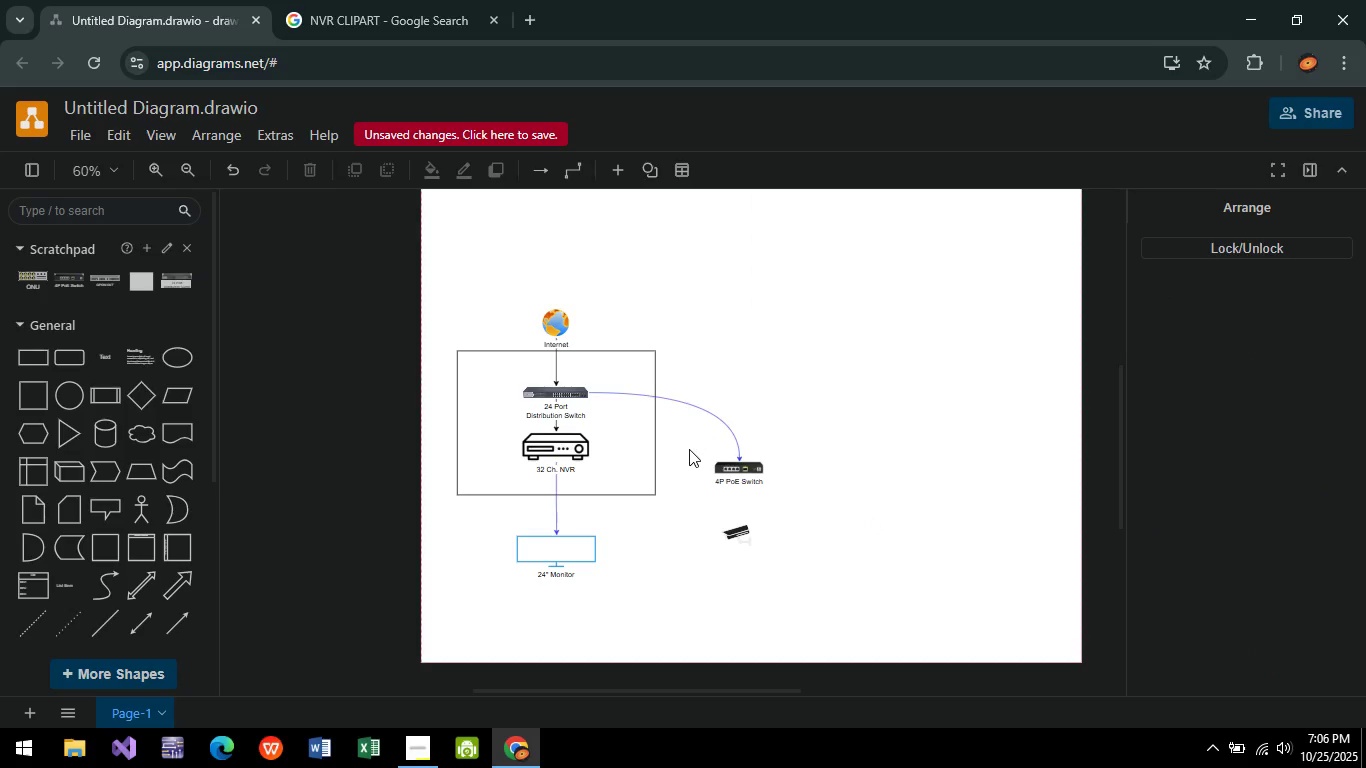 
hold_key(key=ControlLeft, duration=0.55)
scroll: coordinate [741, 505], scroll_direction: up, amount: 6.0
 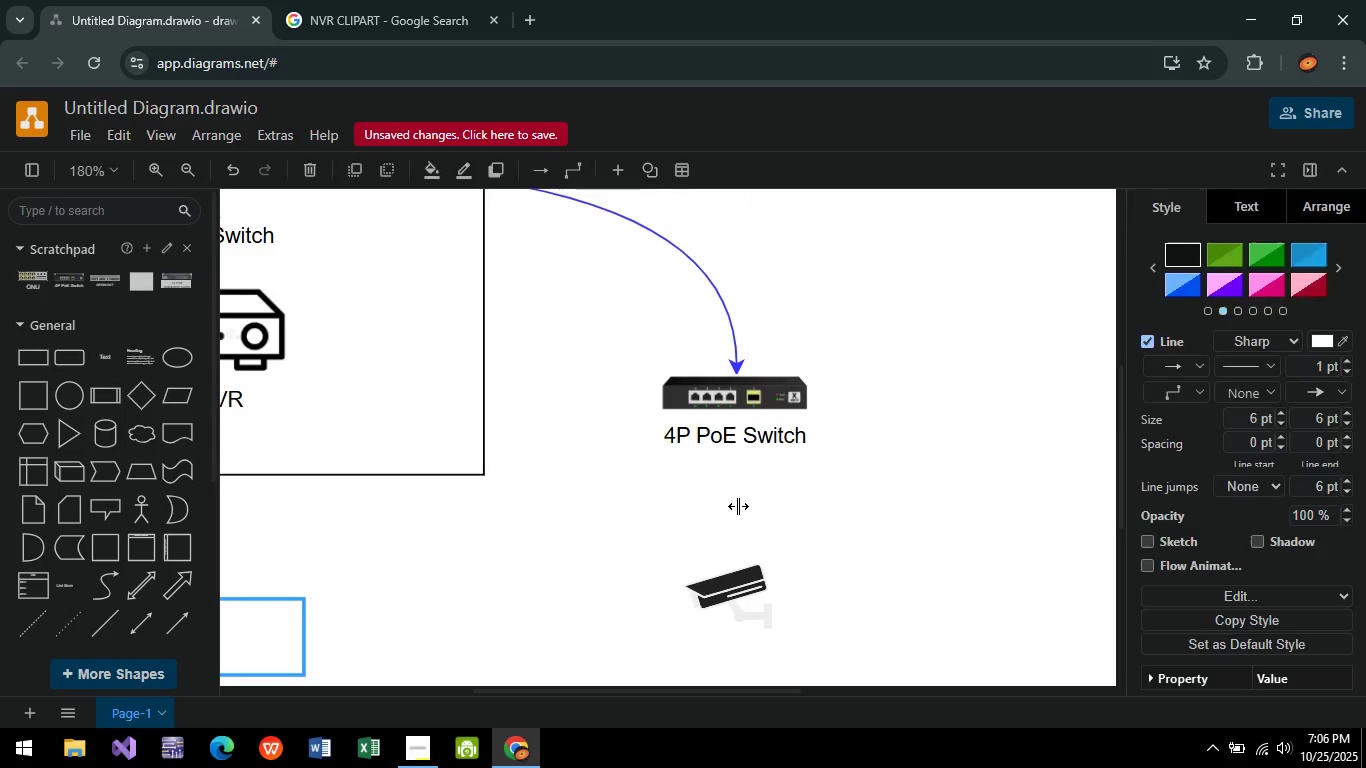 
left_click([738, 506])
 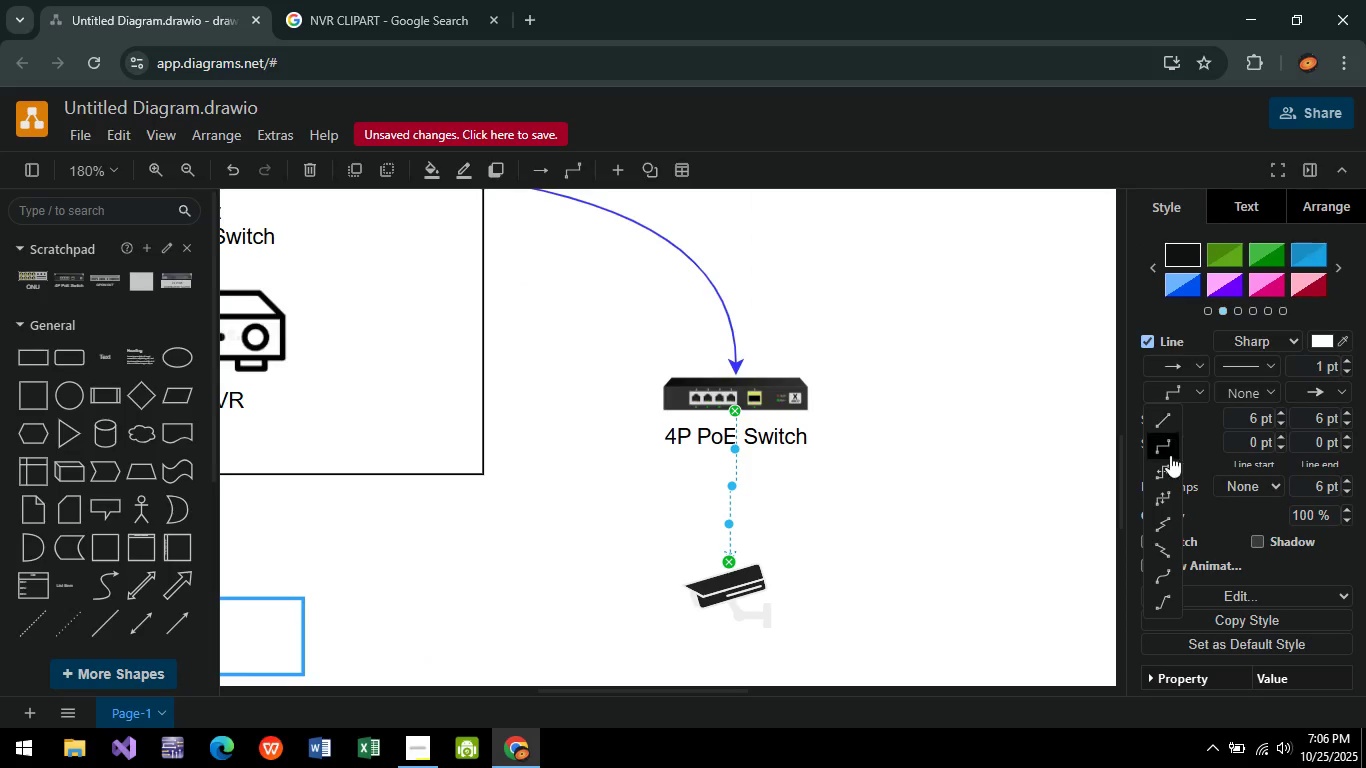 
left_click([1161, 576])
 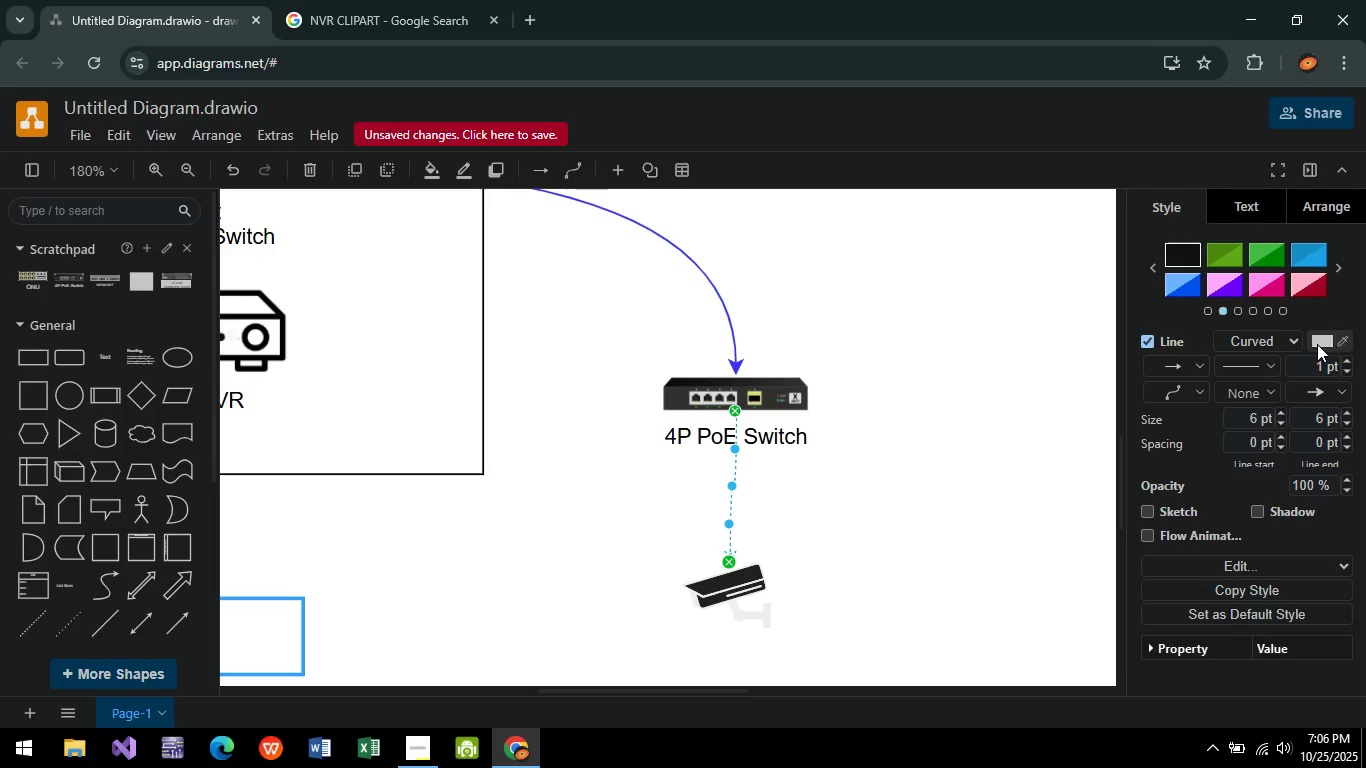 
left_click([1317, 344])
 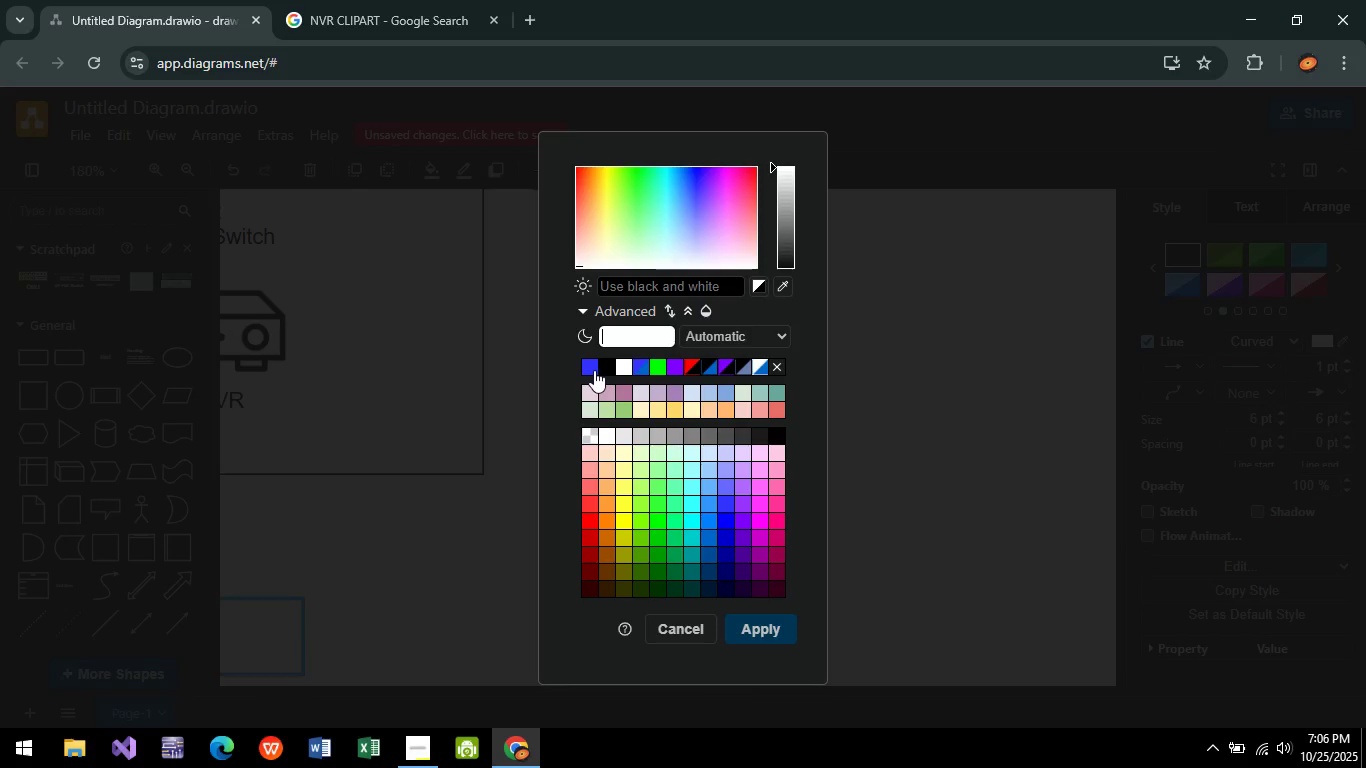 
left_click([588, 369])
 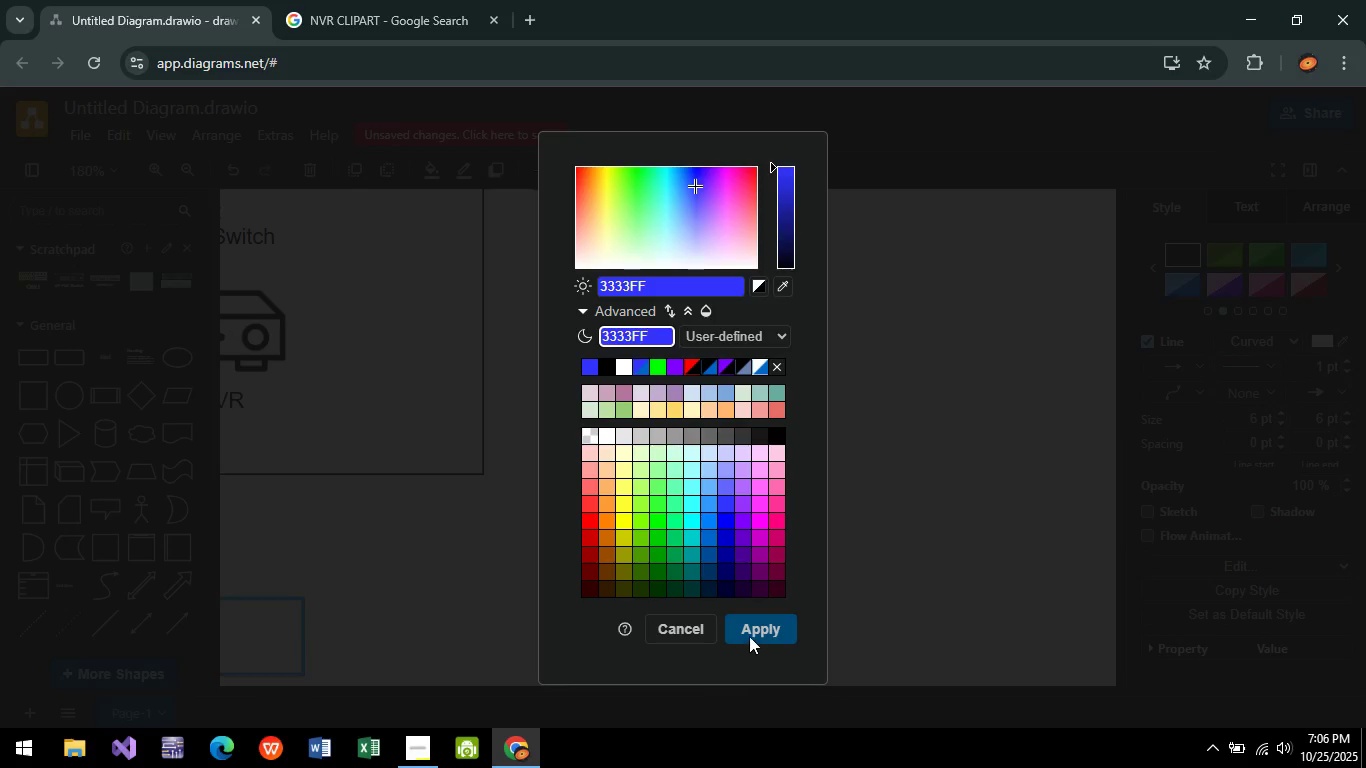 
left_click([749, 636])
 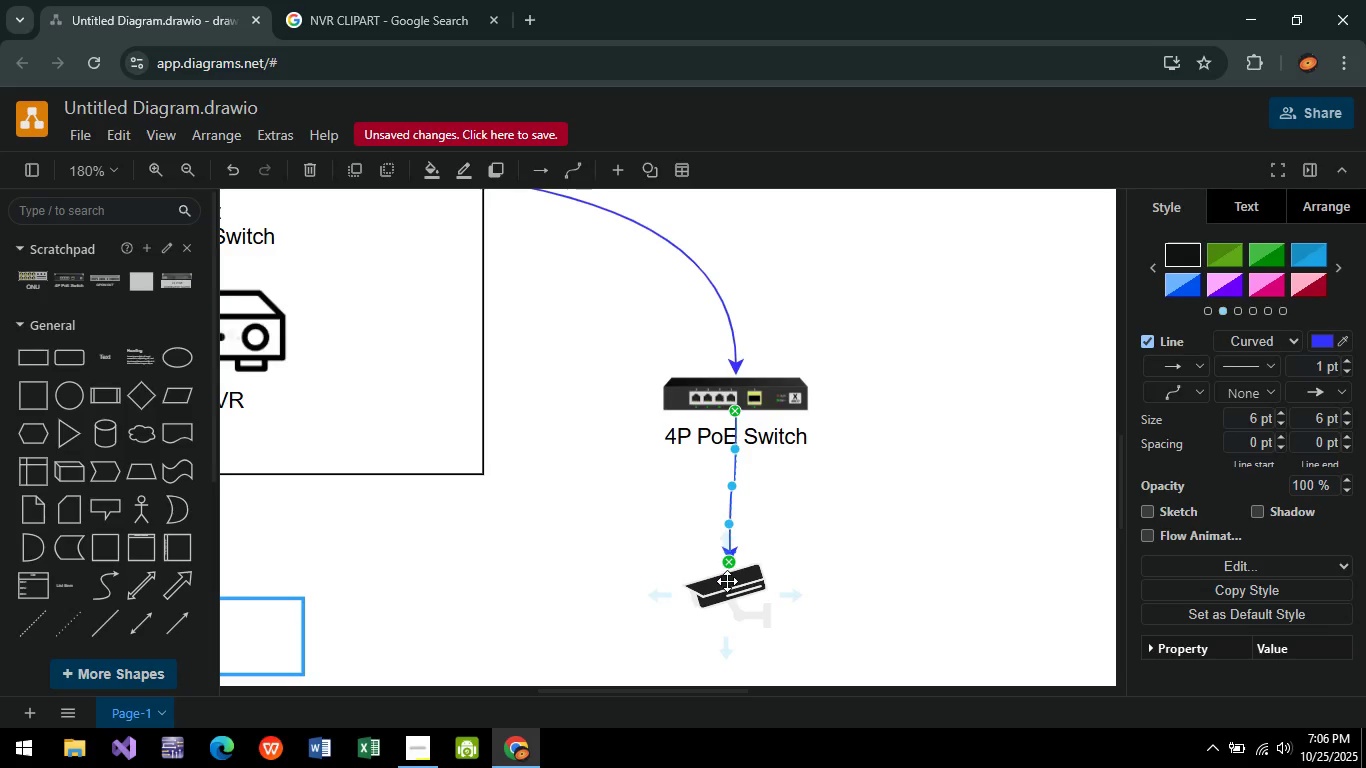 
left_click_drag(start_coordinate=[727, 581], to_coordinate=[730, 614])
 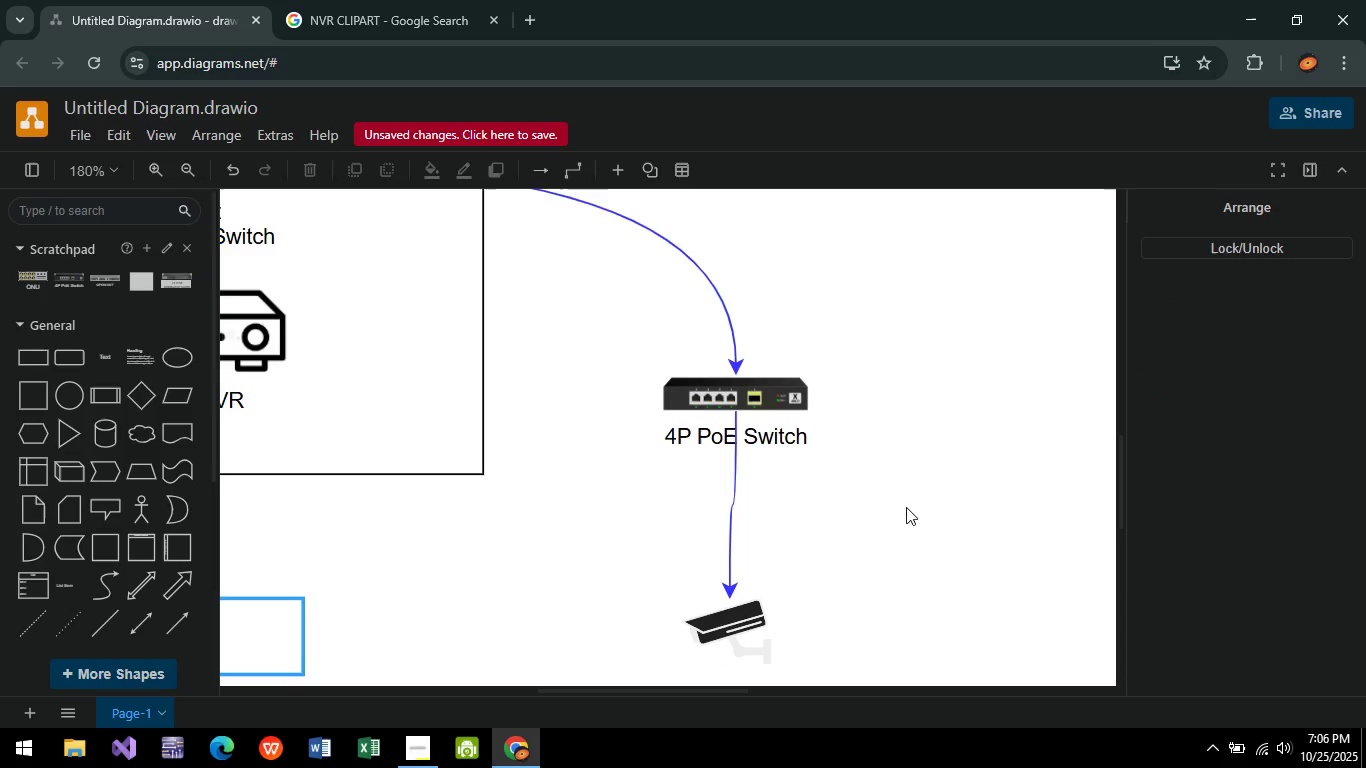 
left_click([898, 514])
 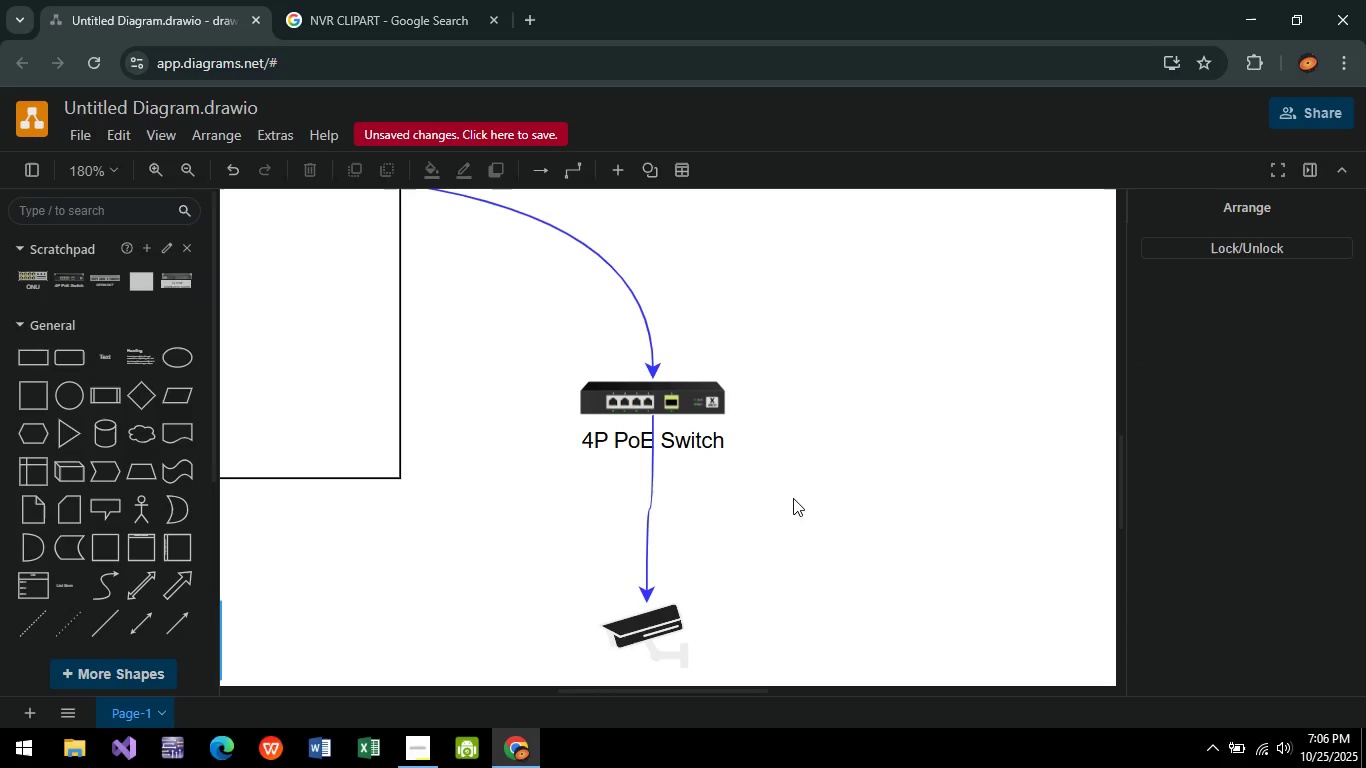 
hold_key(key=ControlLeft, duration=0.65)
scroll: coordinate [795, 500], scroll_direction: down, amount: 9.0
 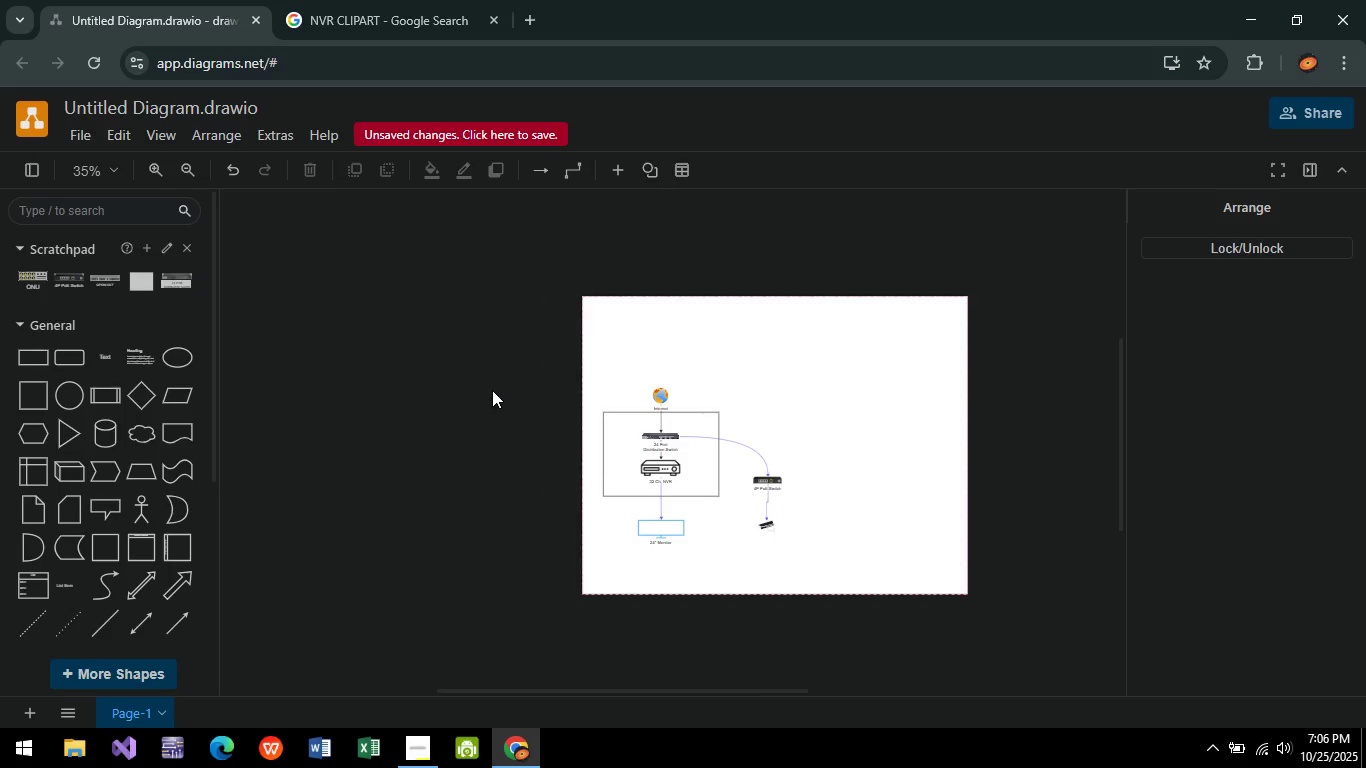 
left_click([492, 390])
 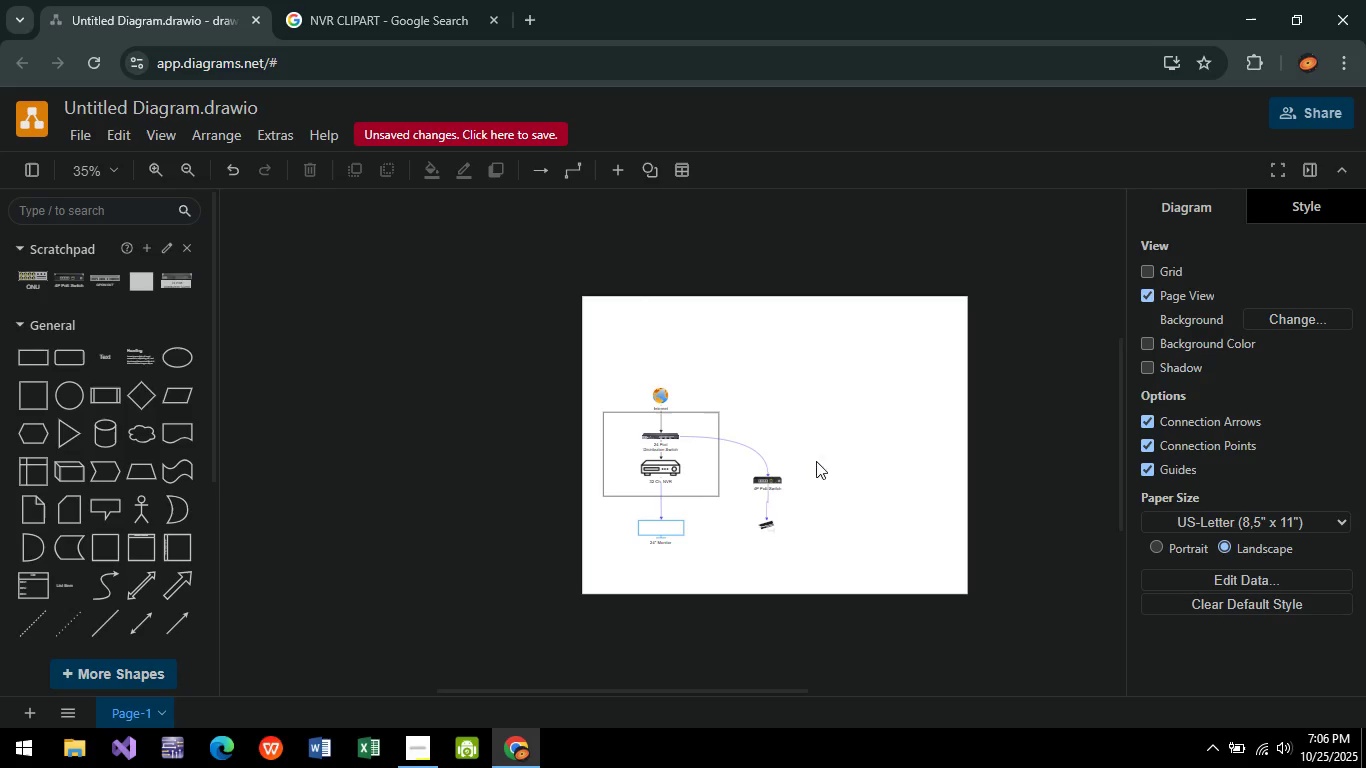 
hold_key(key=ControlLeft, duration=0.7)
scroll: coordinate [782, 513], scroll_direction: up, amount: 11.0
 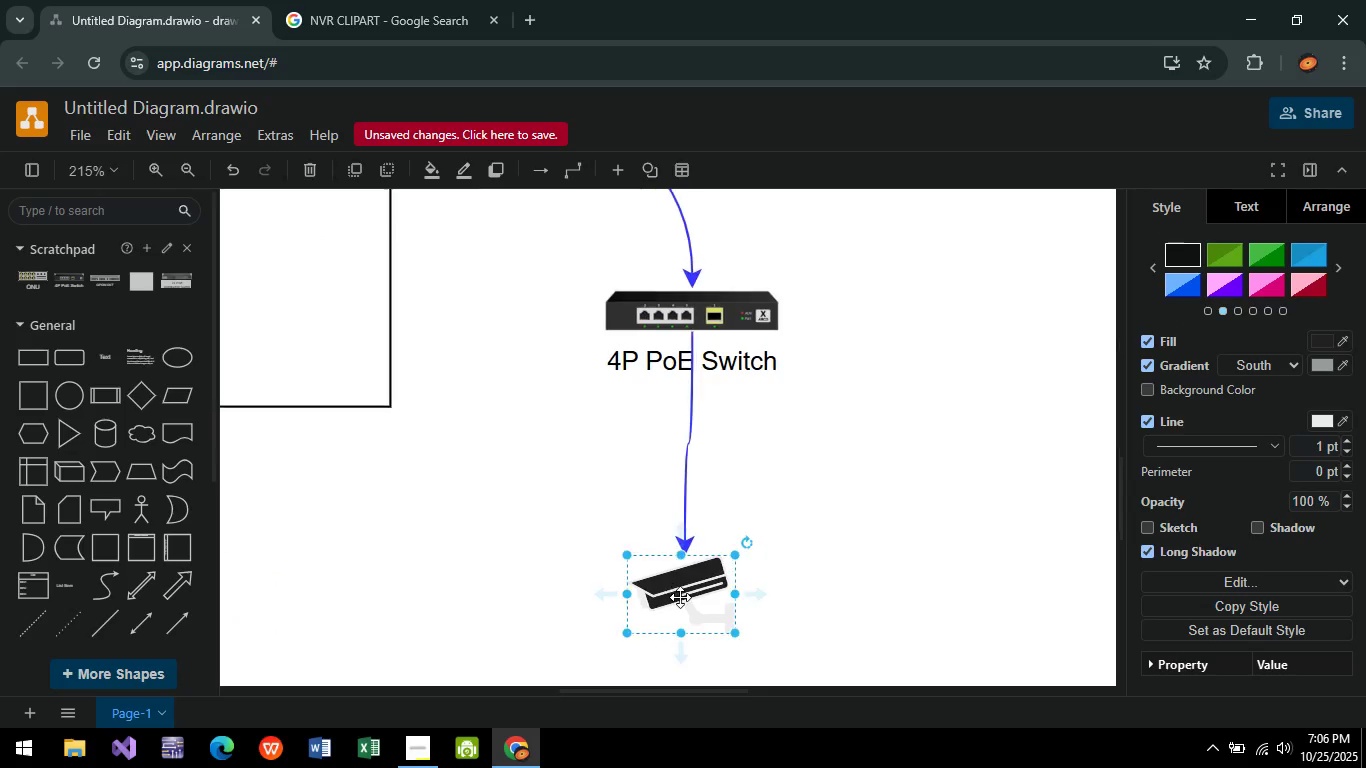 
left_click_drag(start_coordinate=[682, 599], to_coordinate=[688, 606])
 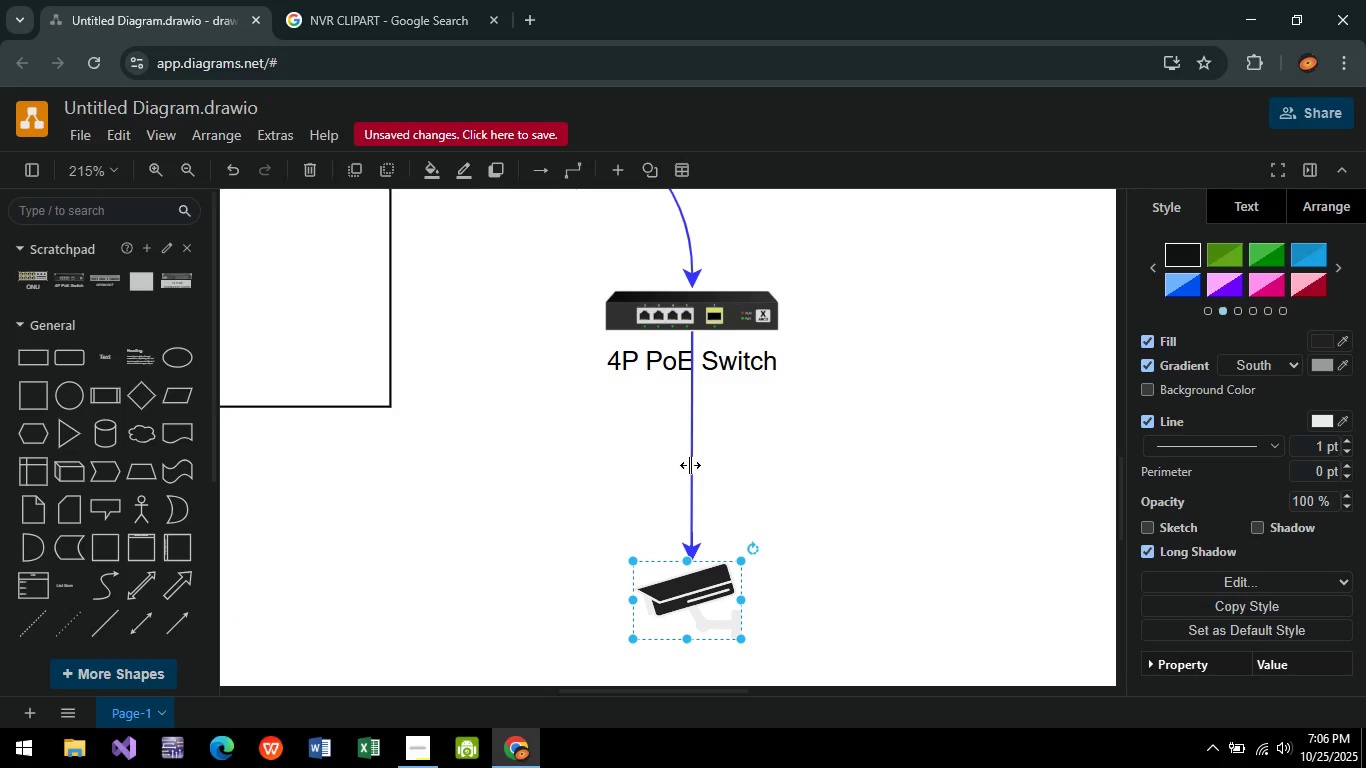 
left_click([690, 458])
 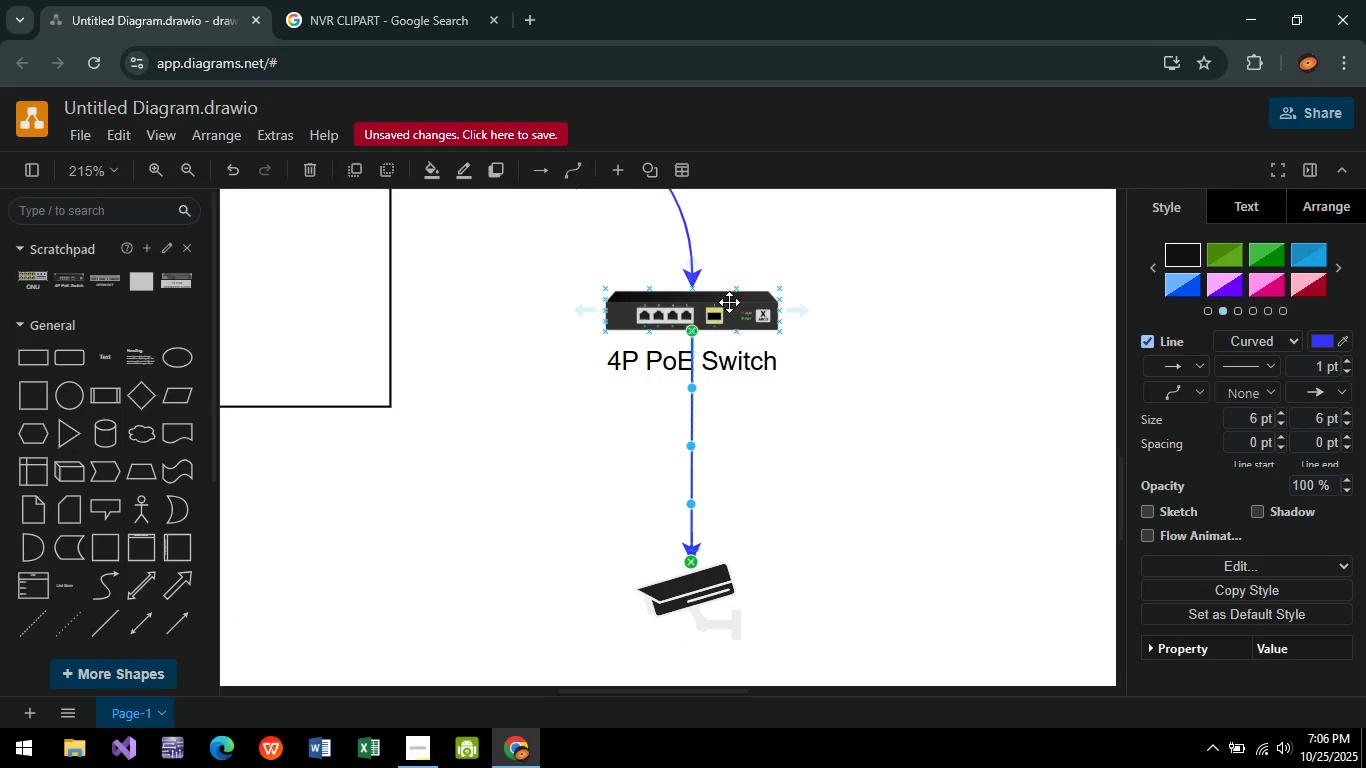 
left_click([729, 302])
 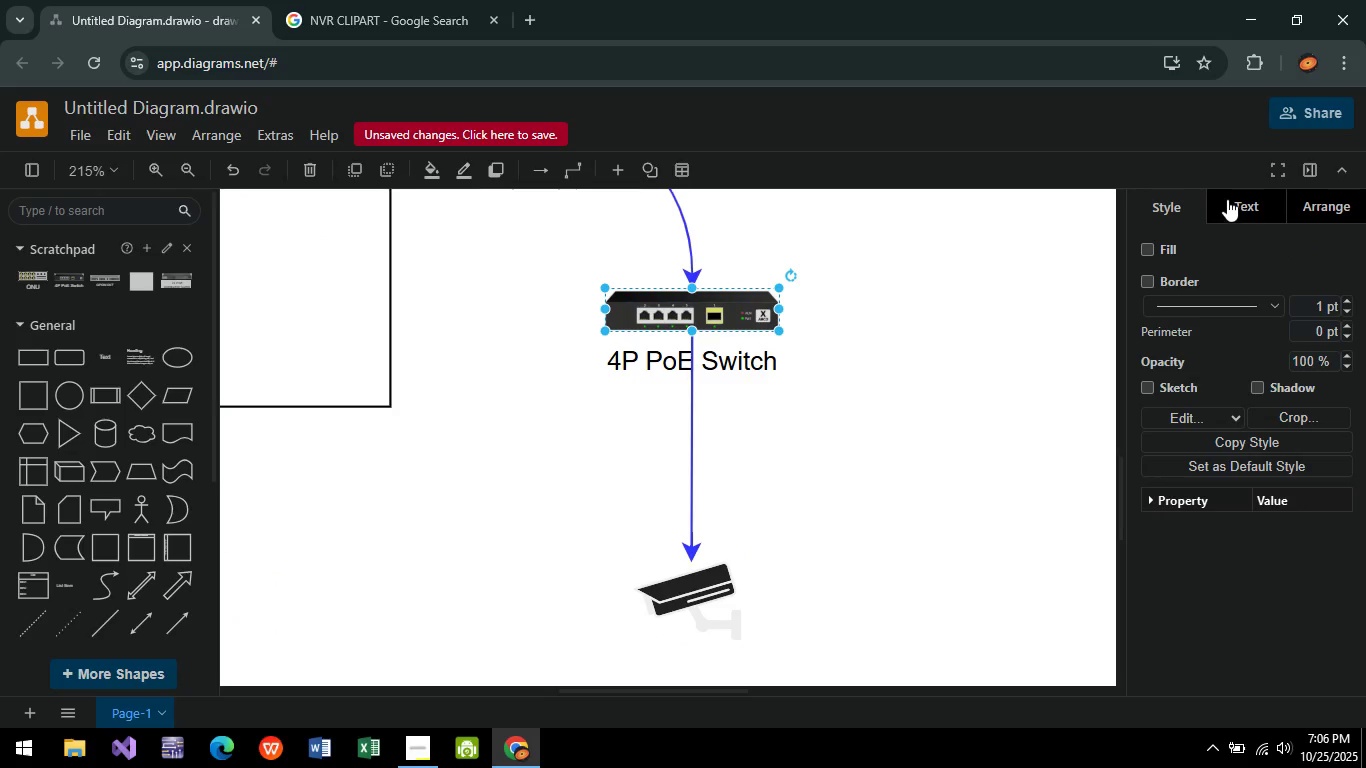 
left_click([1228, 197])
 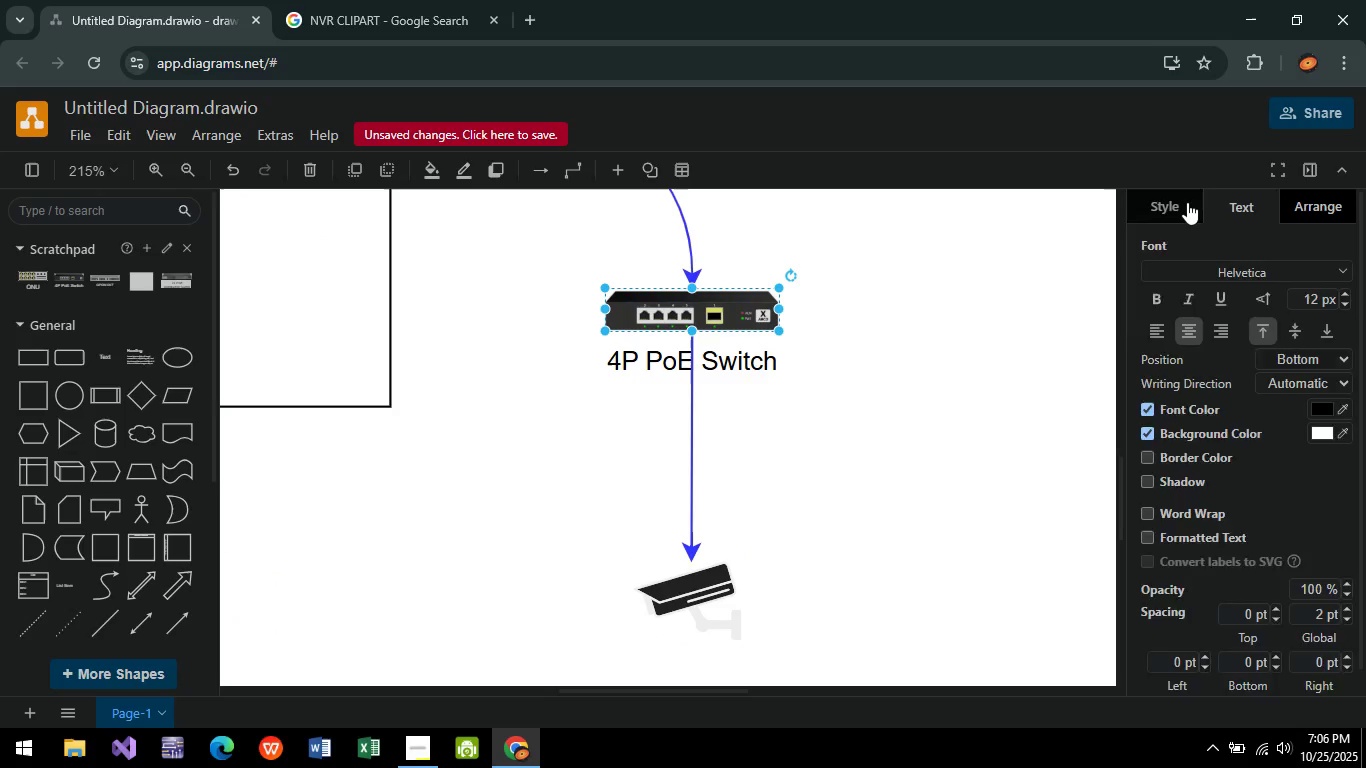 
left_click([1187, 202])
 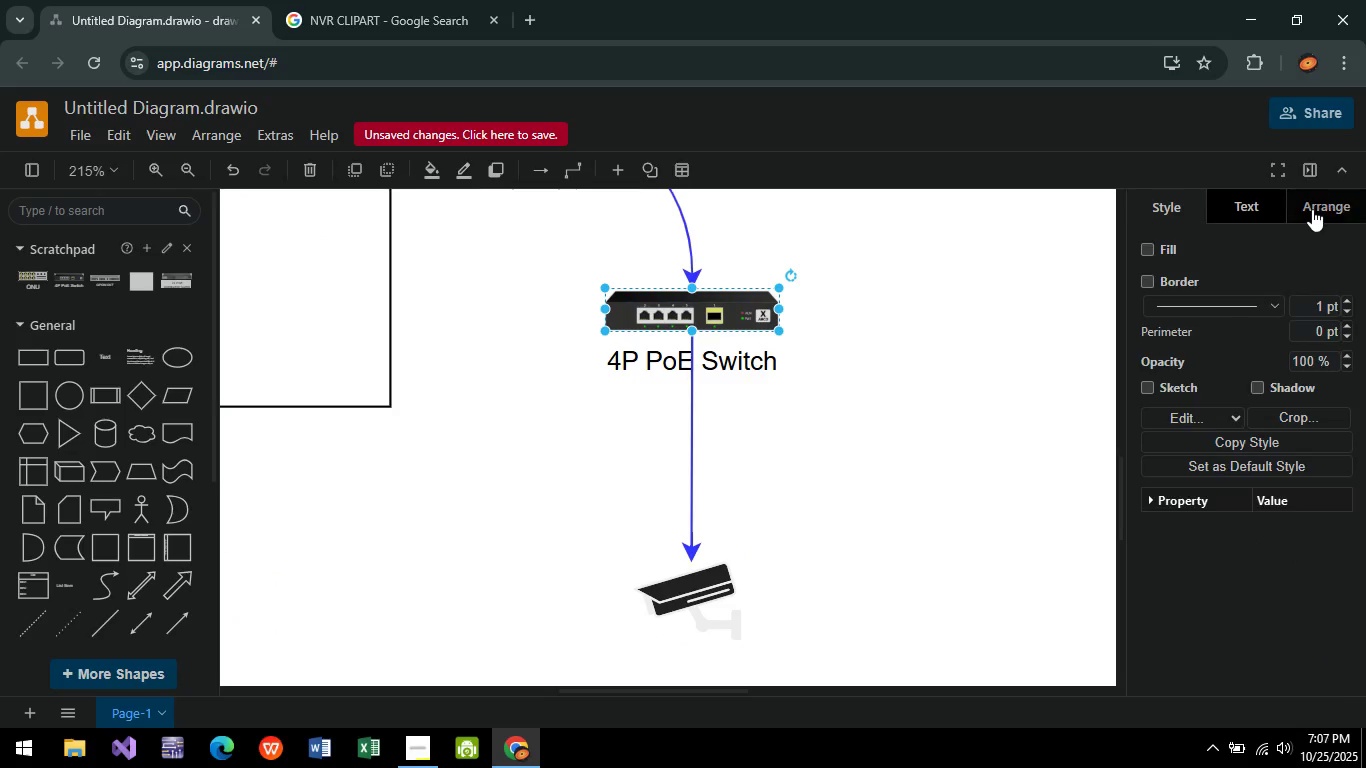 
left_click([1312, 209])
 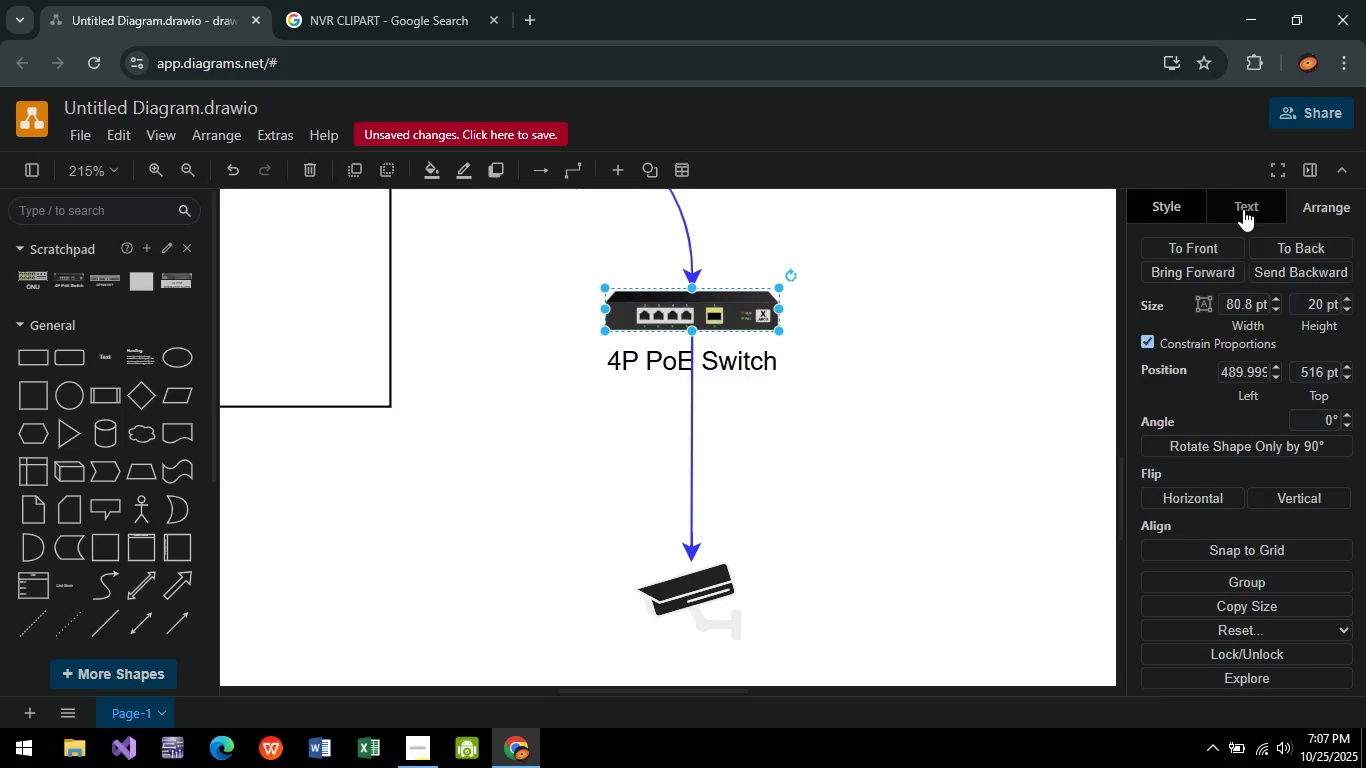 
double_click([1243, 209])
 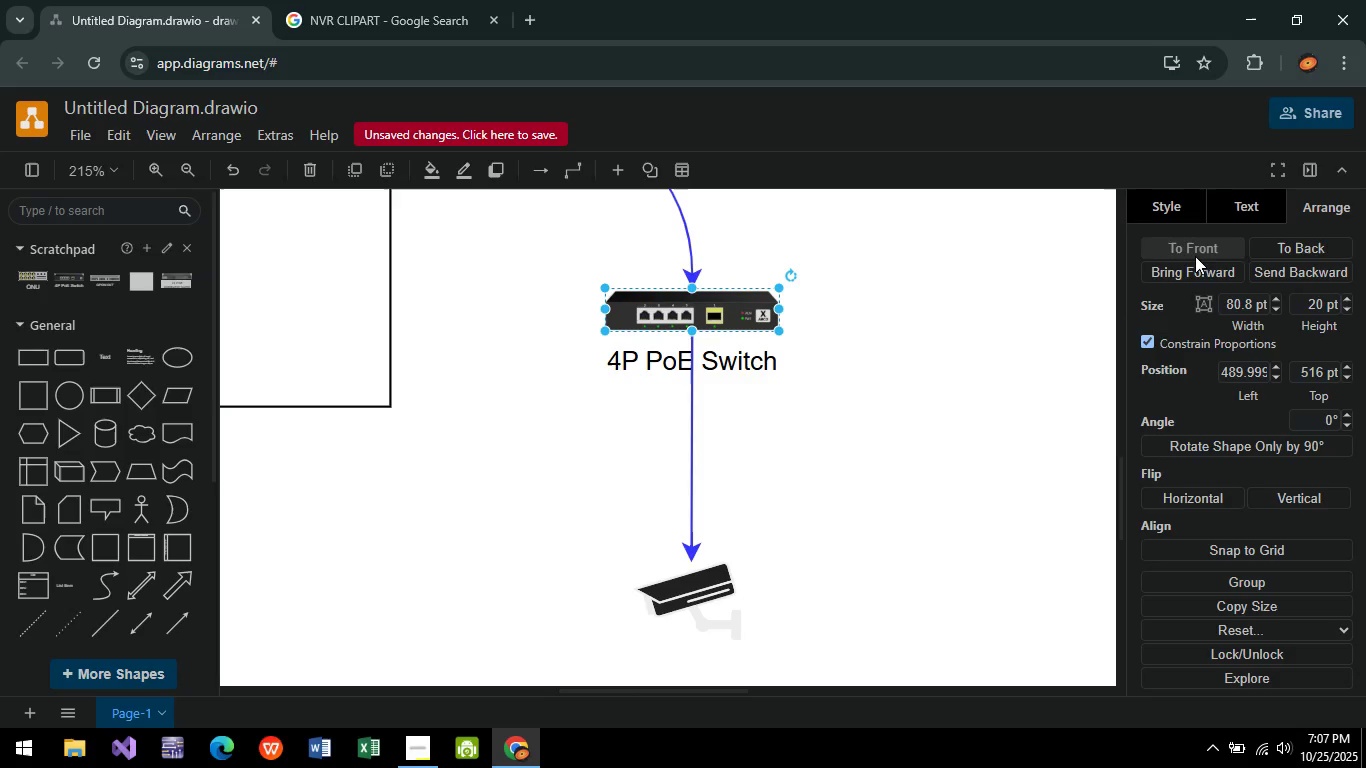 
key(Control+ControlLeft)
 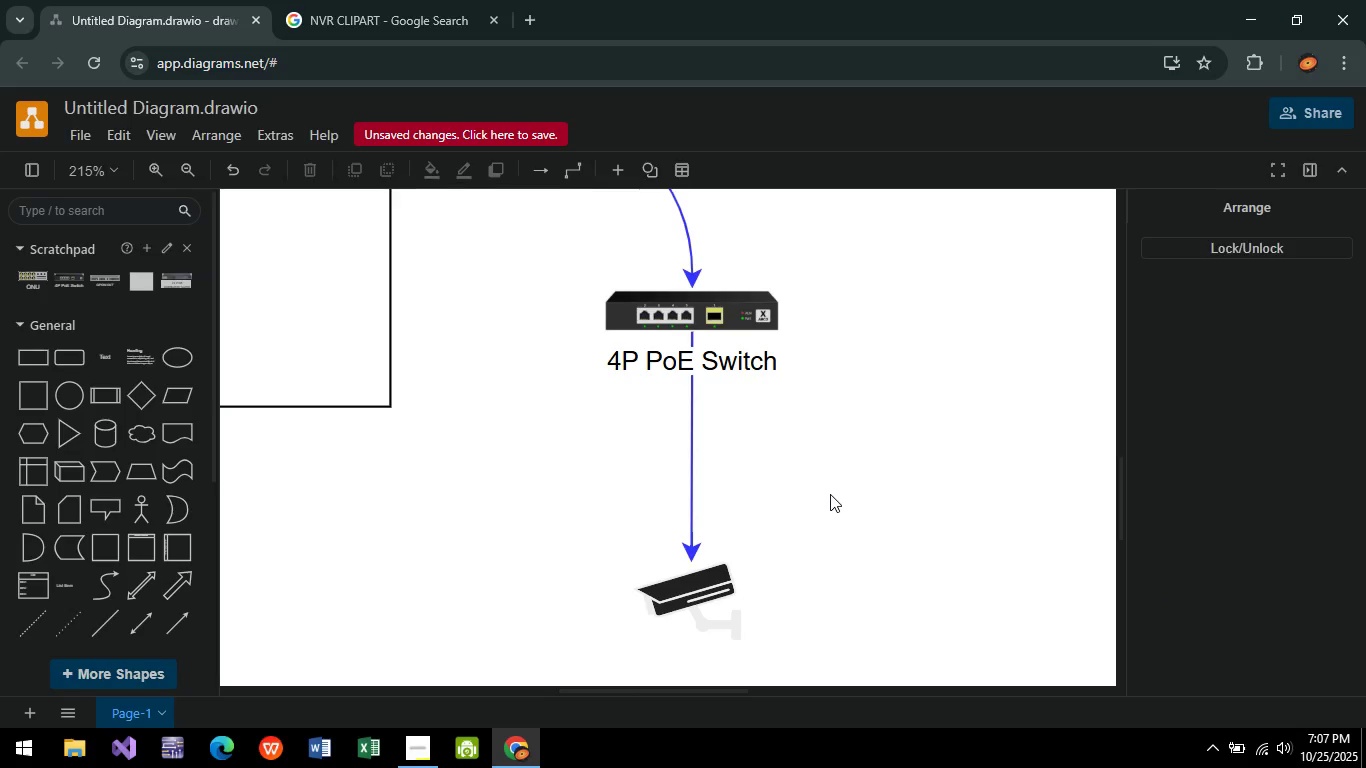 
hold_key(key=ControlLeft, duration=0.58)
scroll: coordinate [829, 495], scroll_direction: down, amount: 5.0
 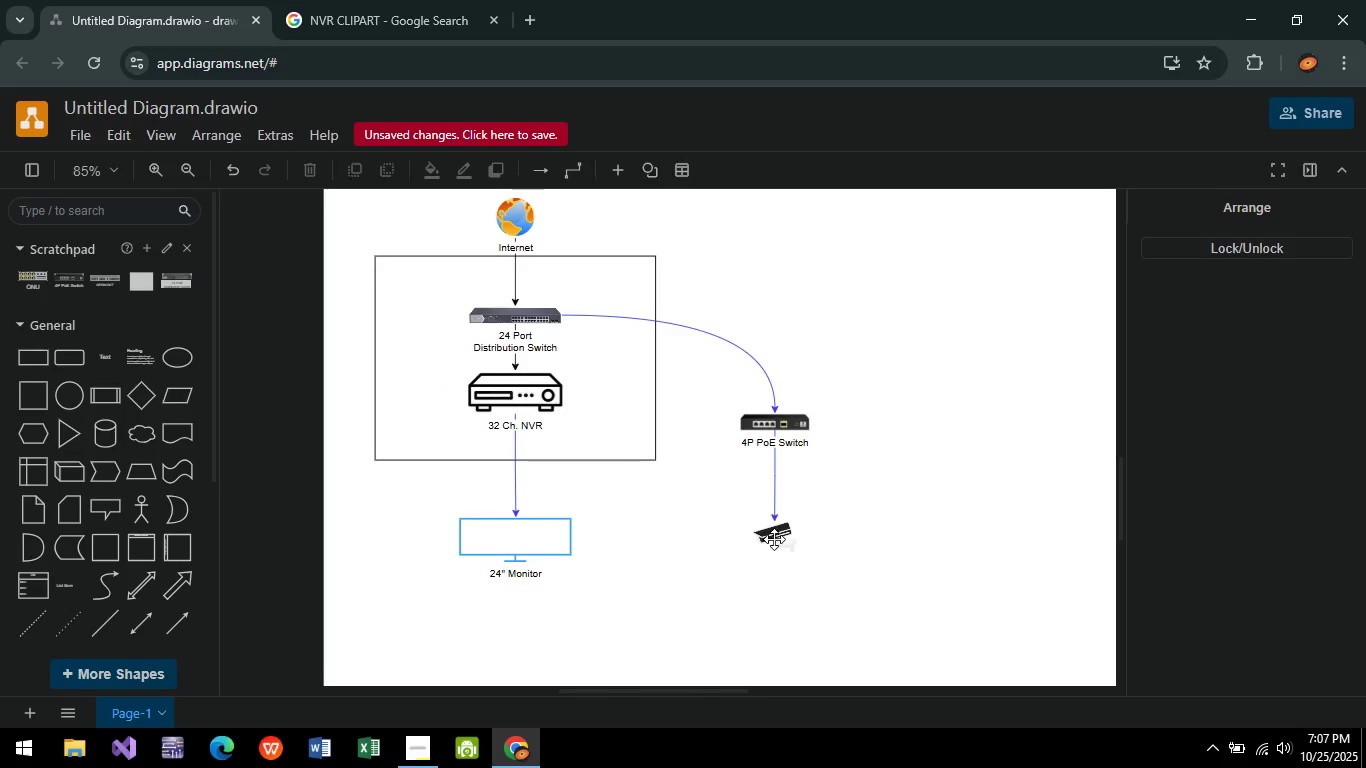 
left_click([774, 539])
 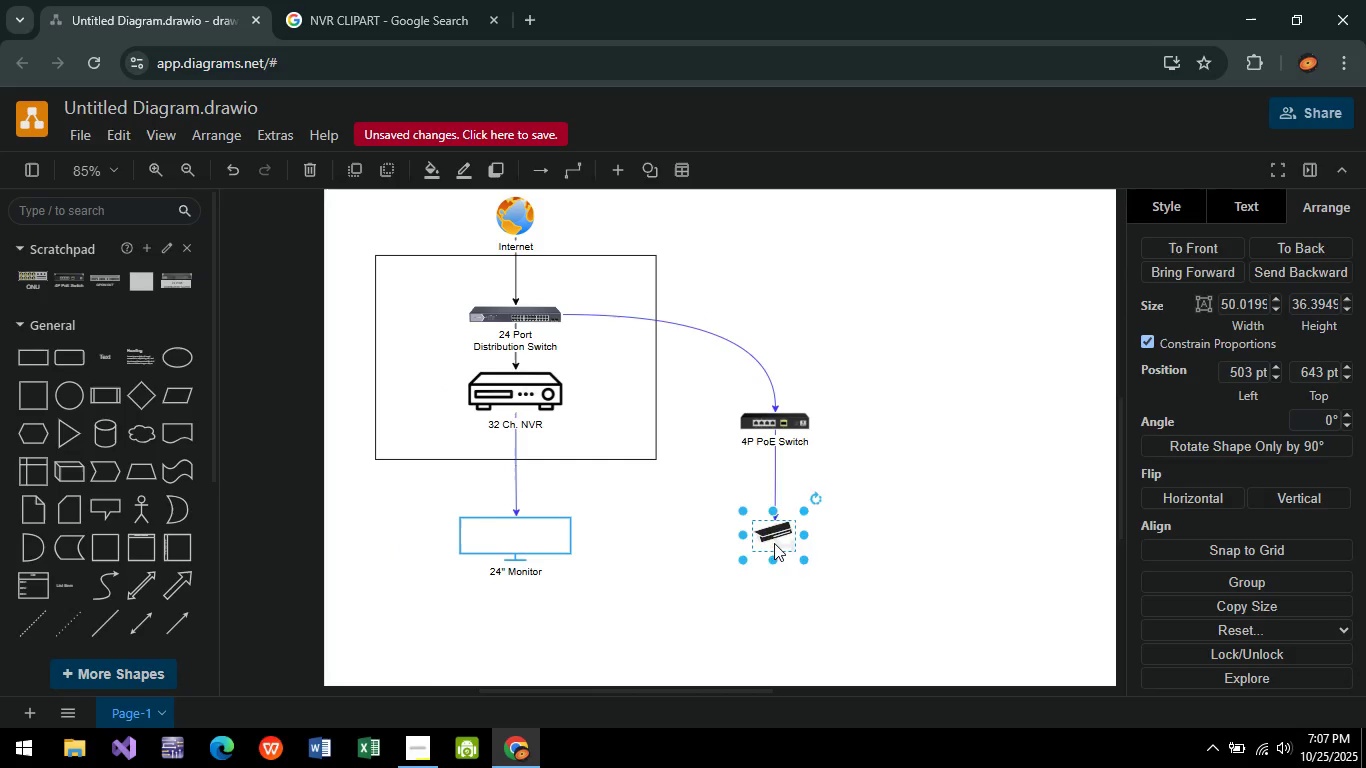 
left_click_drag(start_coordinate=[774, 540], to_coordinate=[774, 576])
 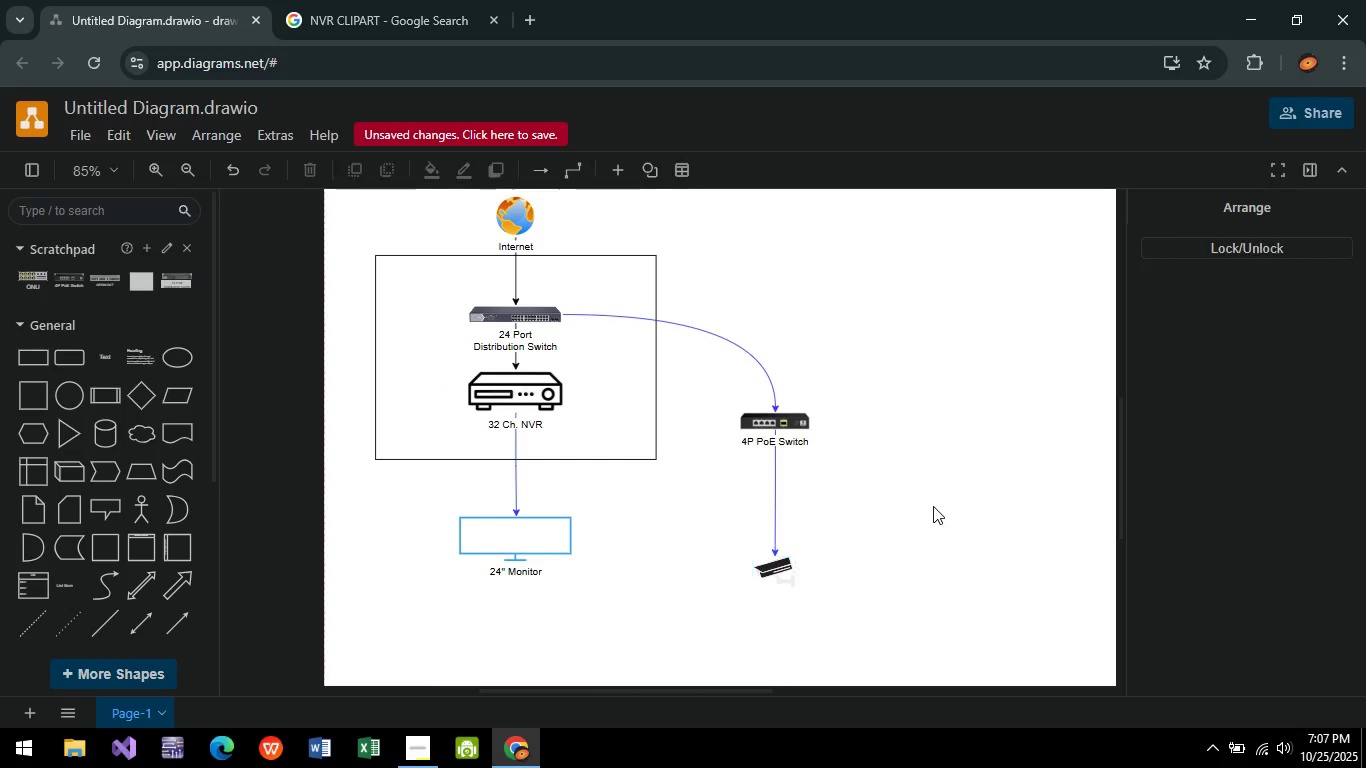 
left_click([933, 506])
 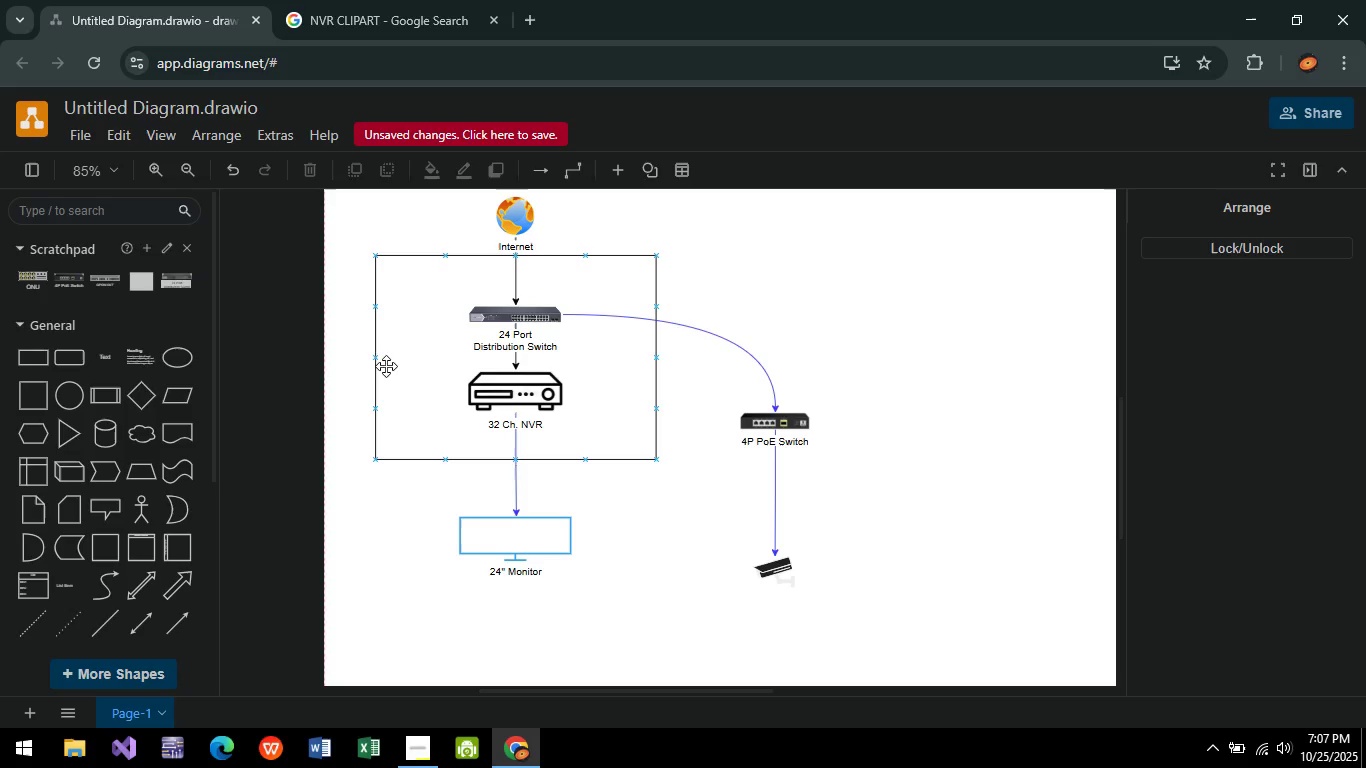 
left_click([651, 395])
 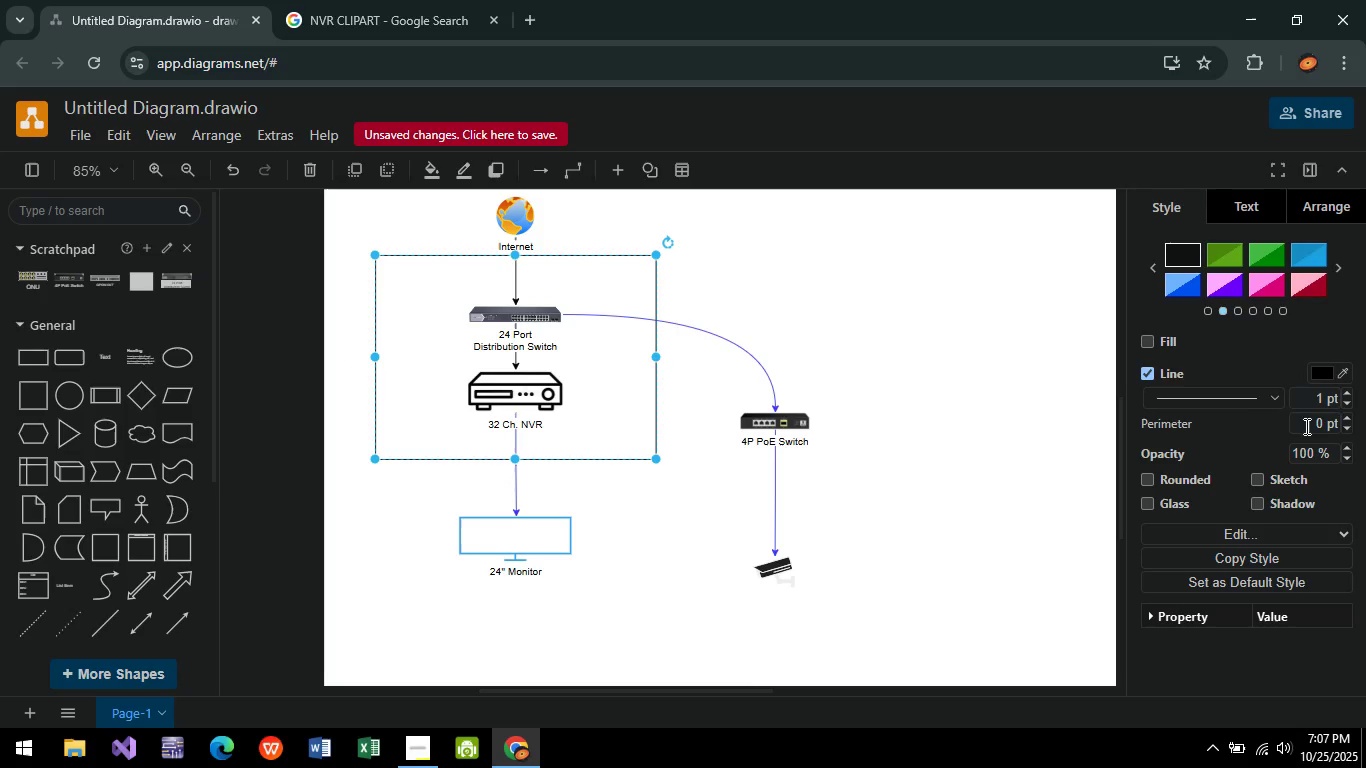 
left_click([1224, 390])
 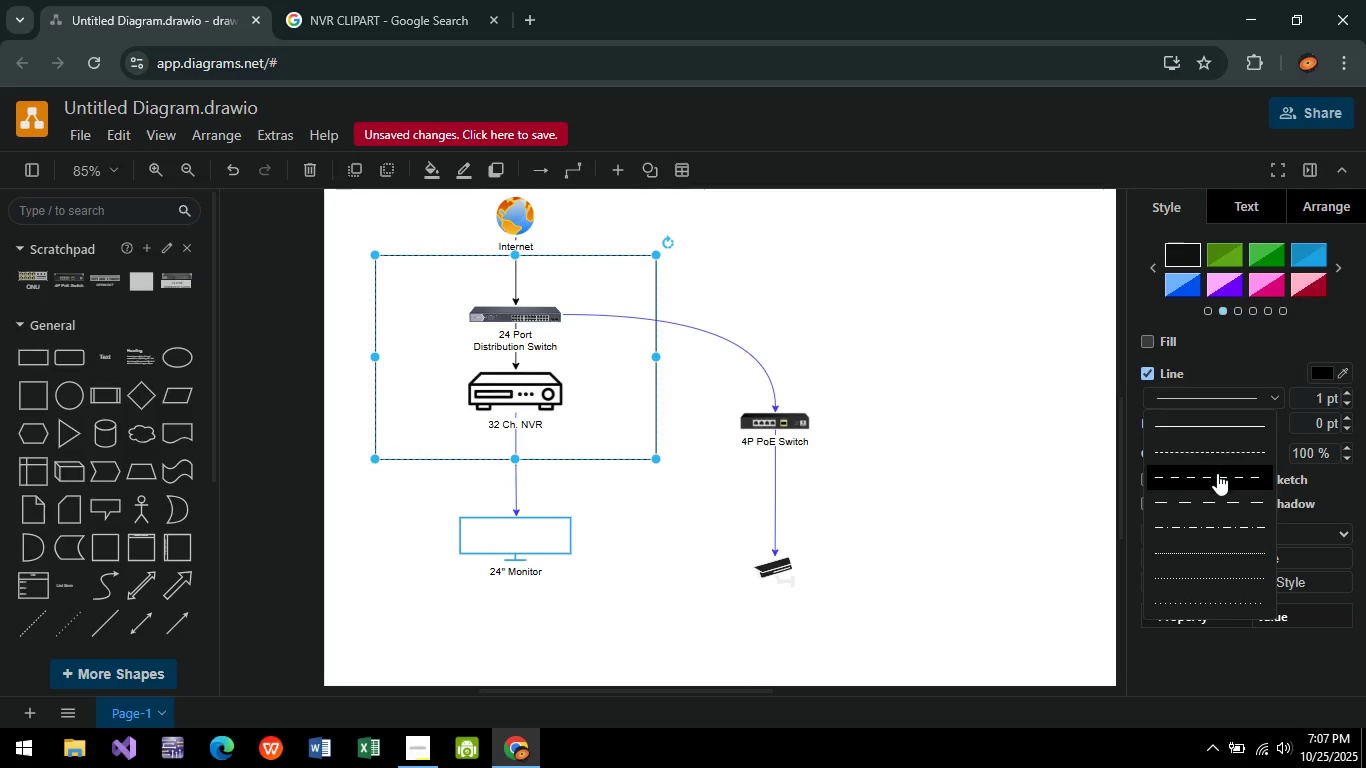 
left_click([1215, 479])
 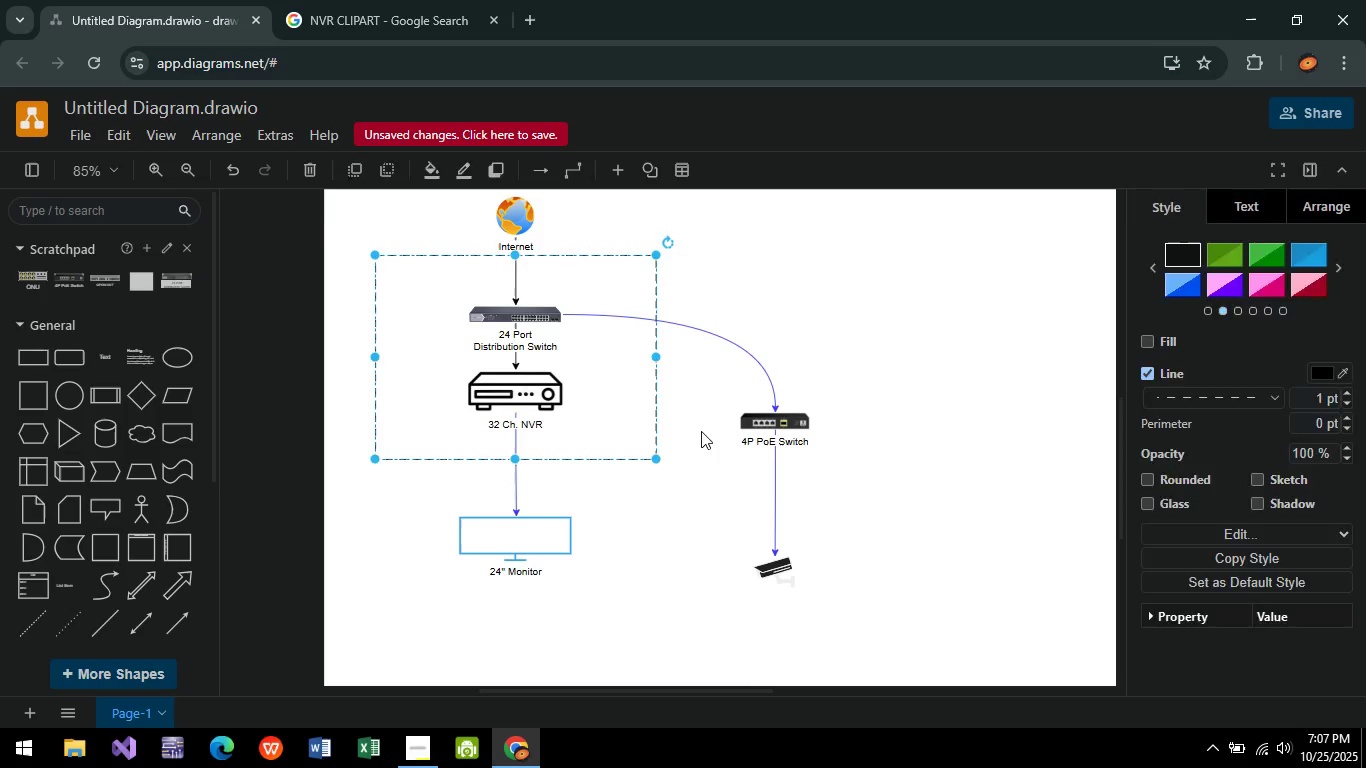 
left_click([701, 431])
 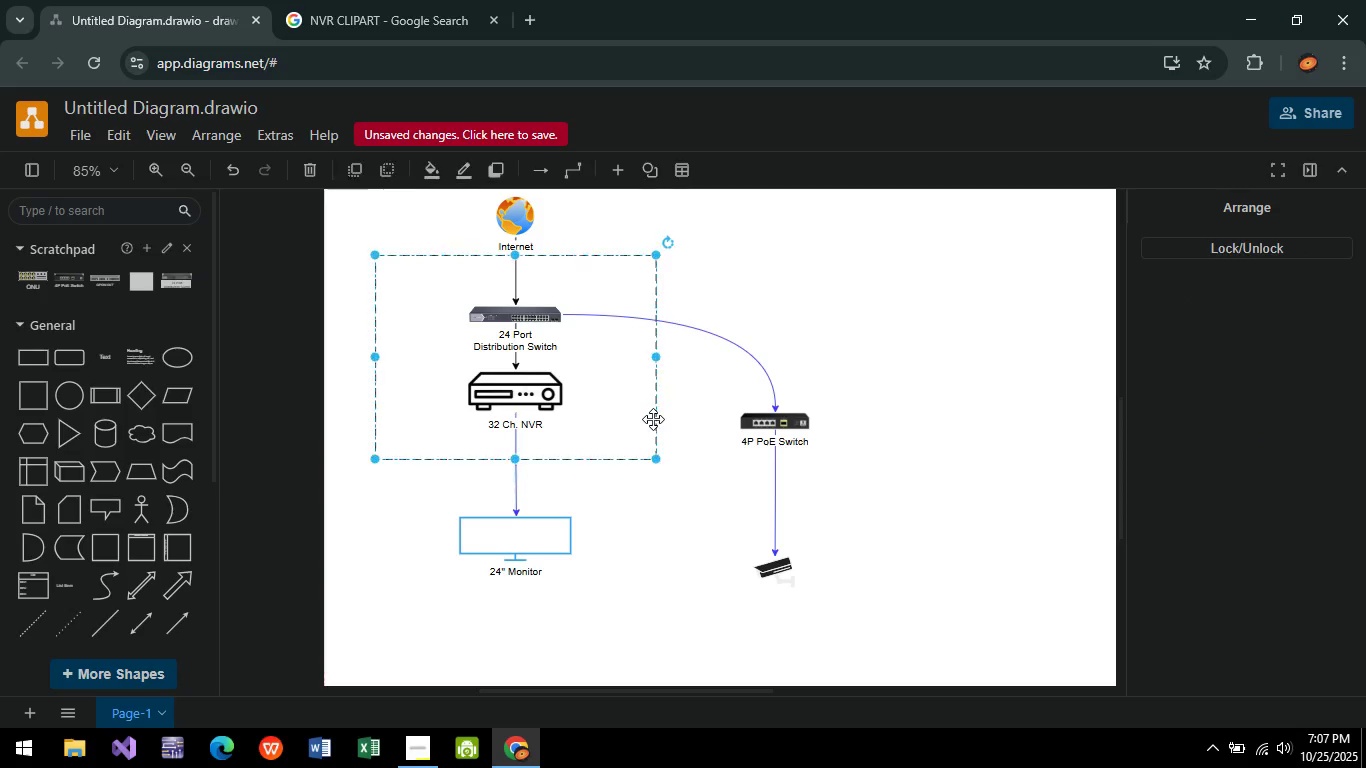 
left_click([653, 419])
 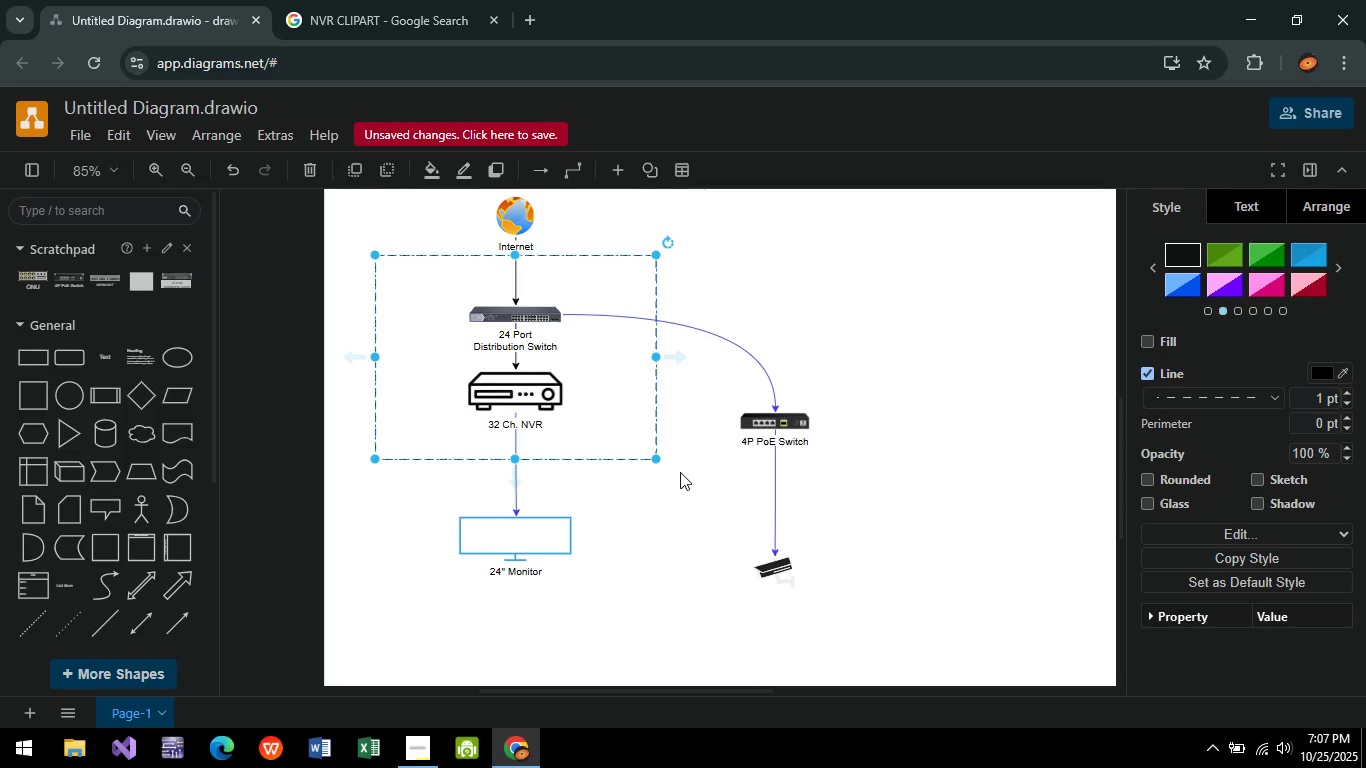 
key(Control+C)
 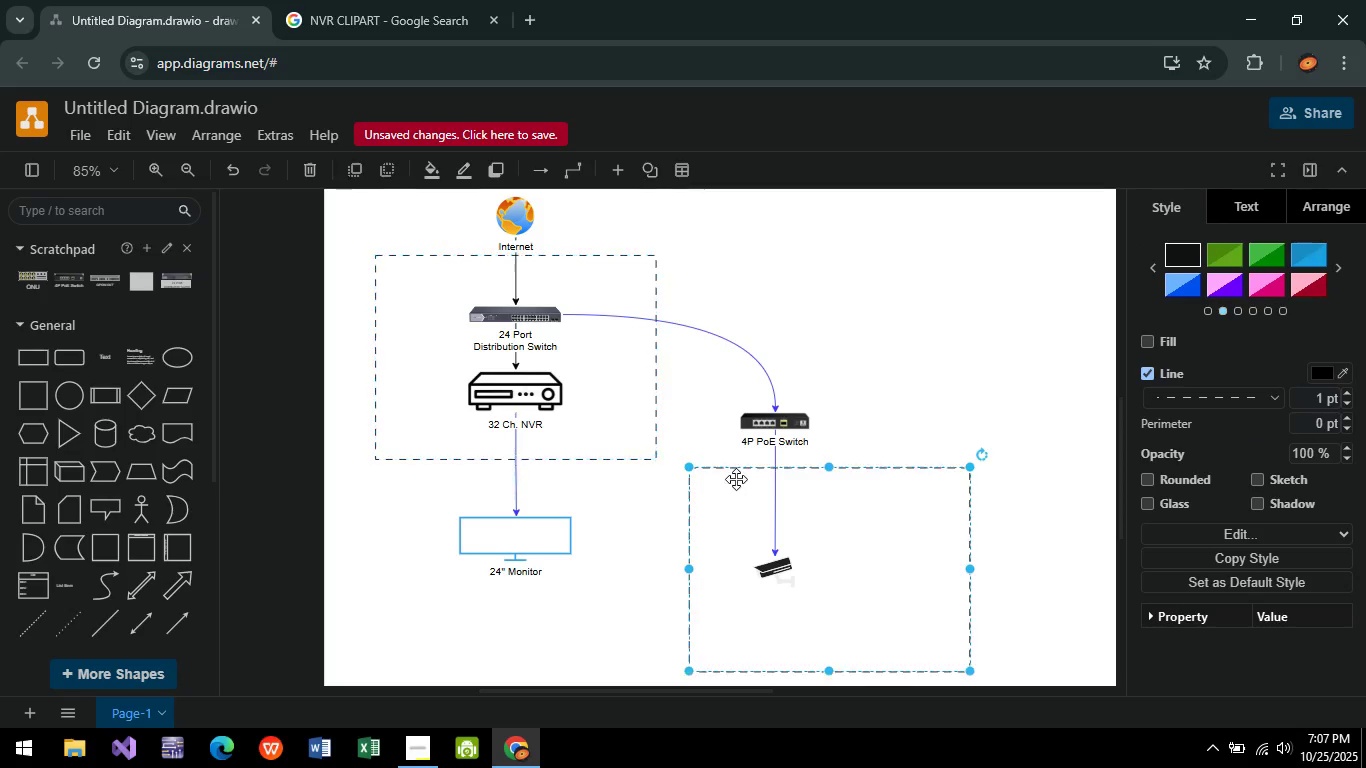 
key(Control+V)
 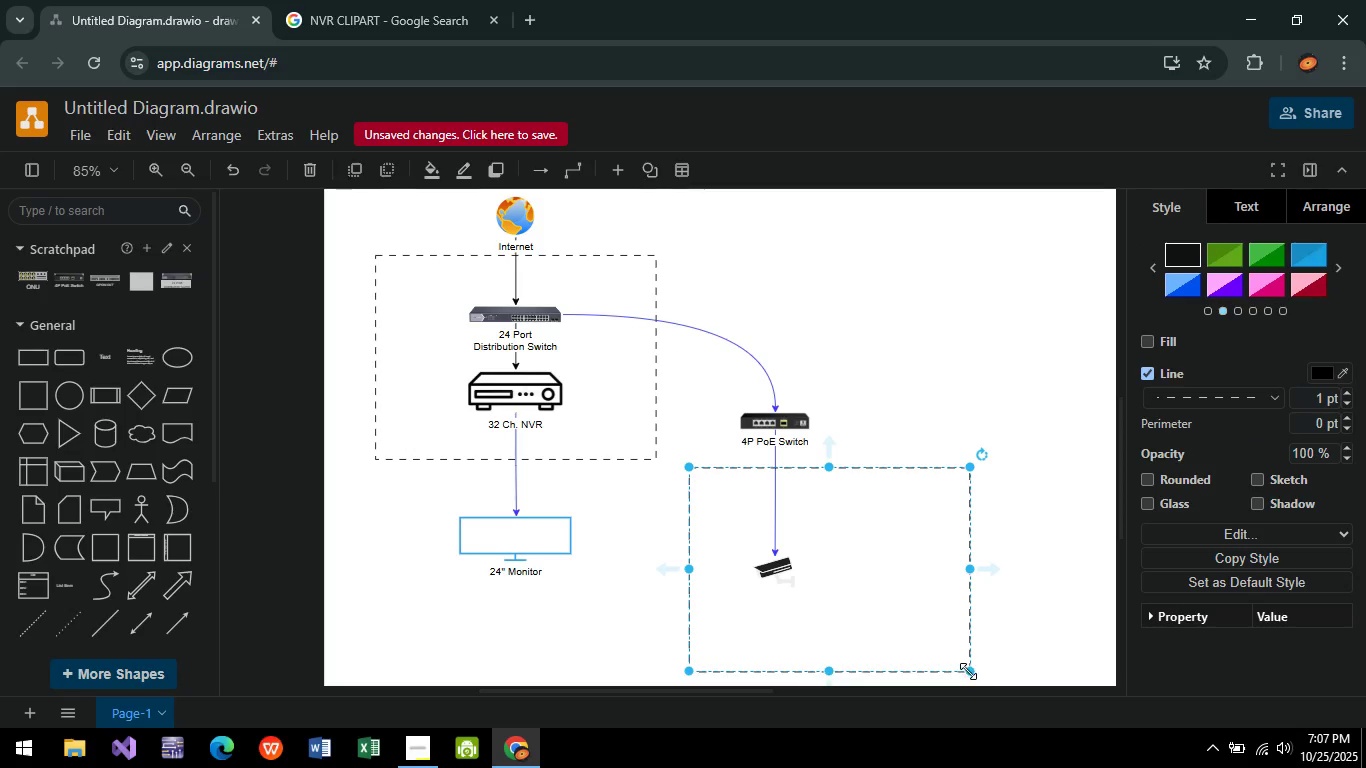 
left_click_drag(start_coordinate=[971, 673], to_coordinate=[860, 620])
 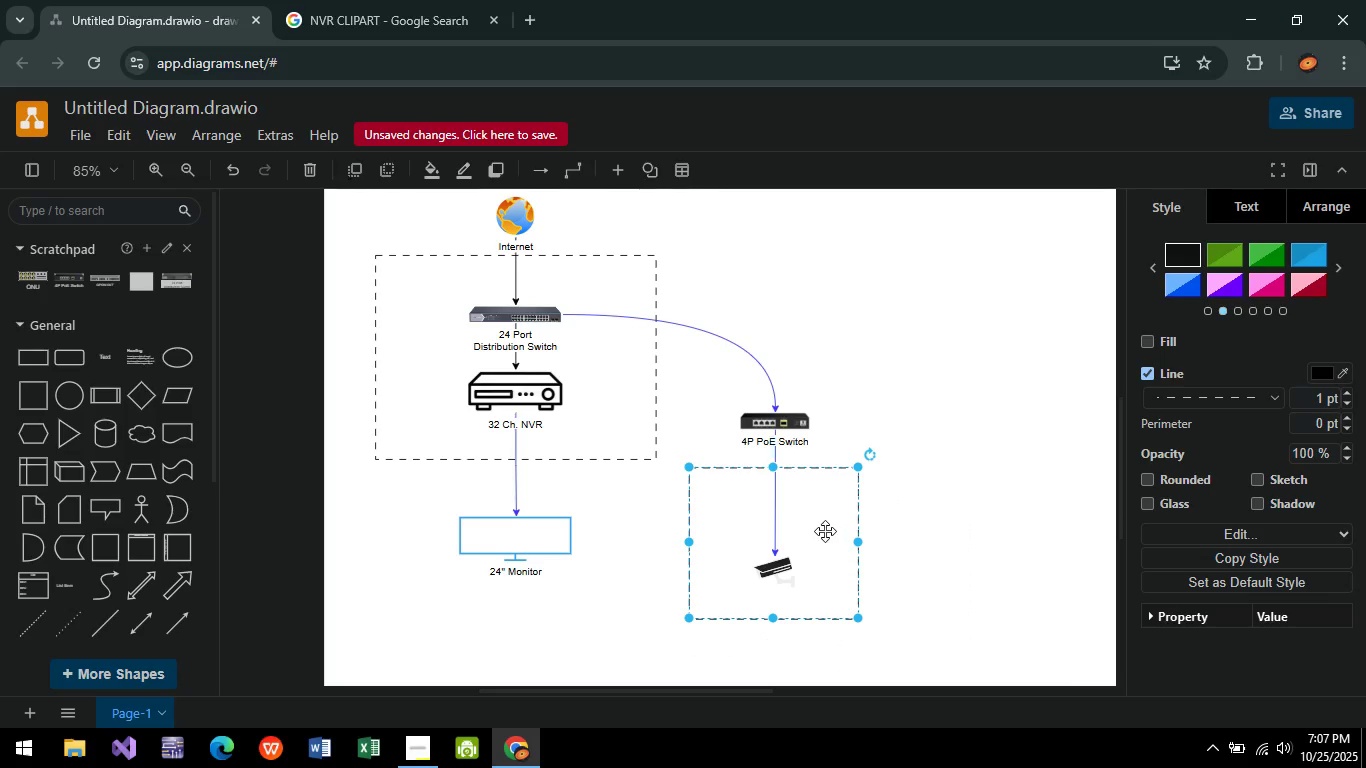 
left_click_drag(start_coordinate=[825, 531], to_coordinate=[819, 407])
 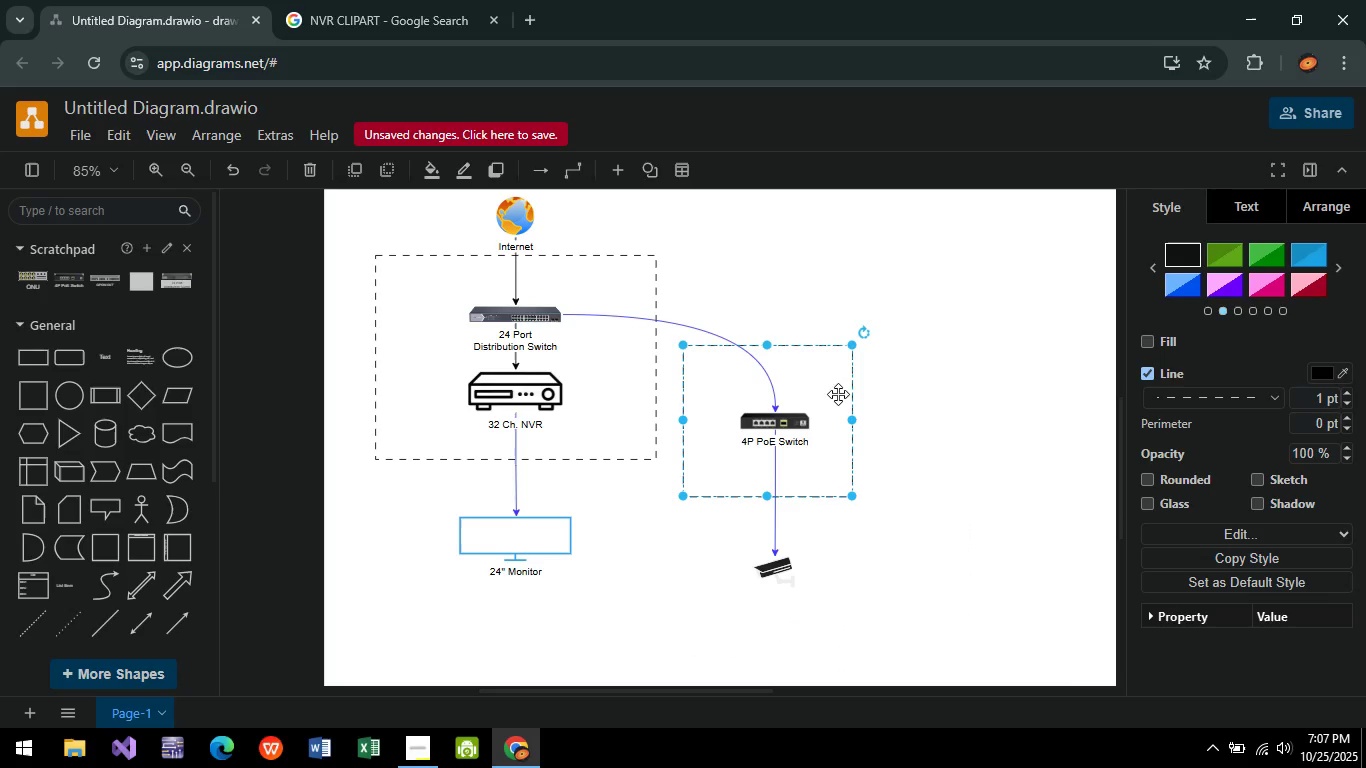 
left_click_drag(start_coordinate=[825, 384], to_coordinate=[832, 385])
 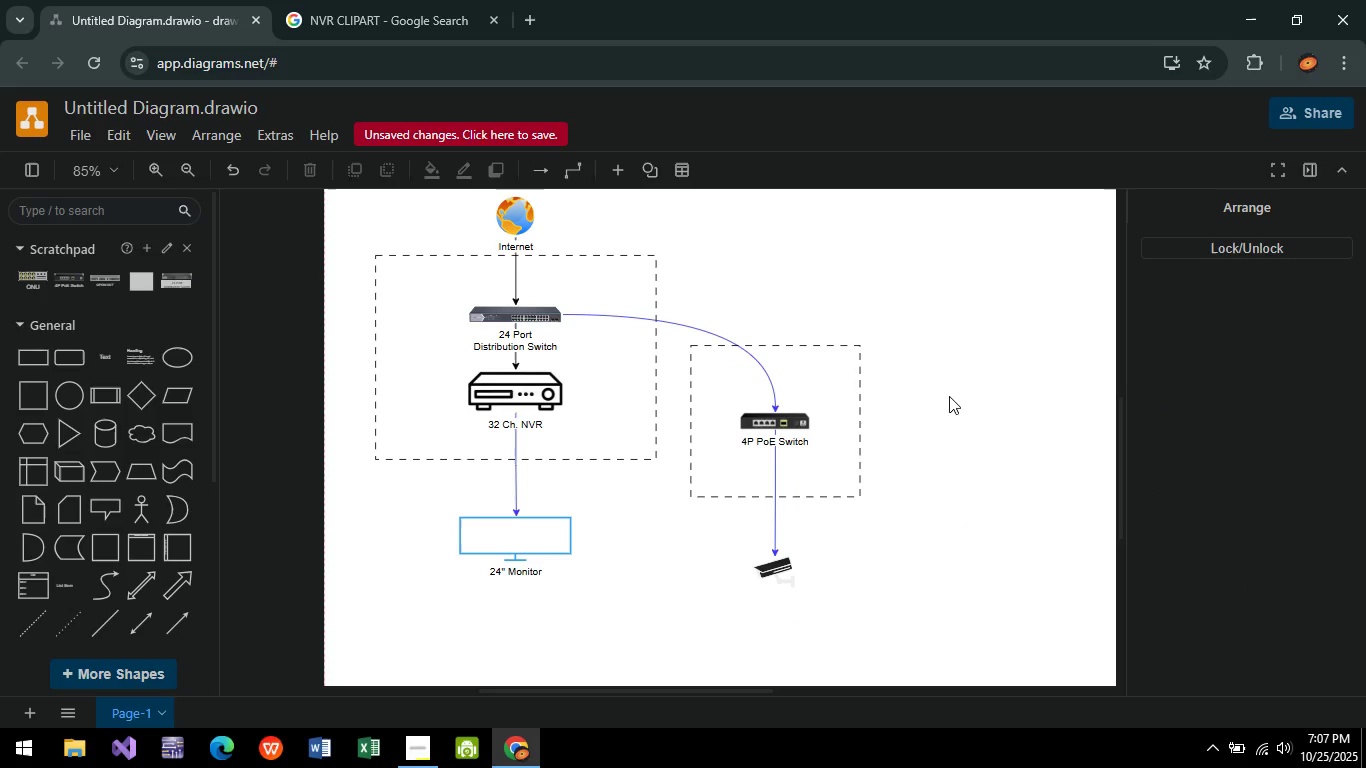 
wait(10.74)
 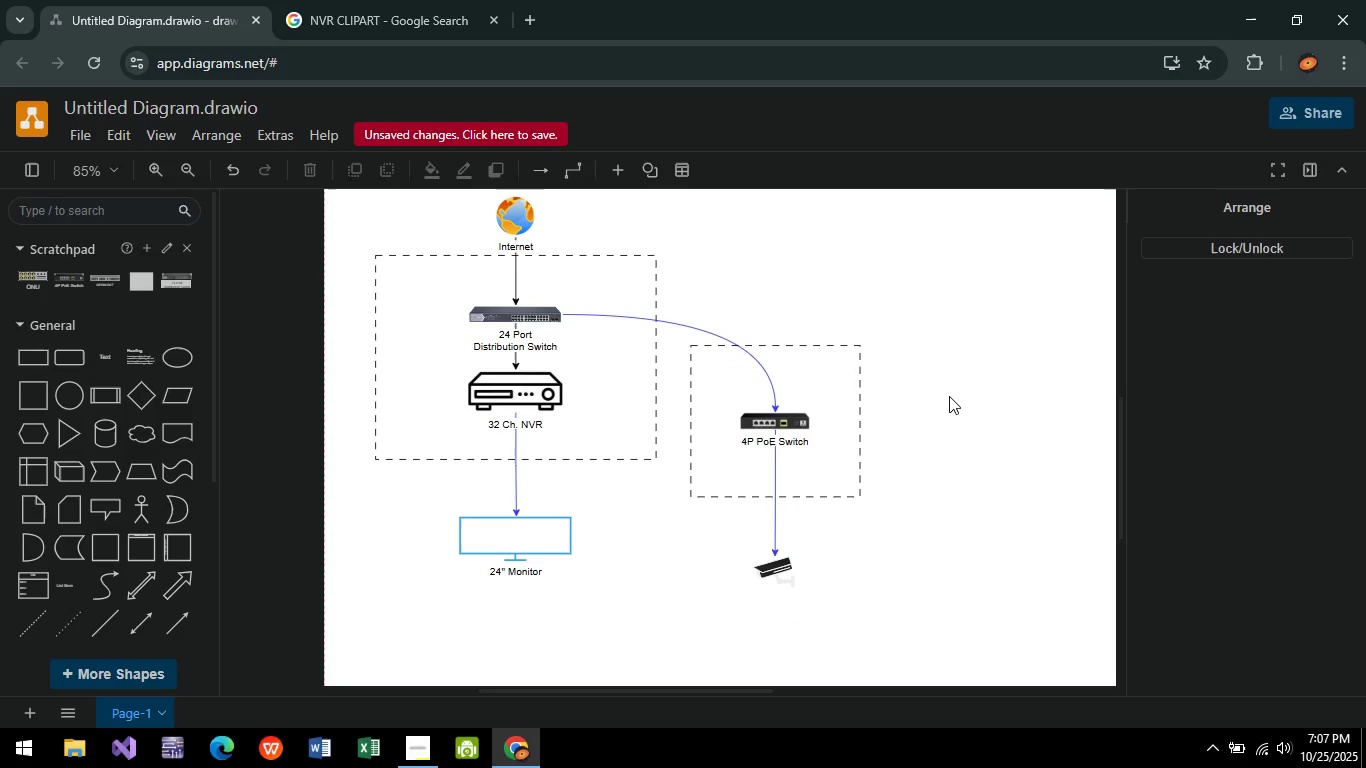 
key(Control+ControlLeft)
 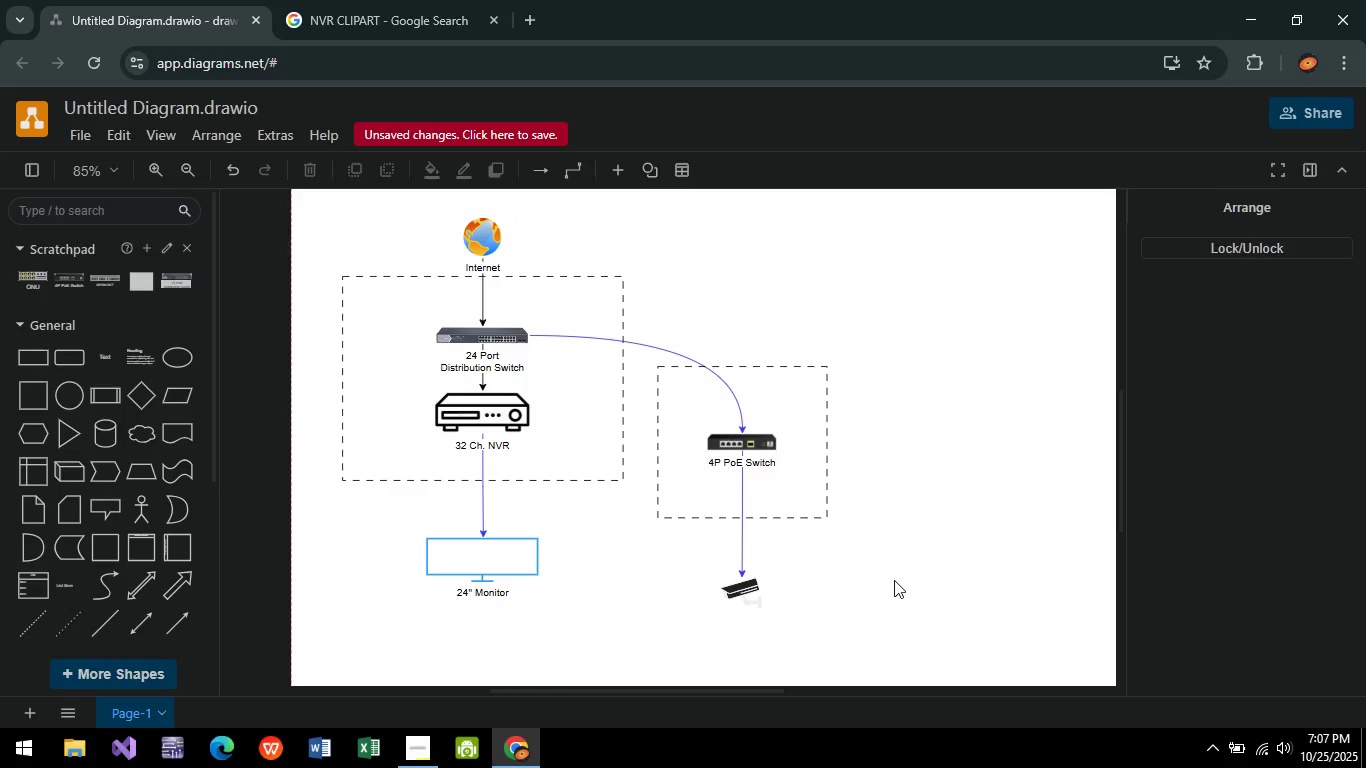 
hold_key(key=ControlLeft, duration=0.33)
 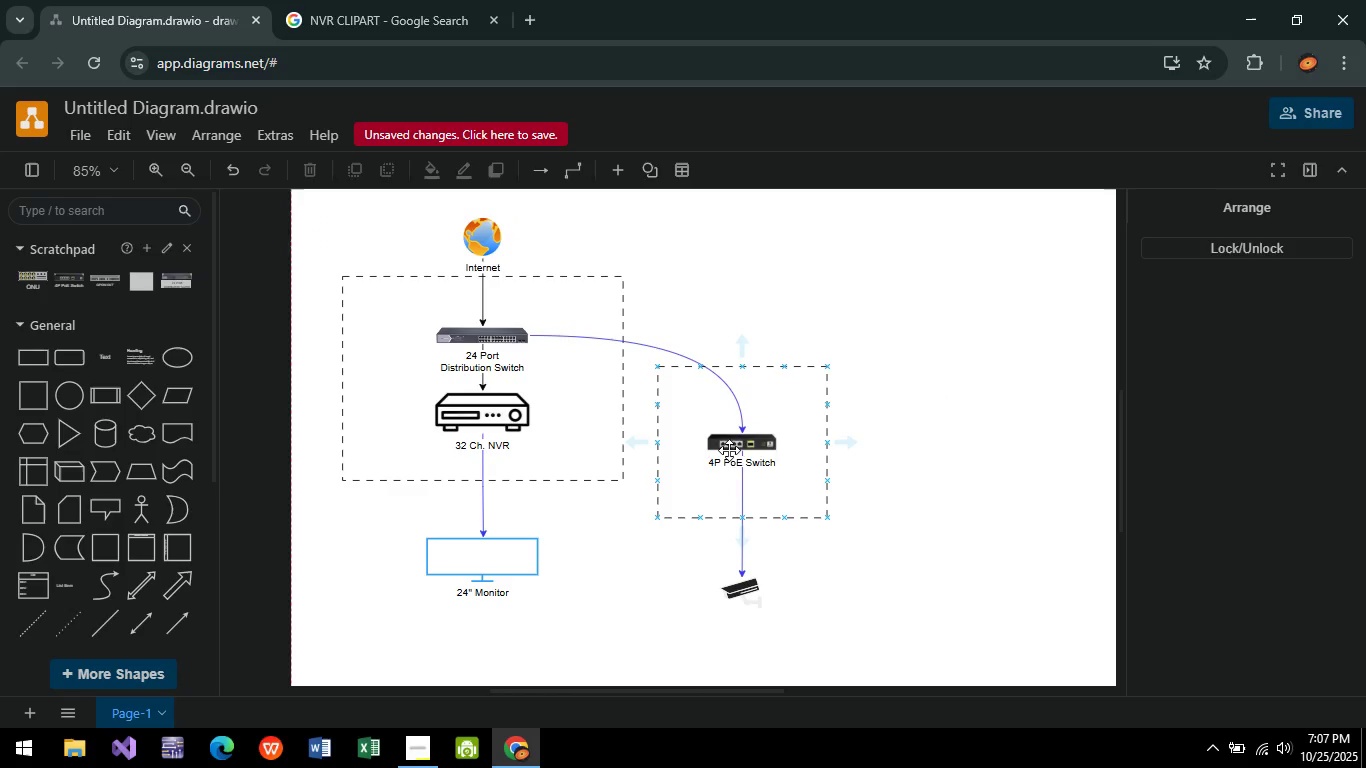 
key(Control+ControlLeft)
 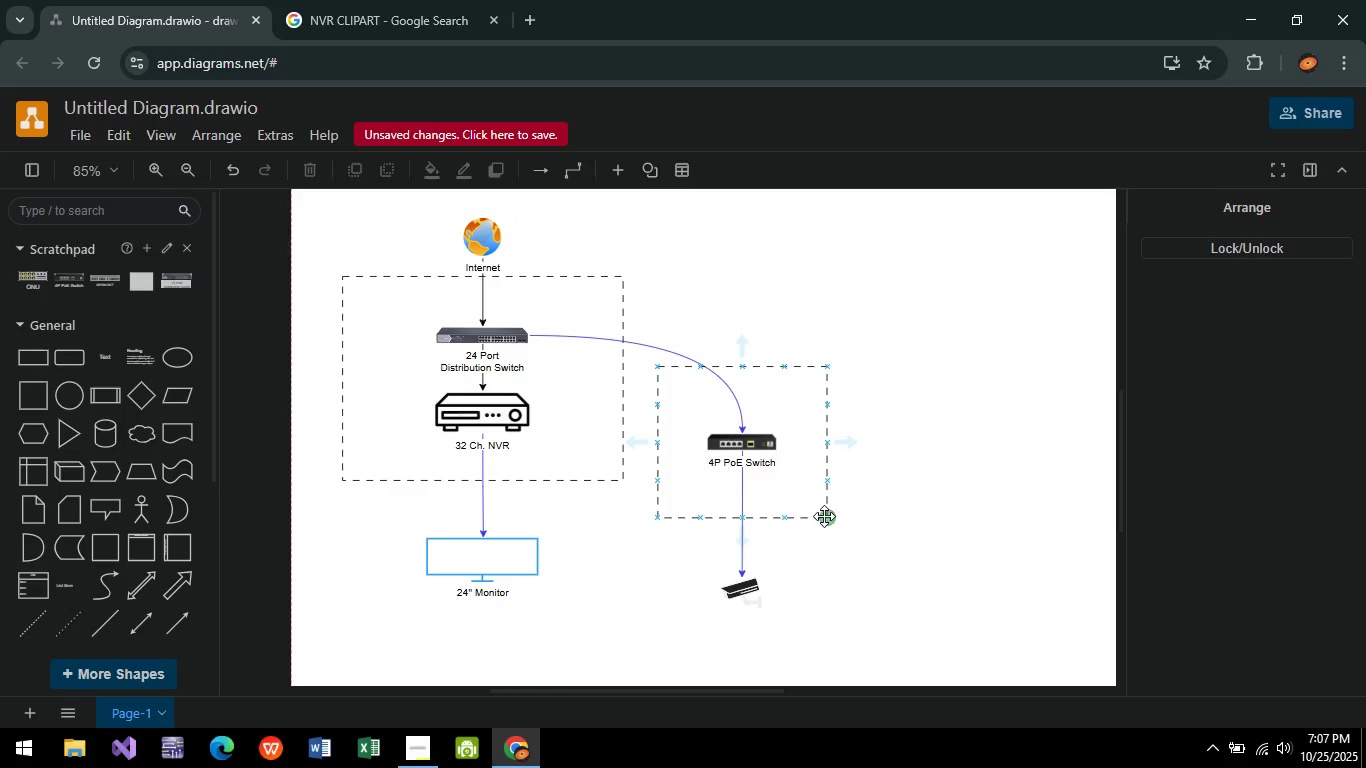 
left_click([808, 517])
 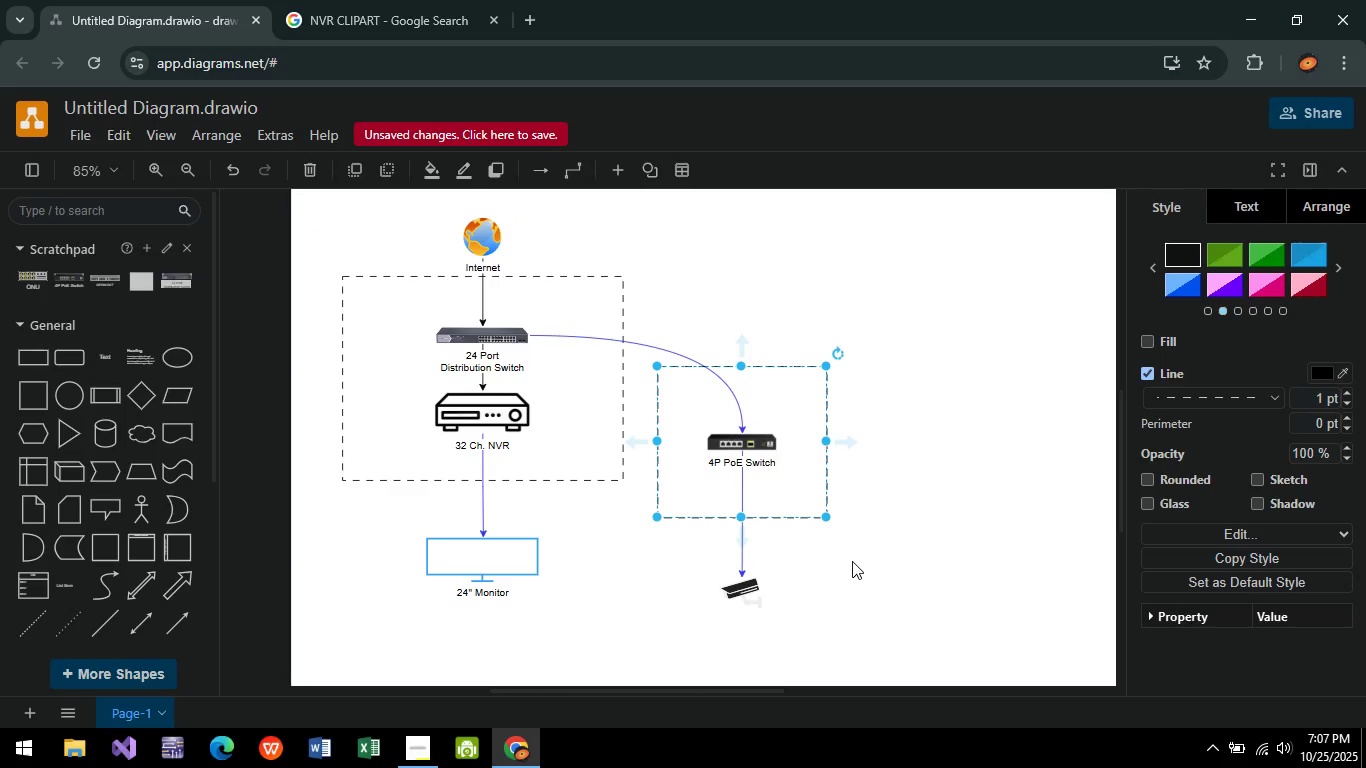 
key(Control+C)
 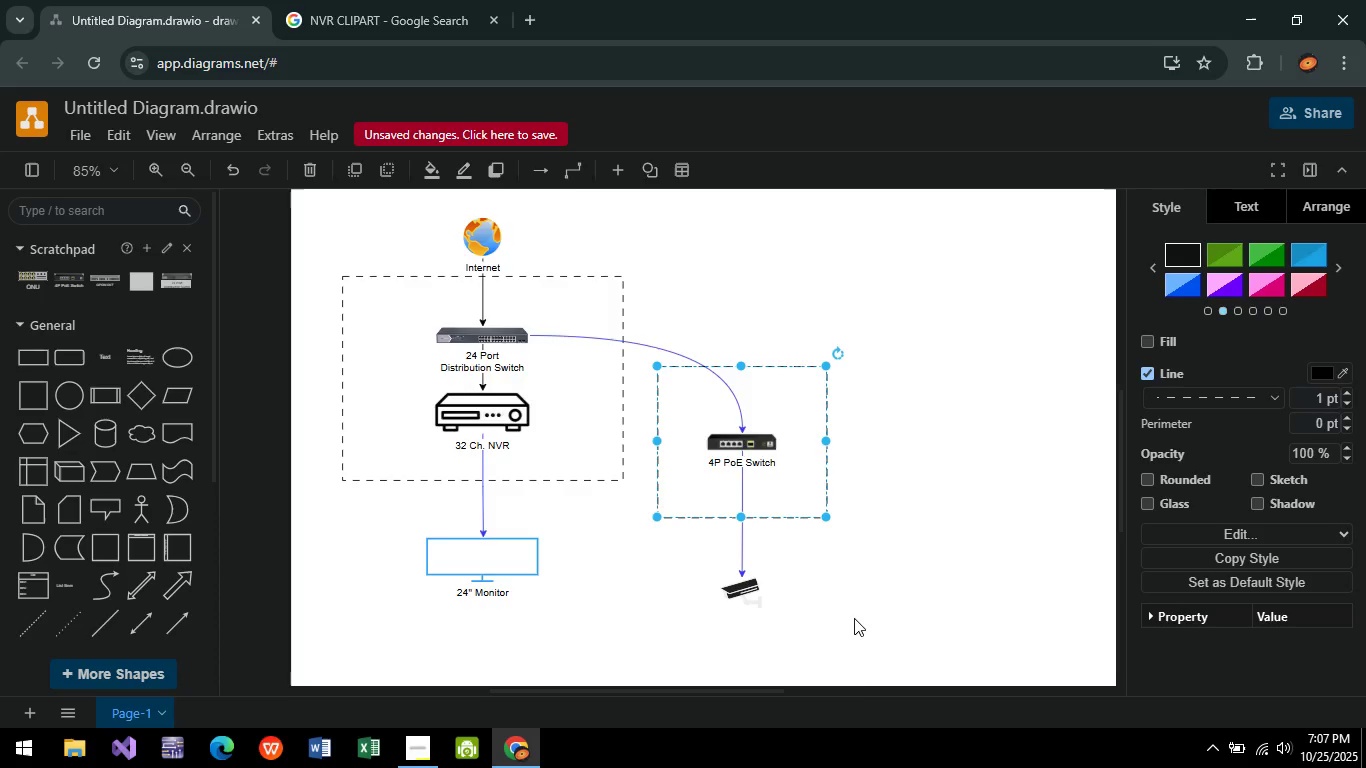 
key(Control+V)
 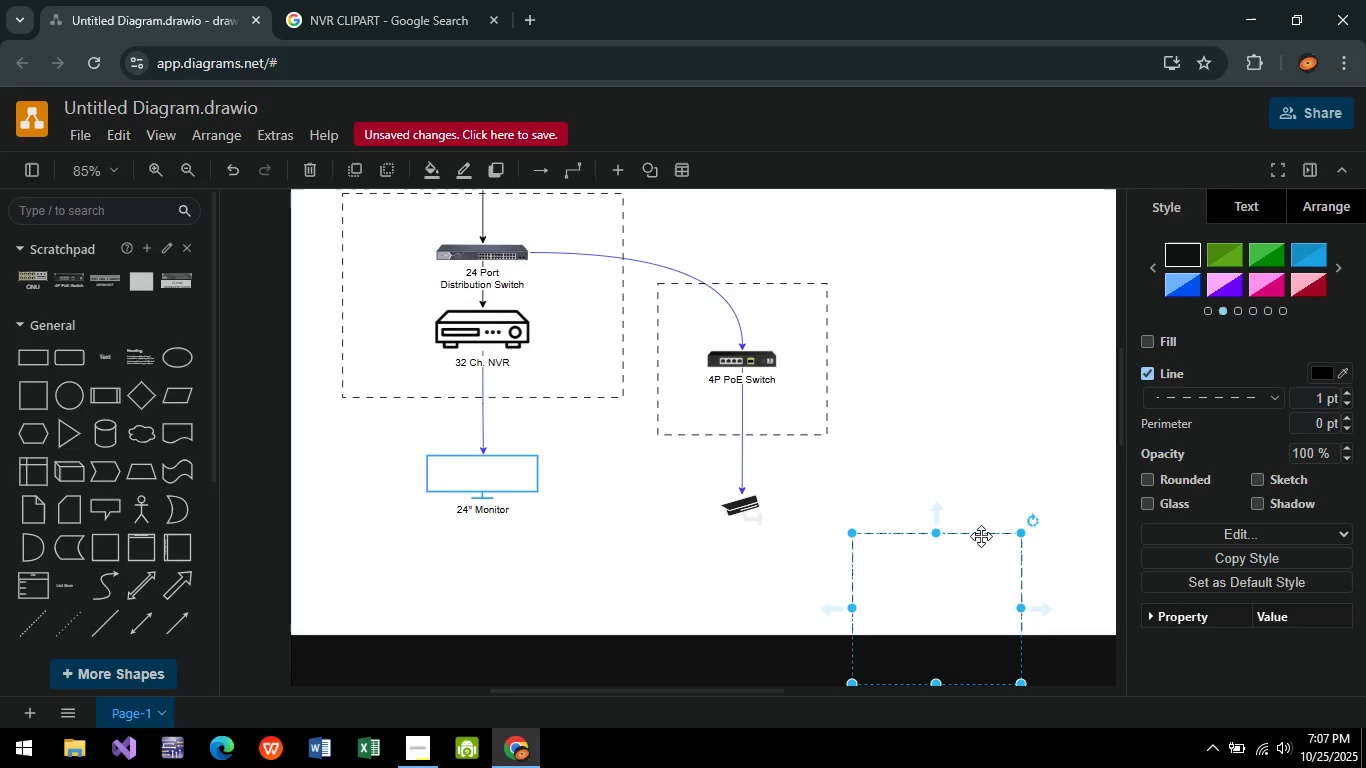 
left_click_drag(start_coordinate=[981, 537], to_coordinate=[795, 472])
 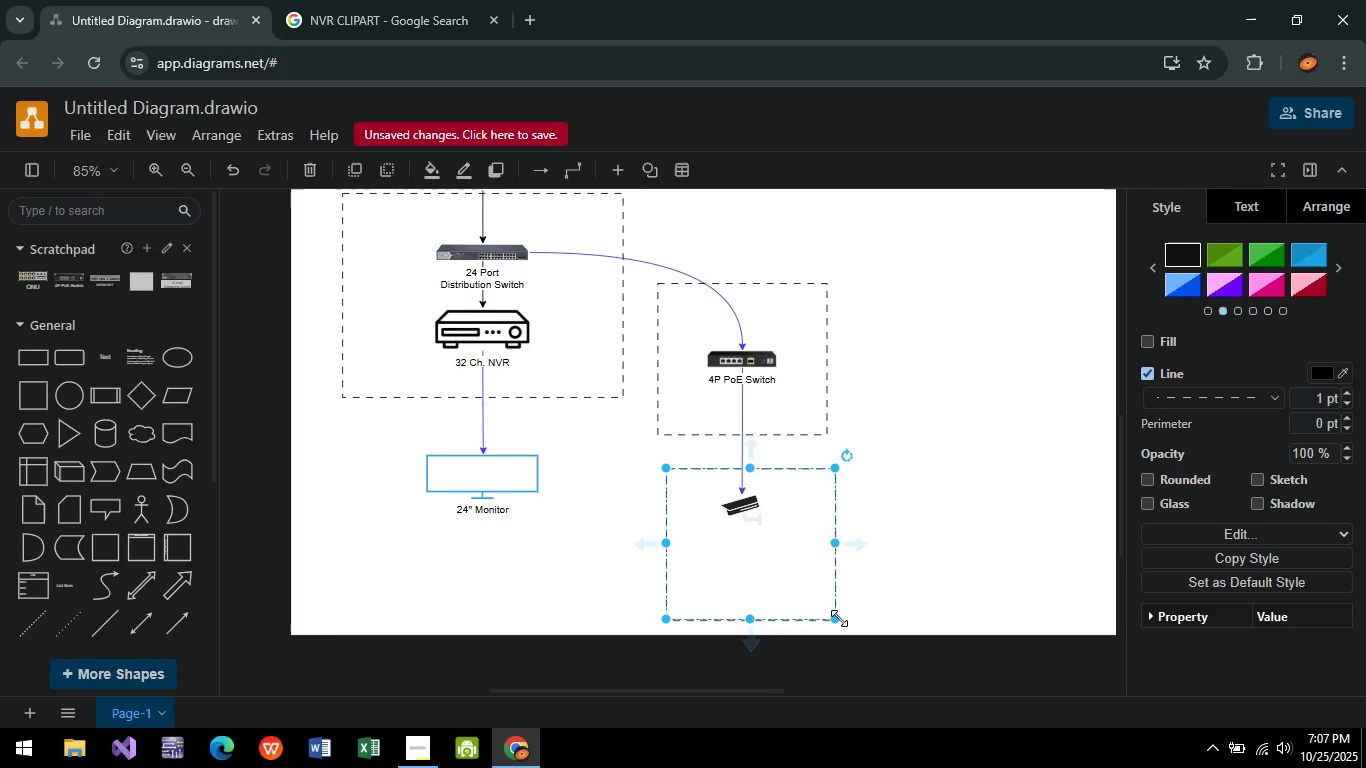 
left_click_drag(start_coordinate=[839, 620], to_coordinate=[755, 538])
 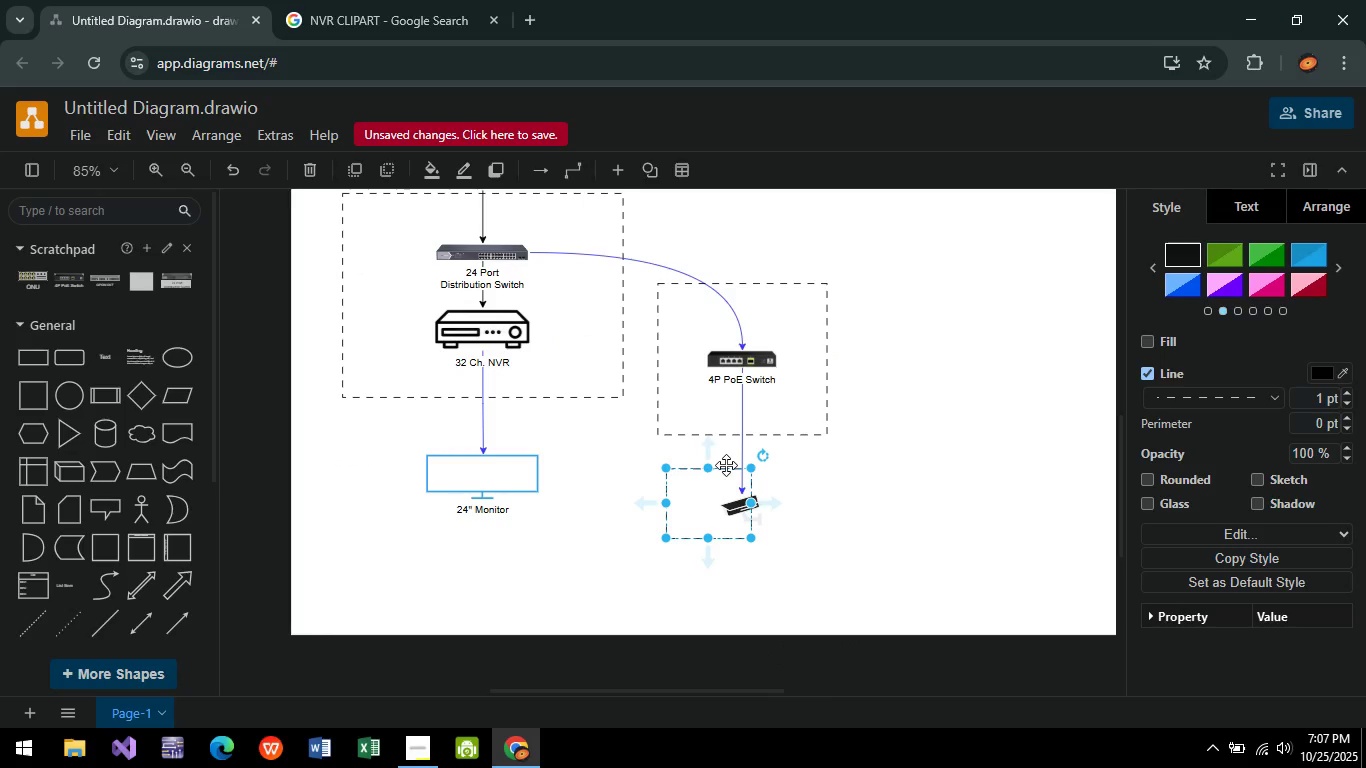 
left_click_drag(start_coordinate=[726, 465], to_coordinate=[758, 472])
 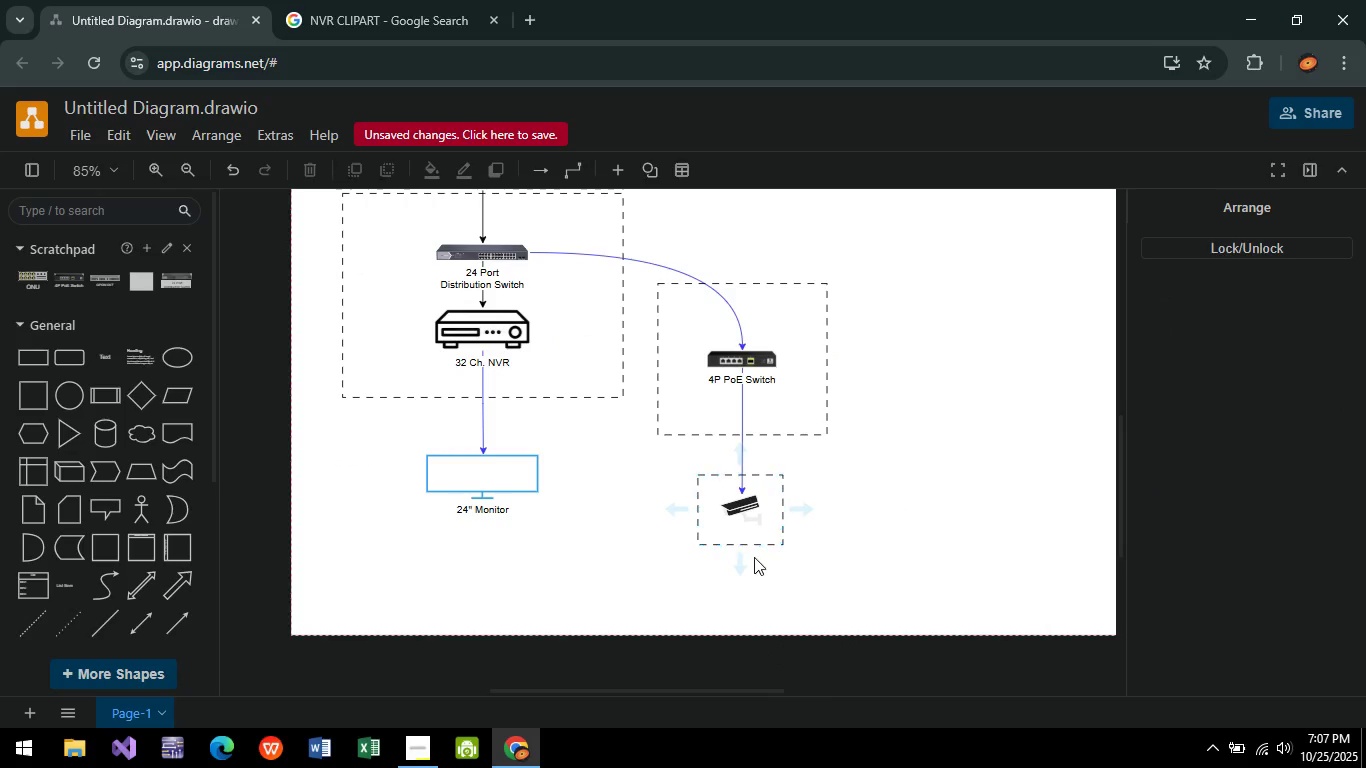 
left_click([749, 506])
 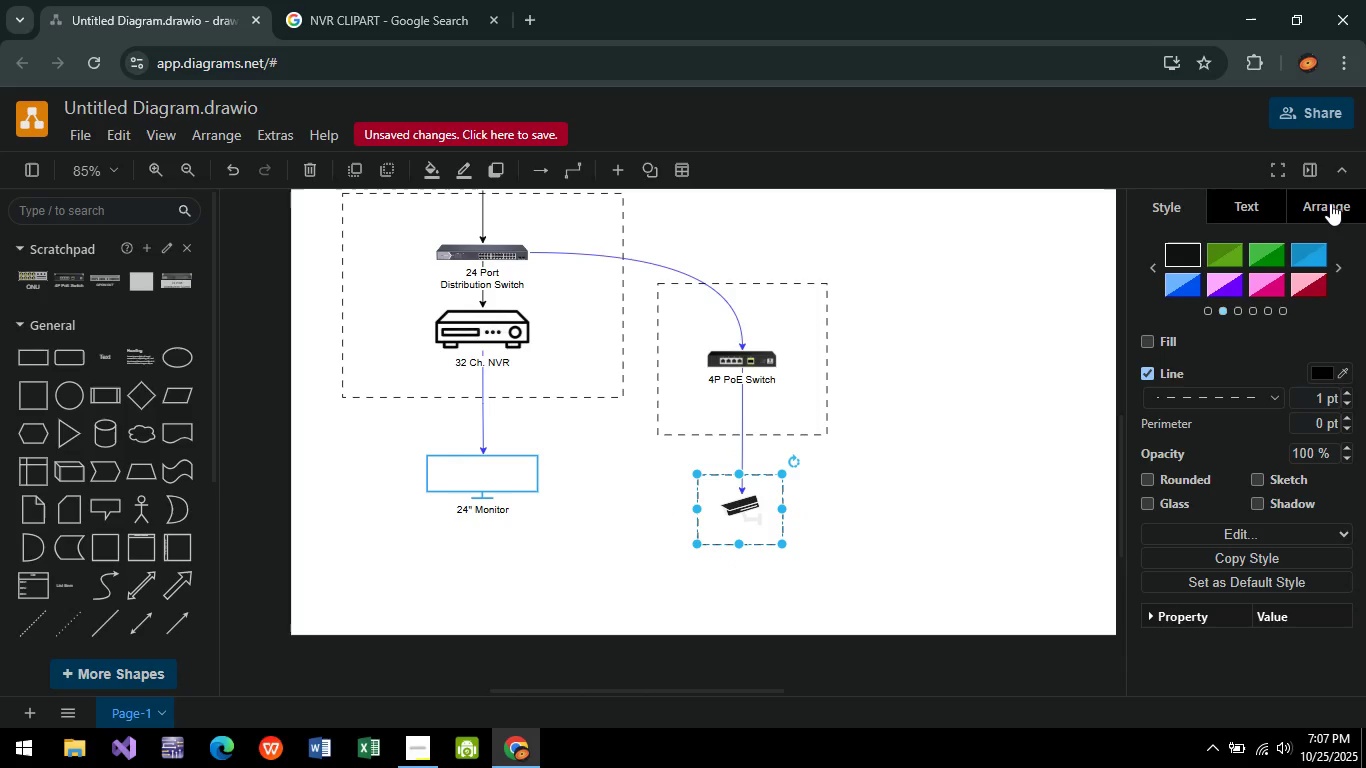 
double_click([966, 463])
 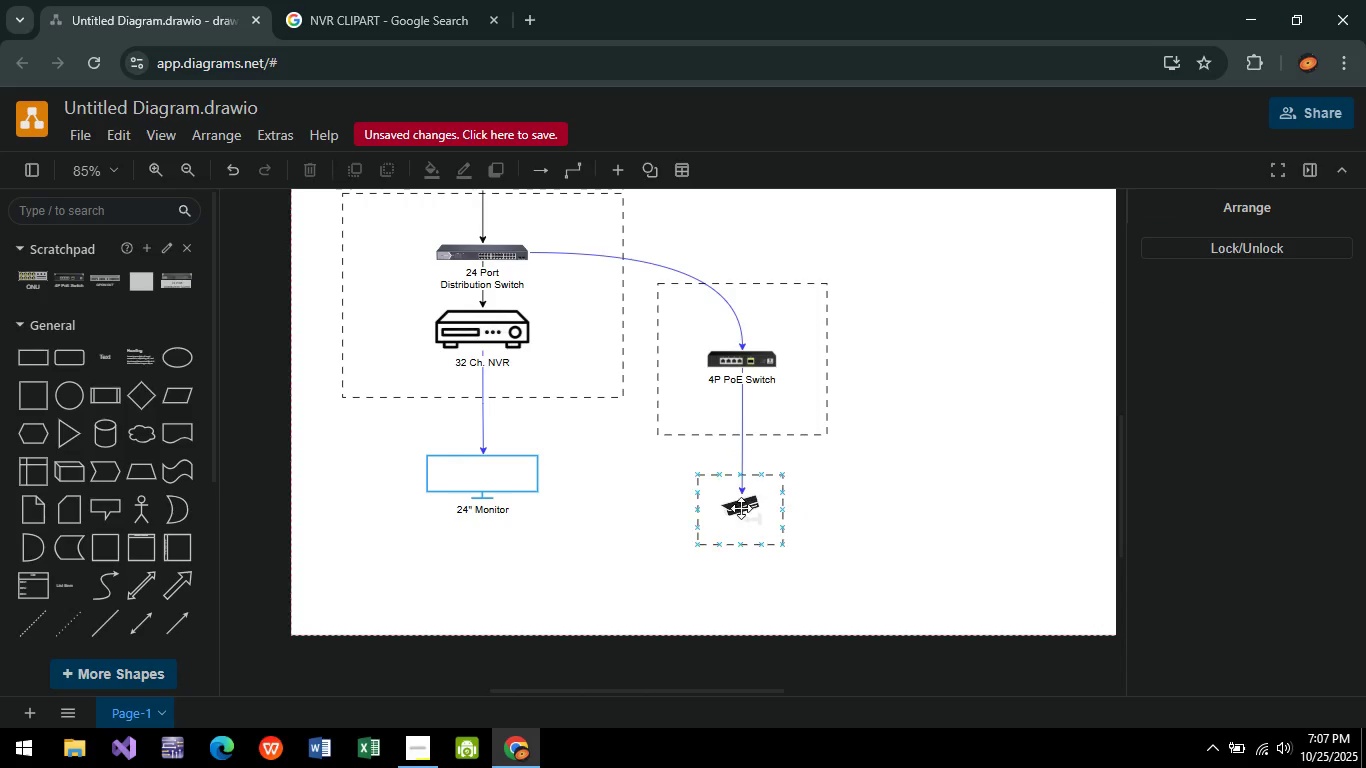 
left_click_drag(start_coordinate=[741, 509], to_coordinate=[935, 504])
 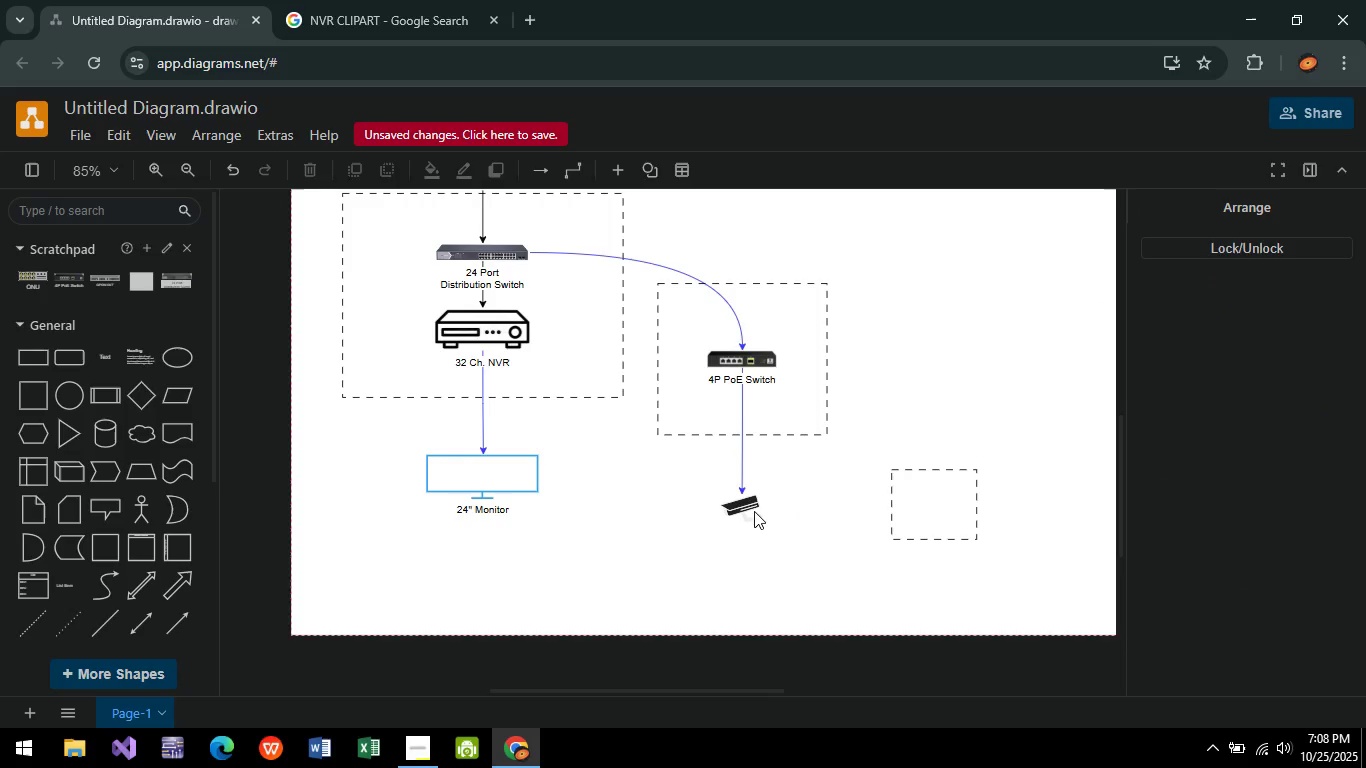 
left_click([754, 511])
 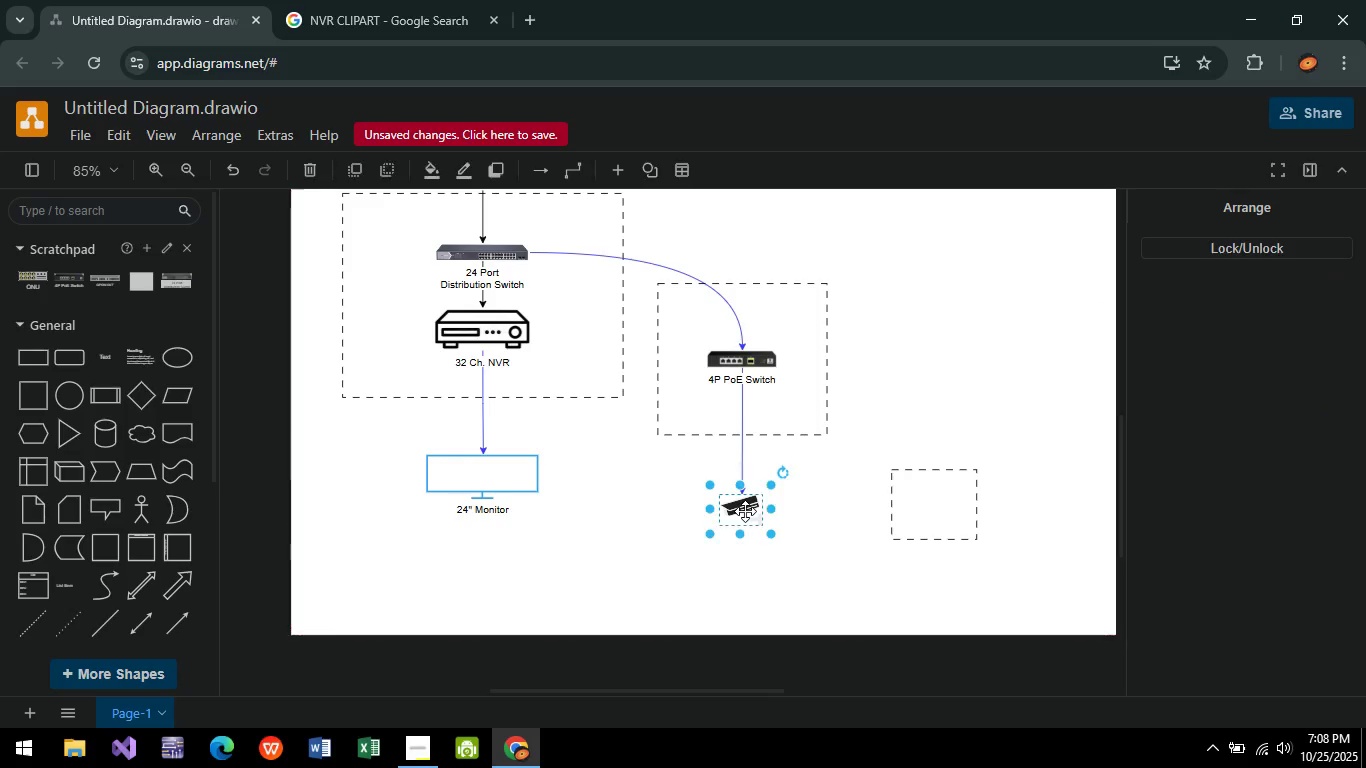 
left_click([745, 511])
 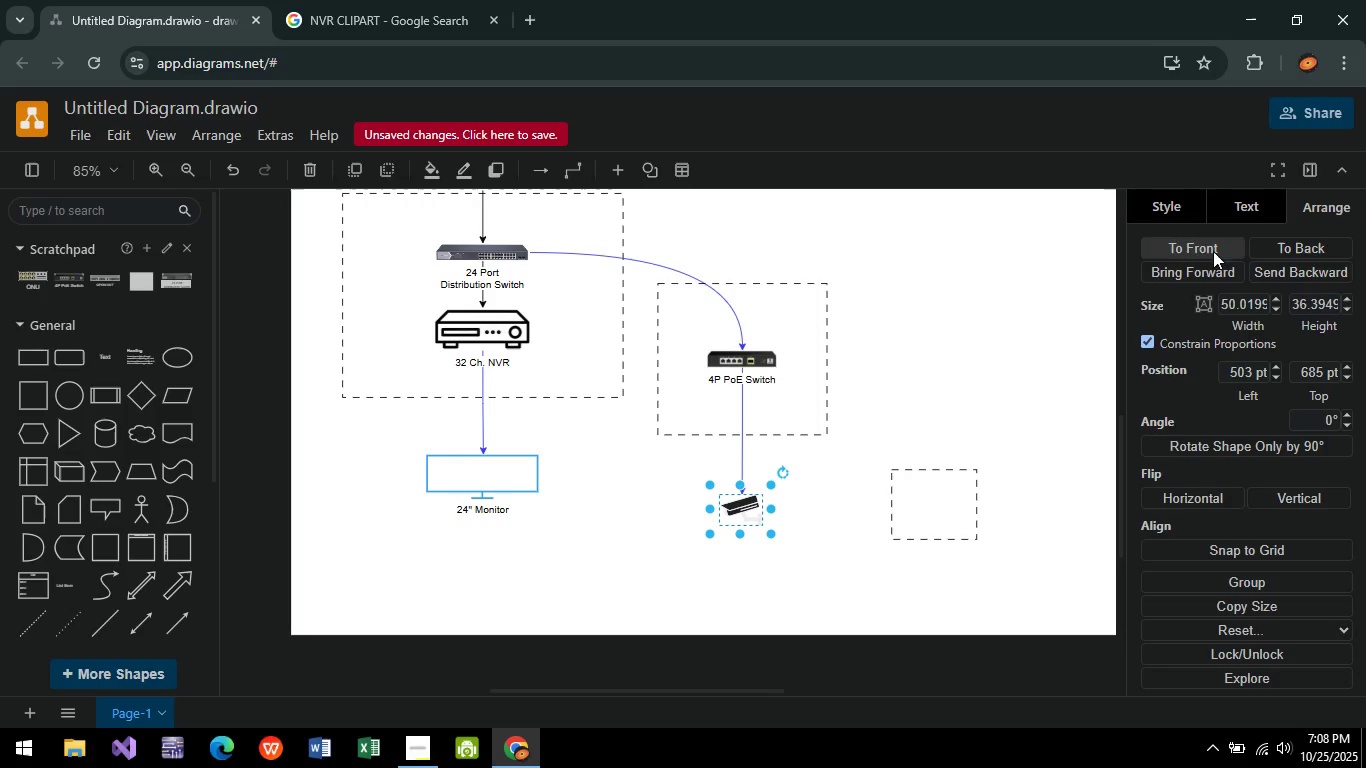 
left_click([1208, 251])
 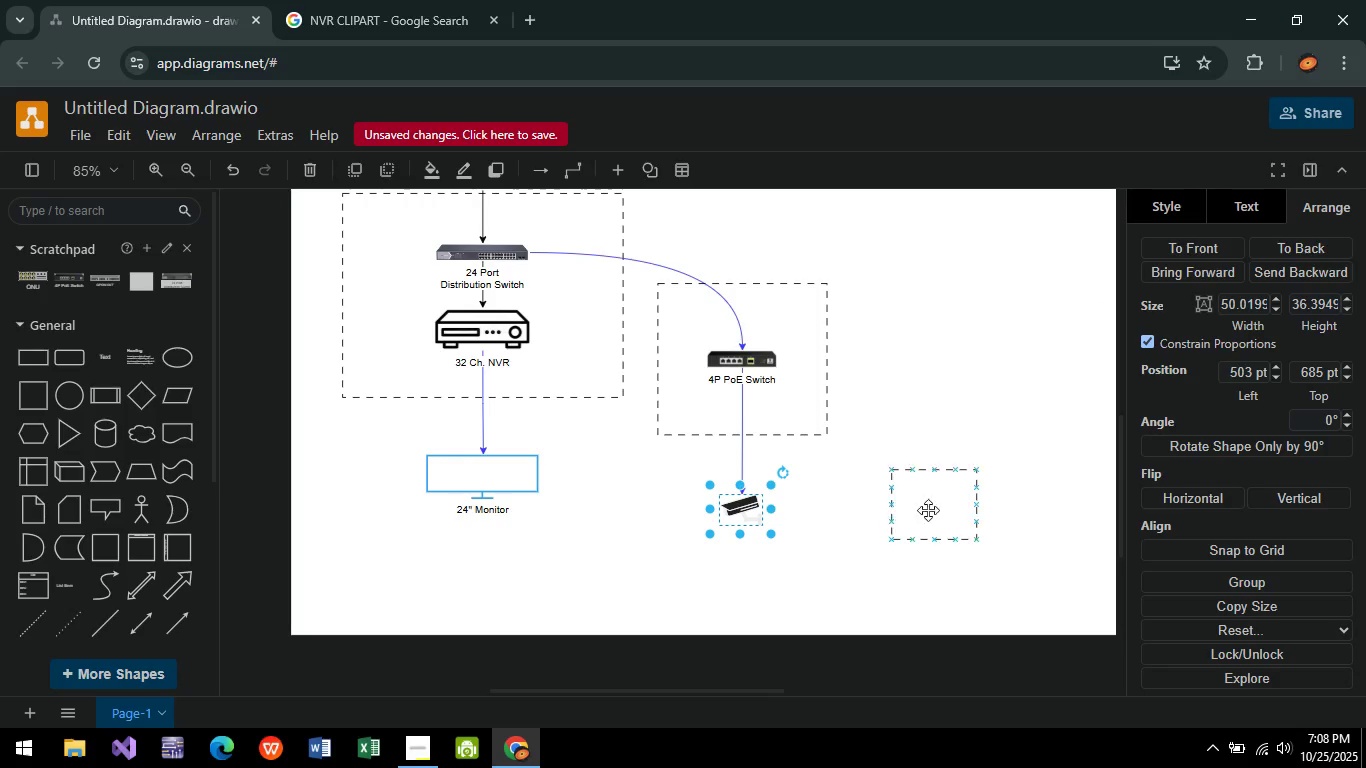 
left_click([936, 510])
 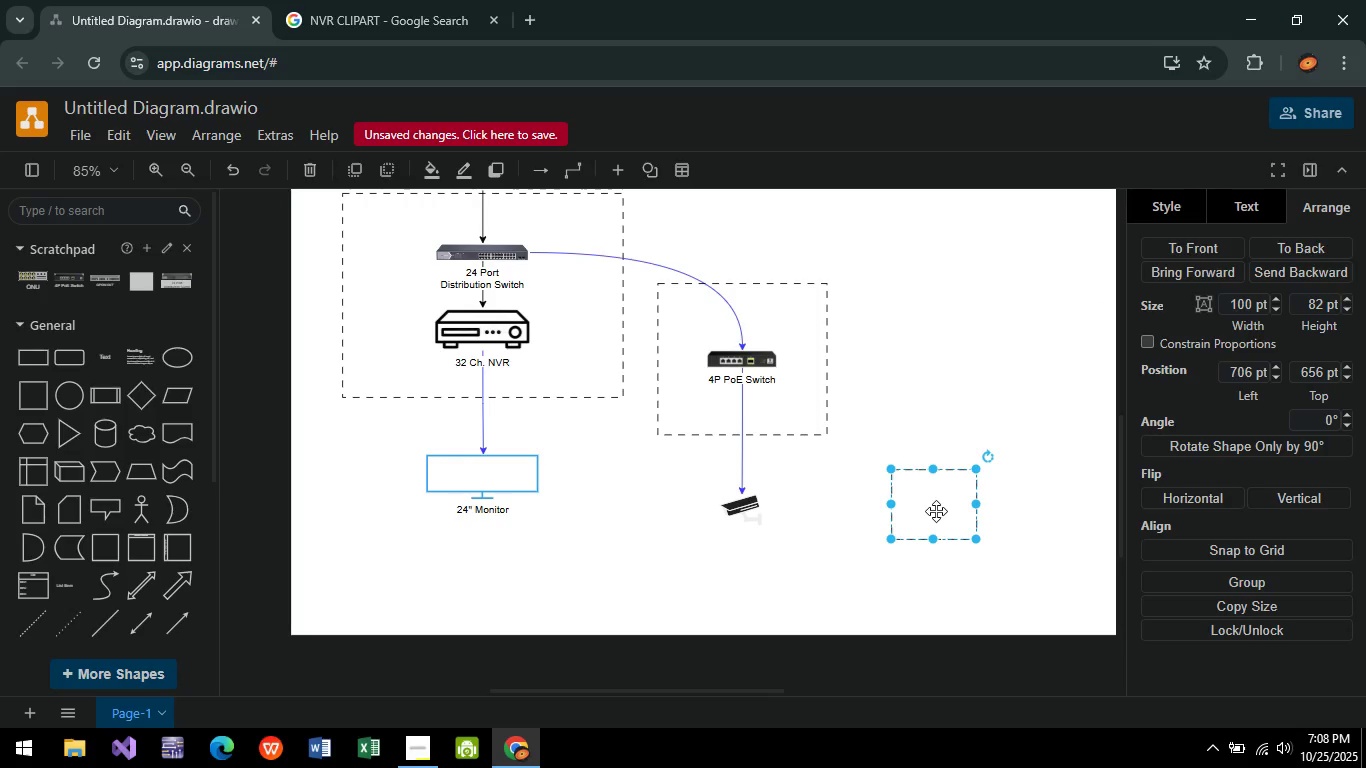 
left_click_drag(start_coordinate=[936, 510], to_coordinate=[744, 524])
 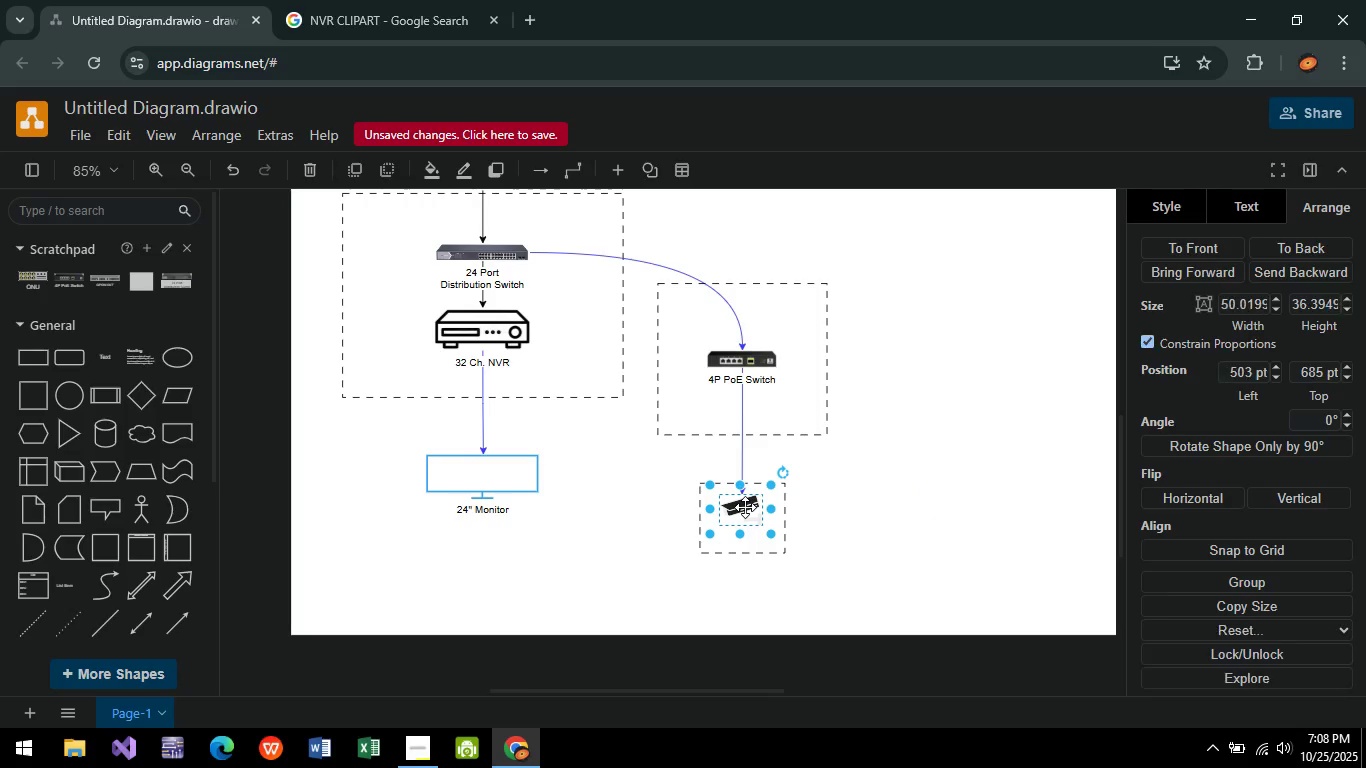 
left_click([745, 507])
 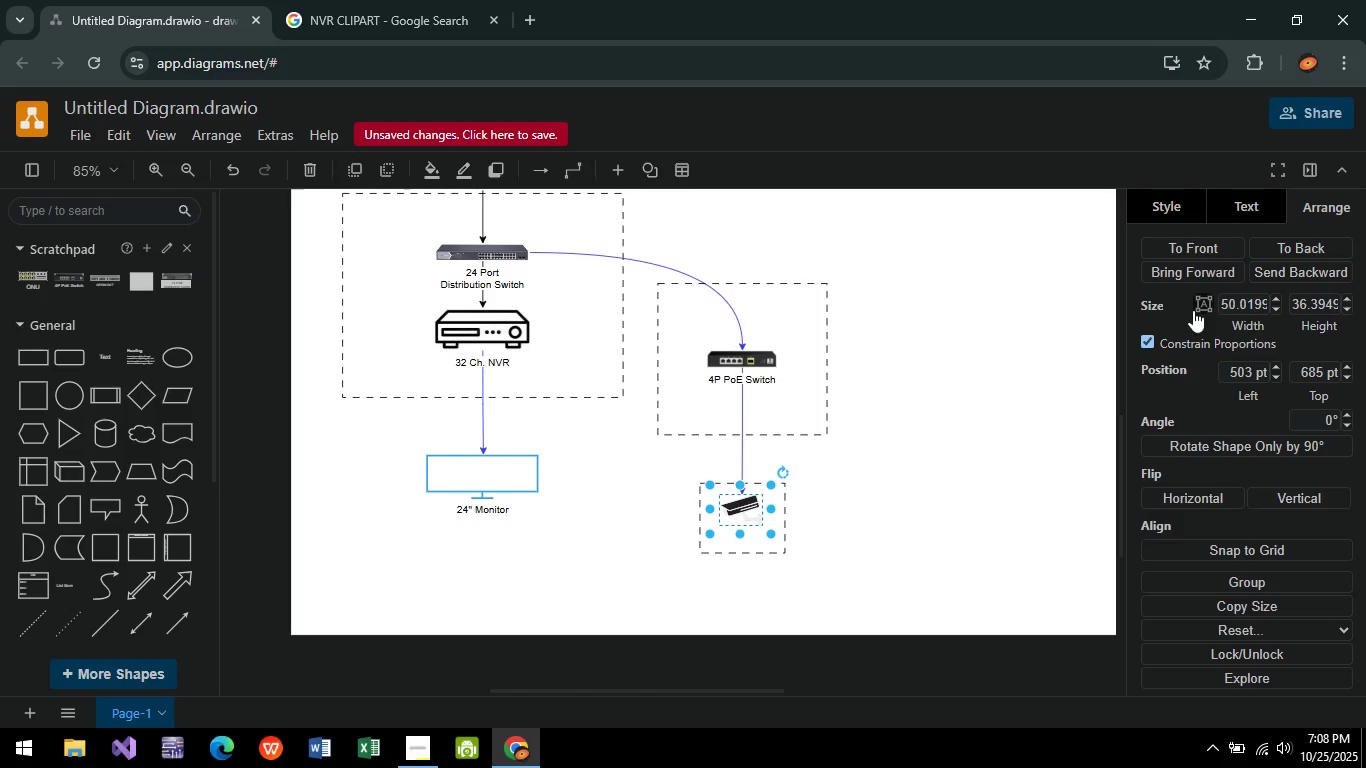 
type(4MP CM)
key(Backspace)
type(amera)
 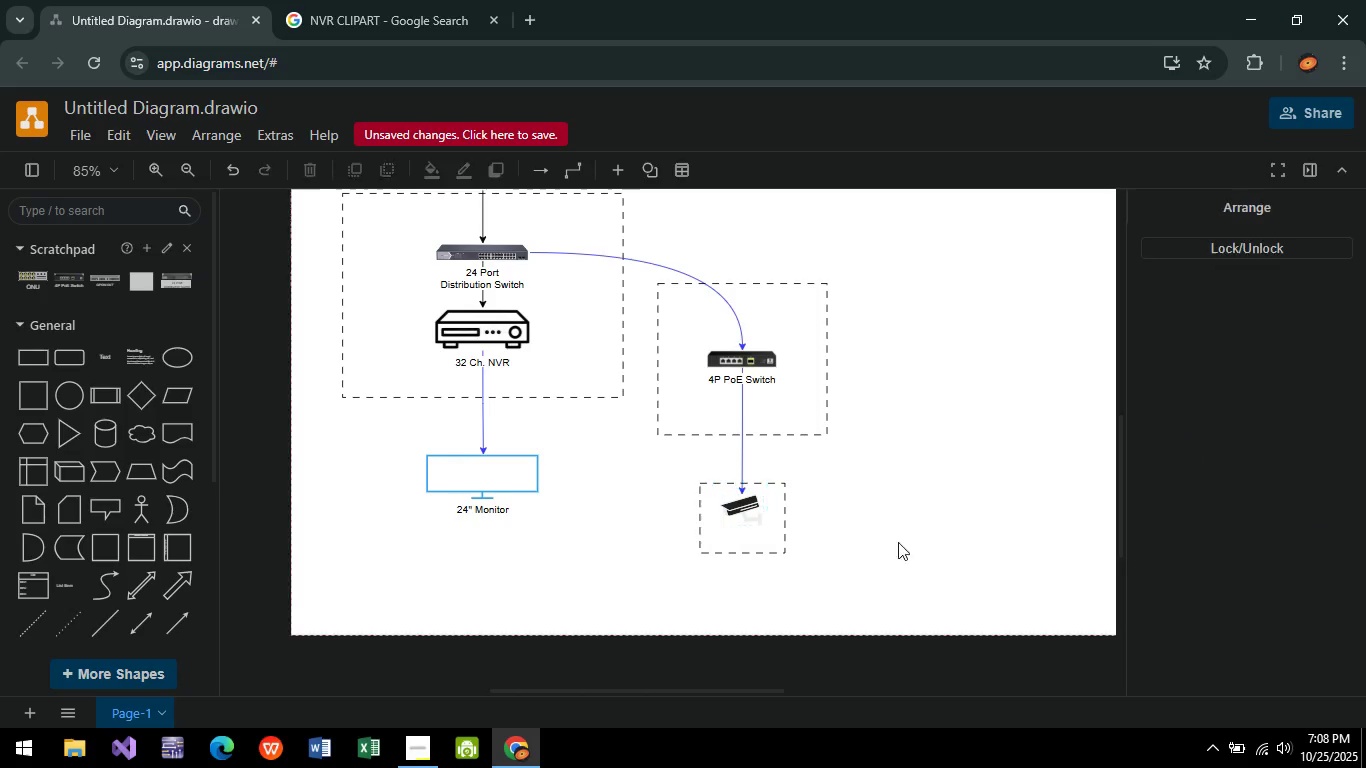 
double_click([738, 506])
 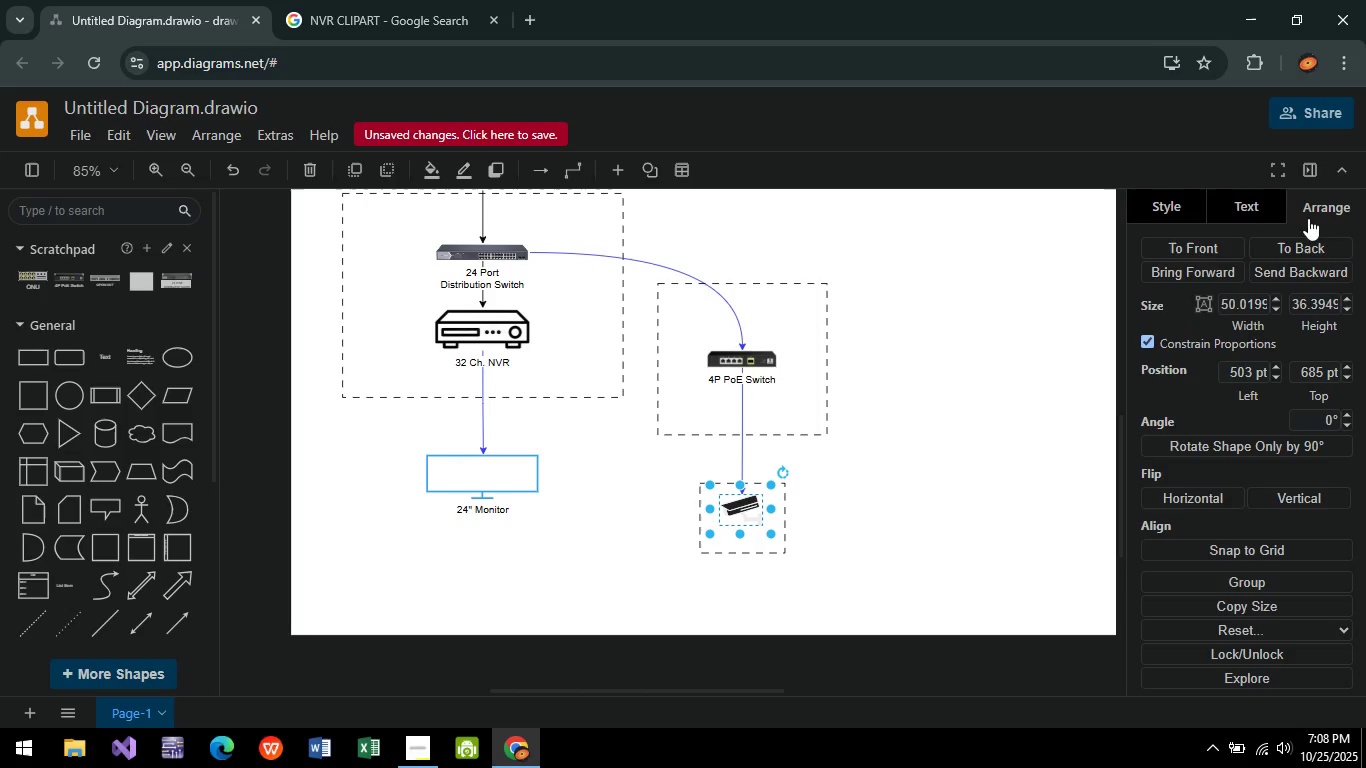 
left_click([1337, 220])
 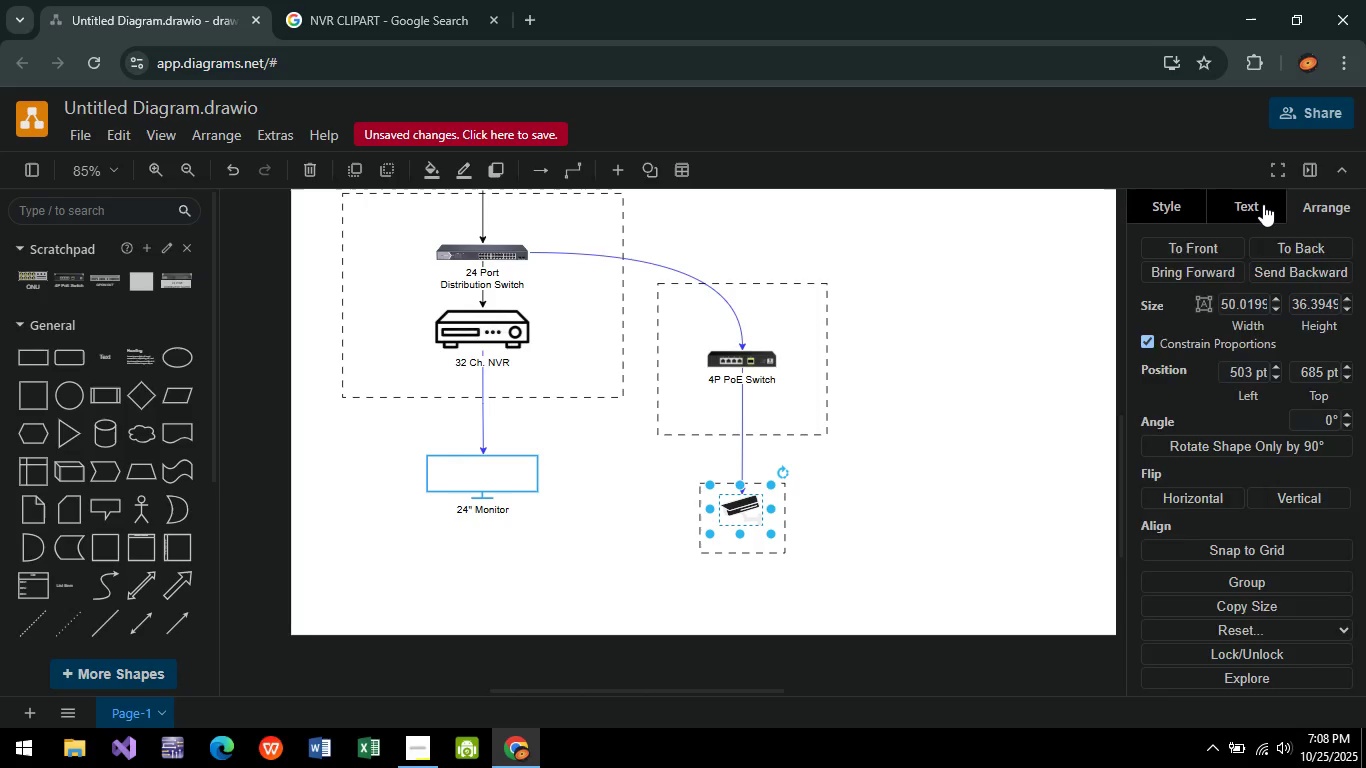 
left_click([1263, 204])
 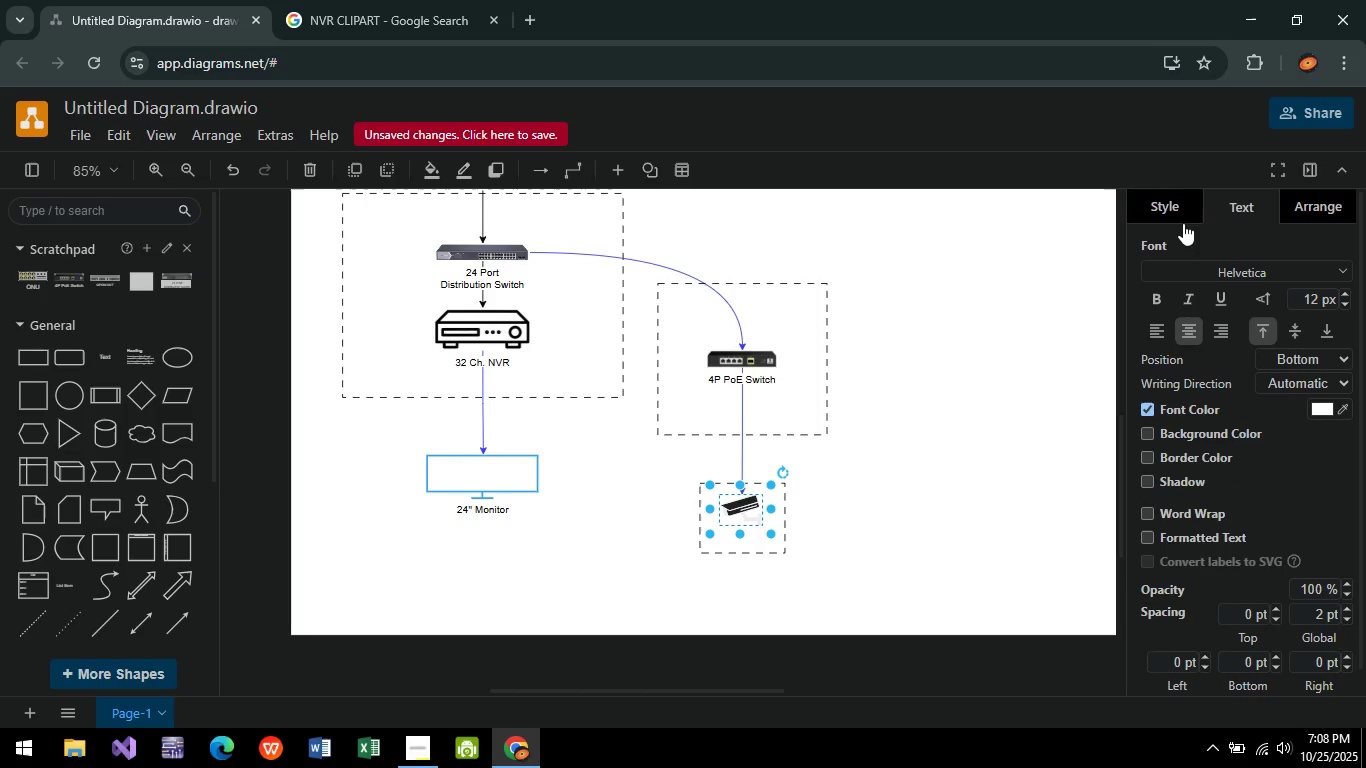 
left_click([1178, 223])
 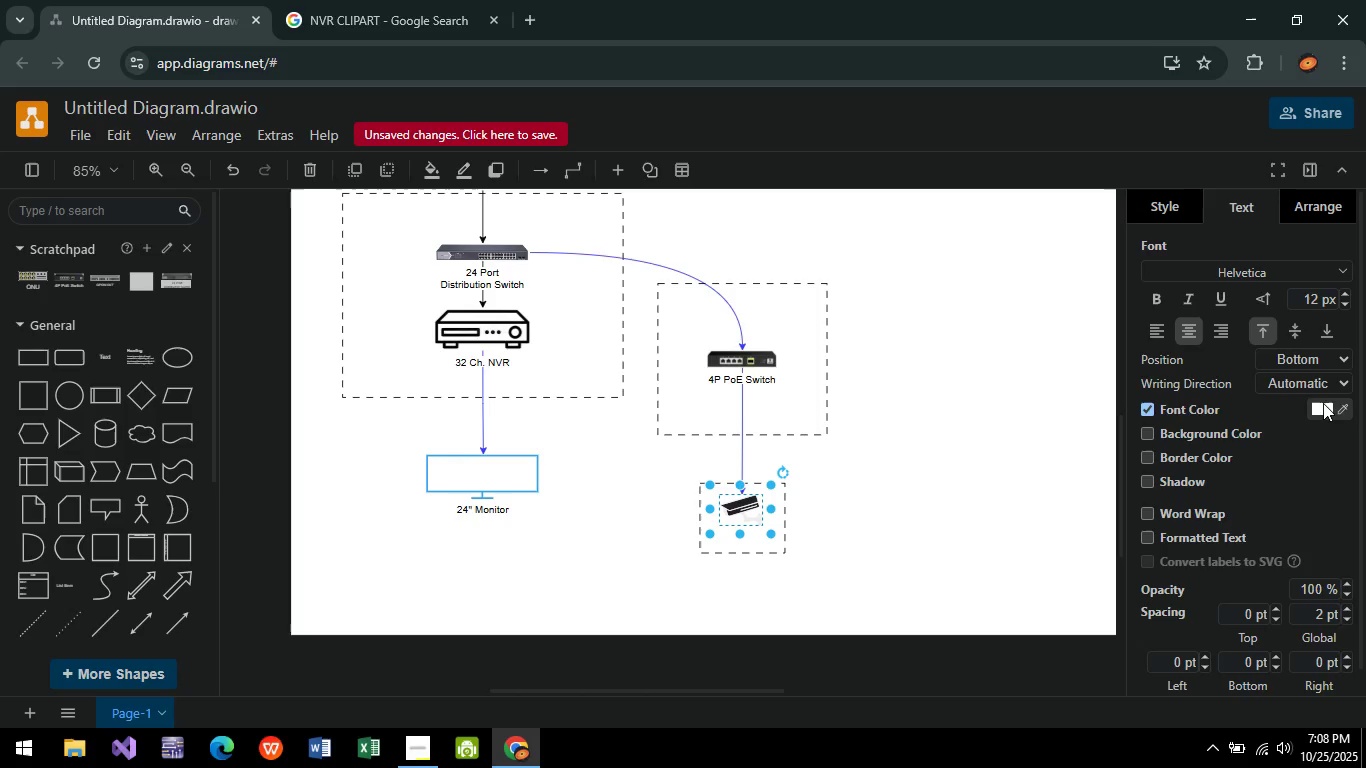 
left_click([1324, 413])
 